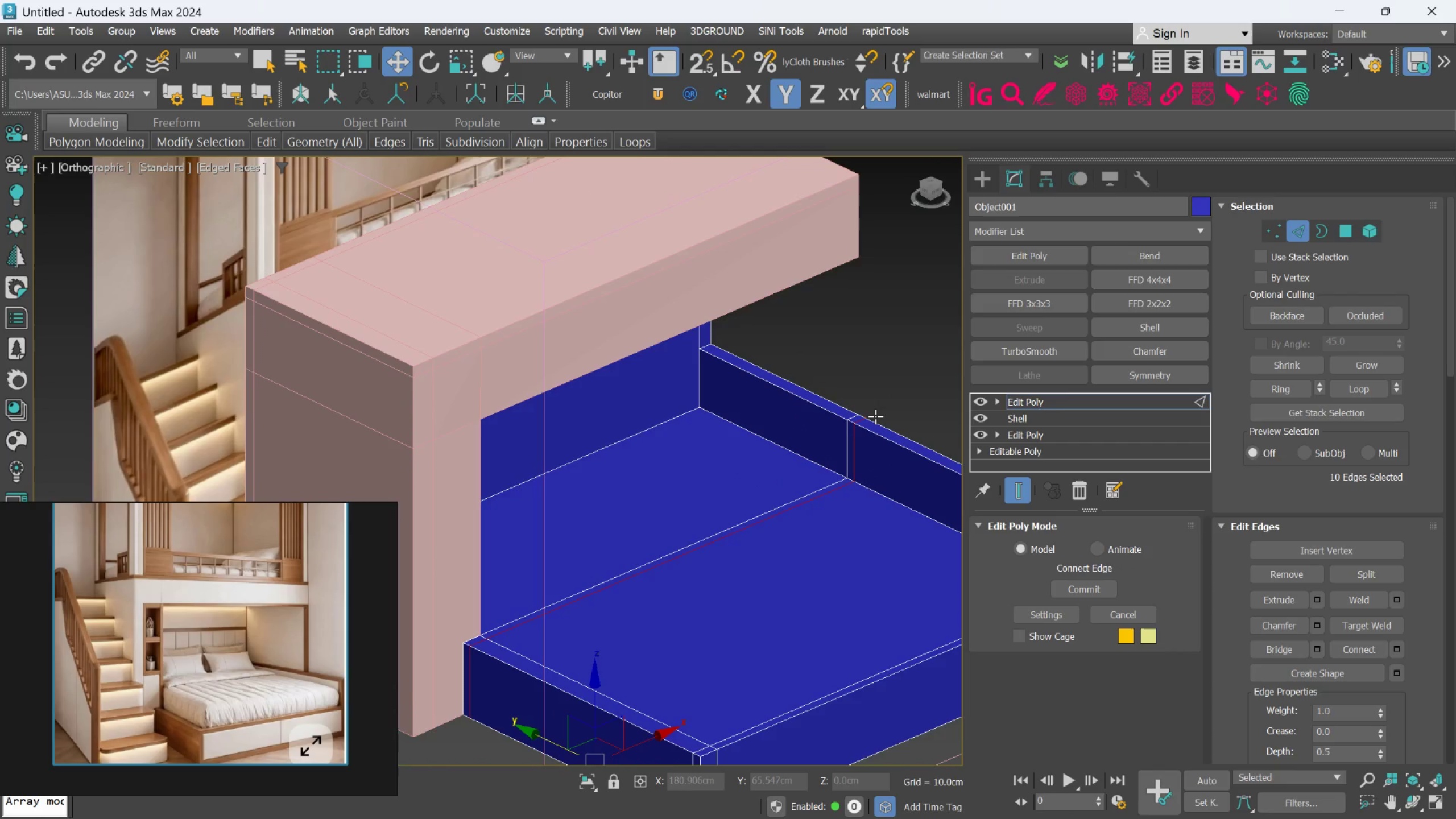 
key(Control+Z)
 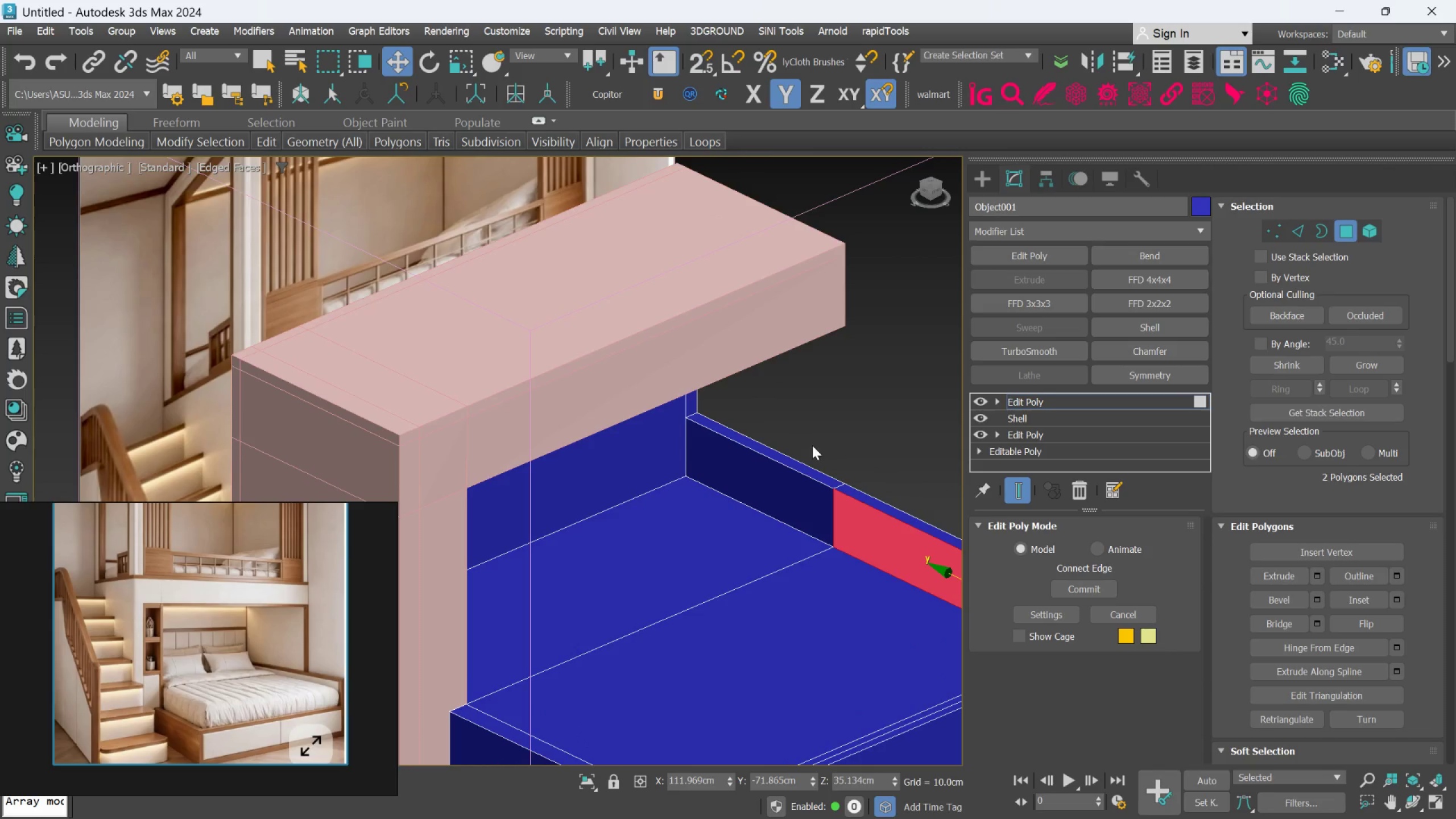 
left_click([803, 469])
 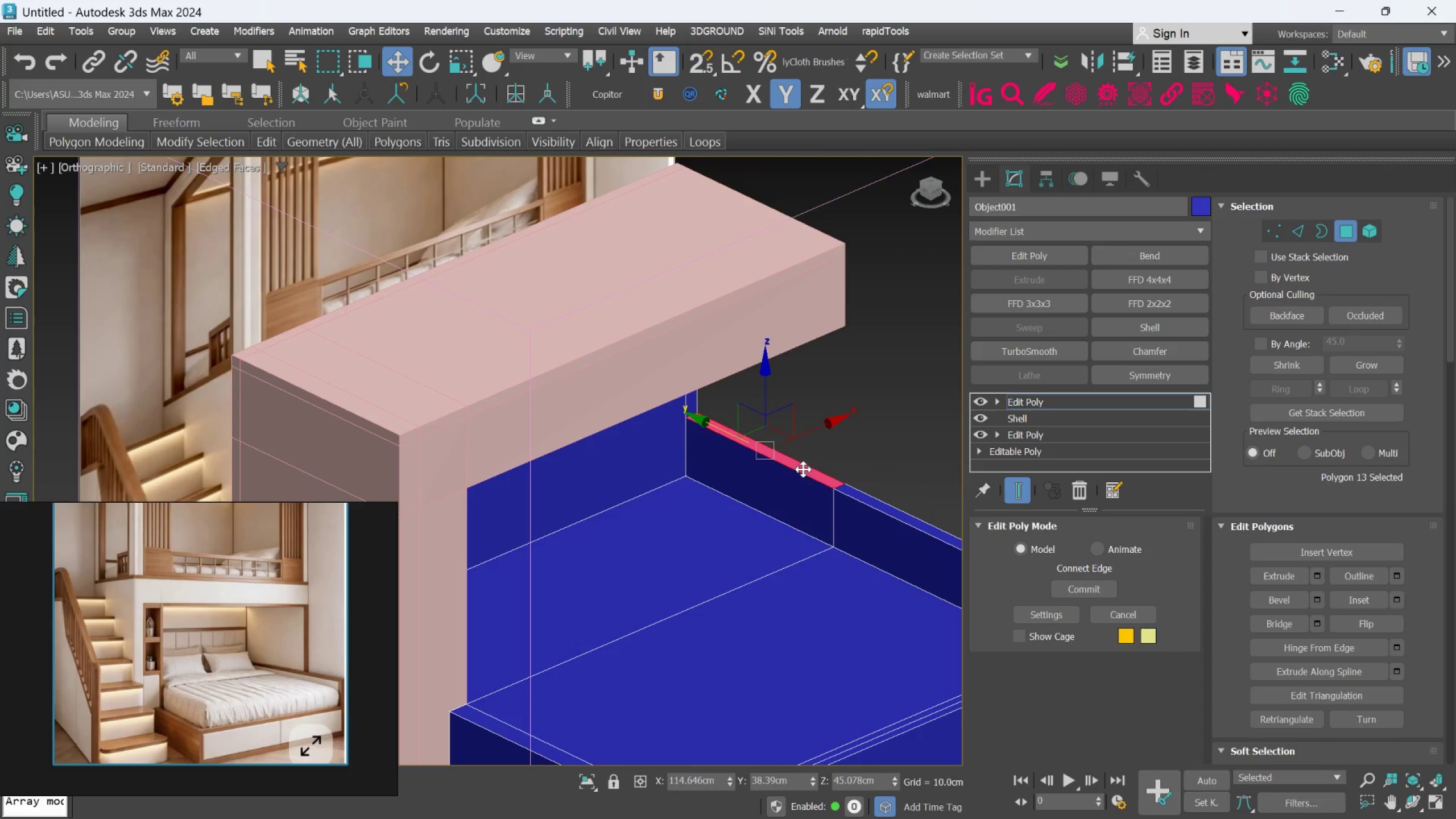 
key(Alt+AltLeft)
 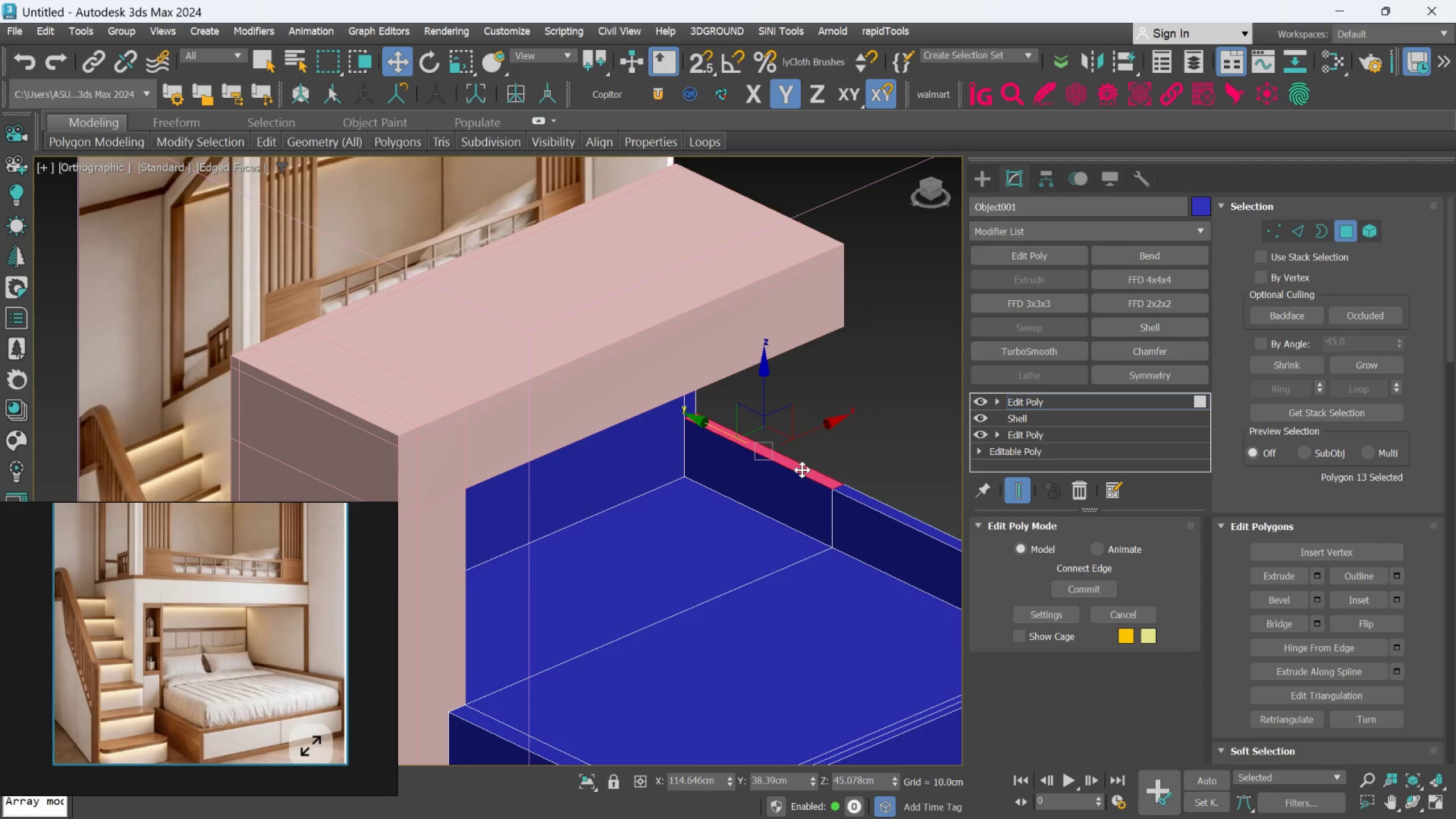 
hold_key(key=AltLeft, duration=1.83)
 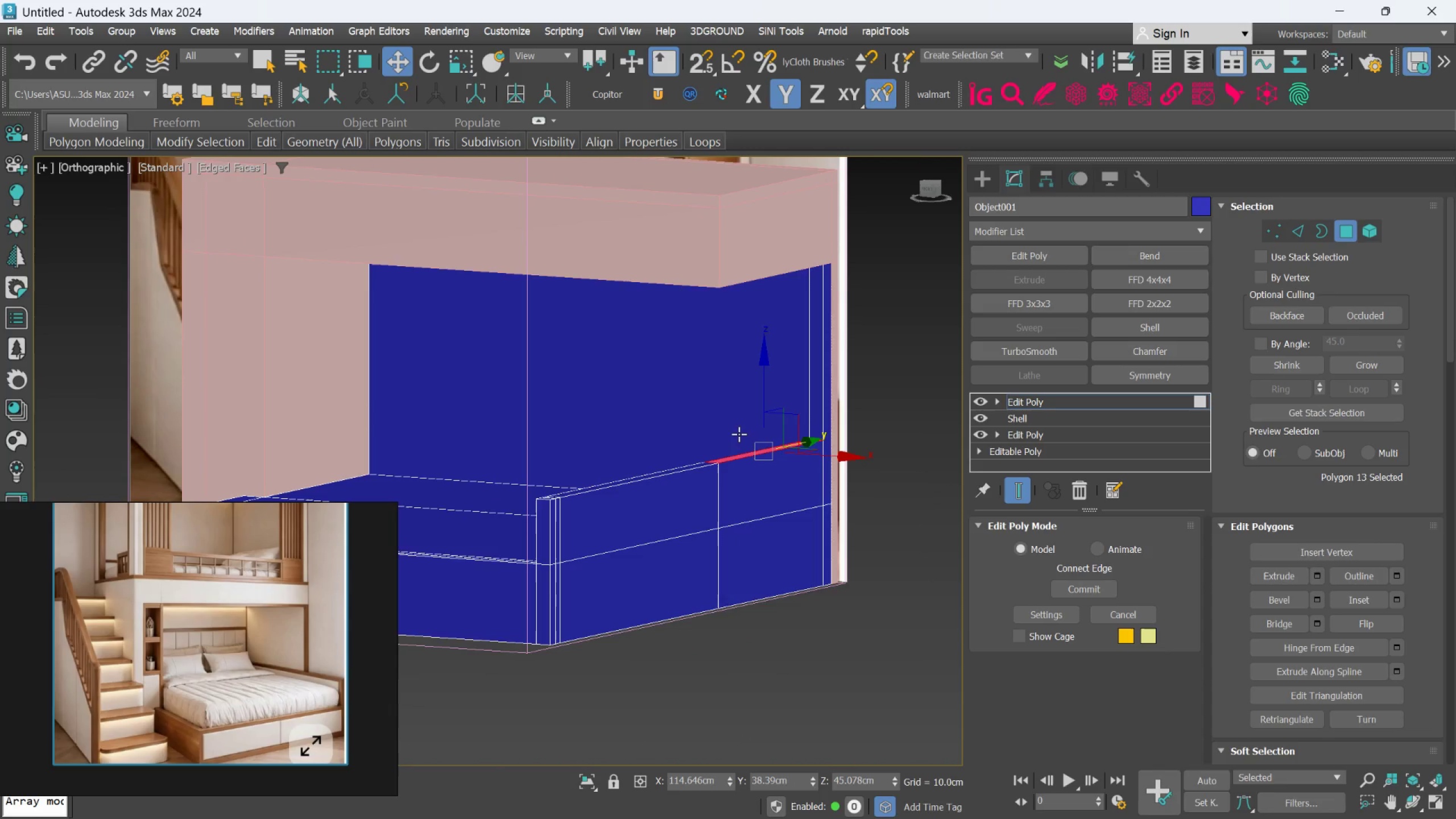 
hold_key(key=AltLeft, duration=1.22)
 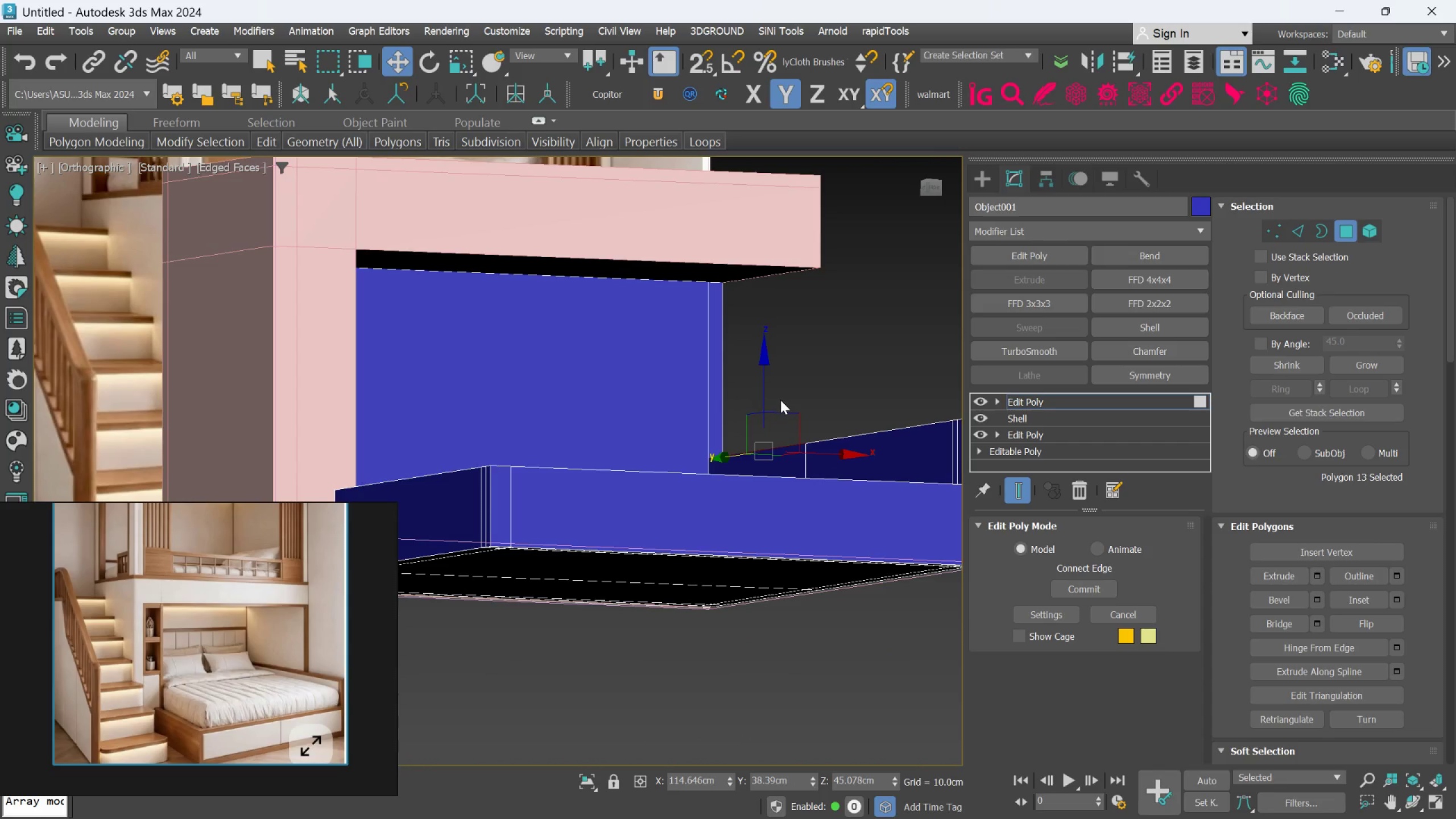 
hold_key(key=AltLeft, duration=1.08)
 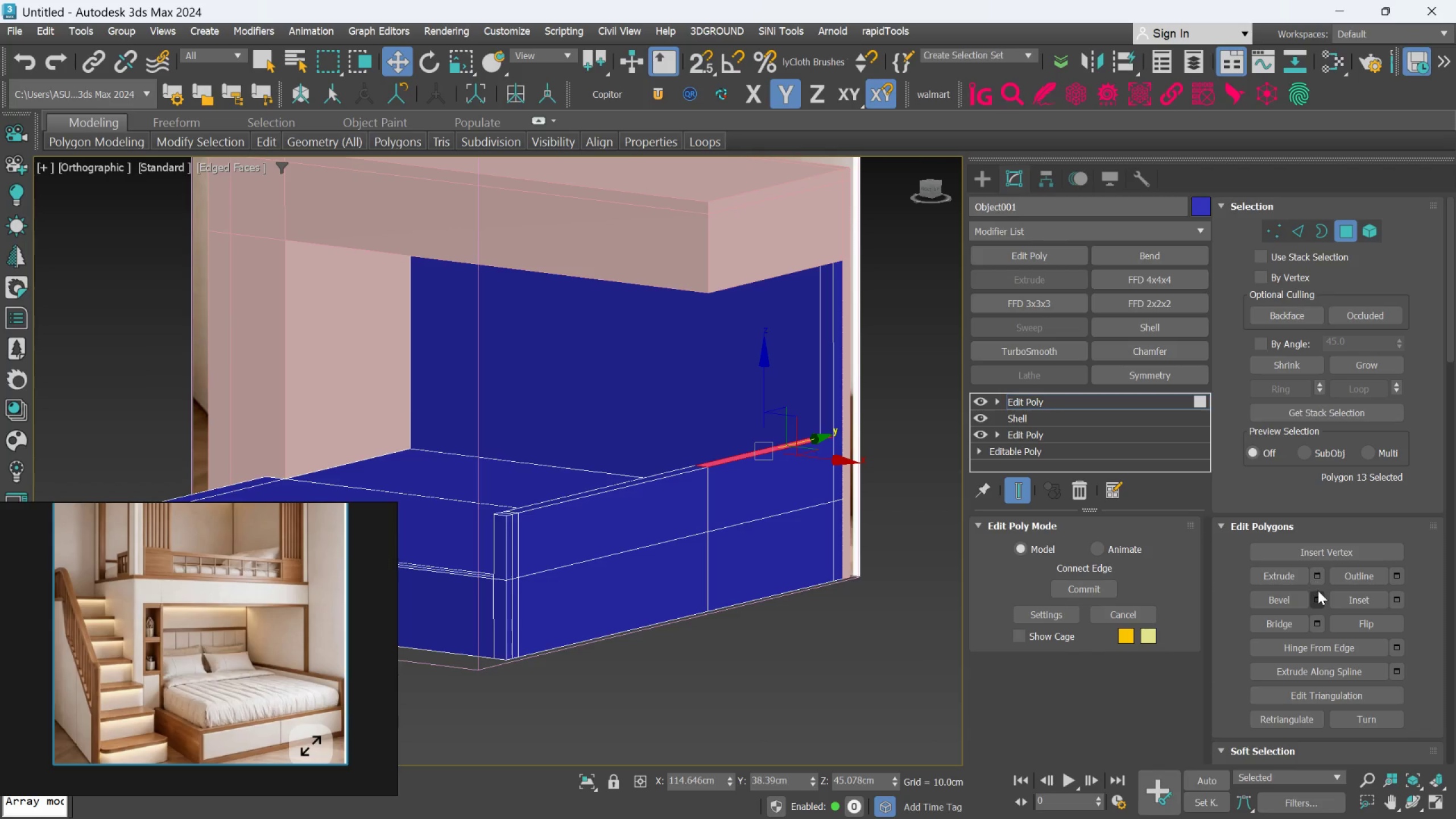 
left_click([1321, 578])
 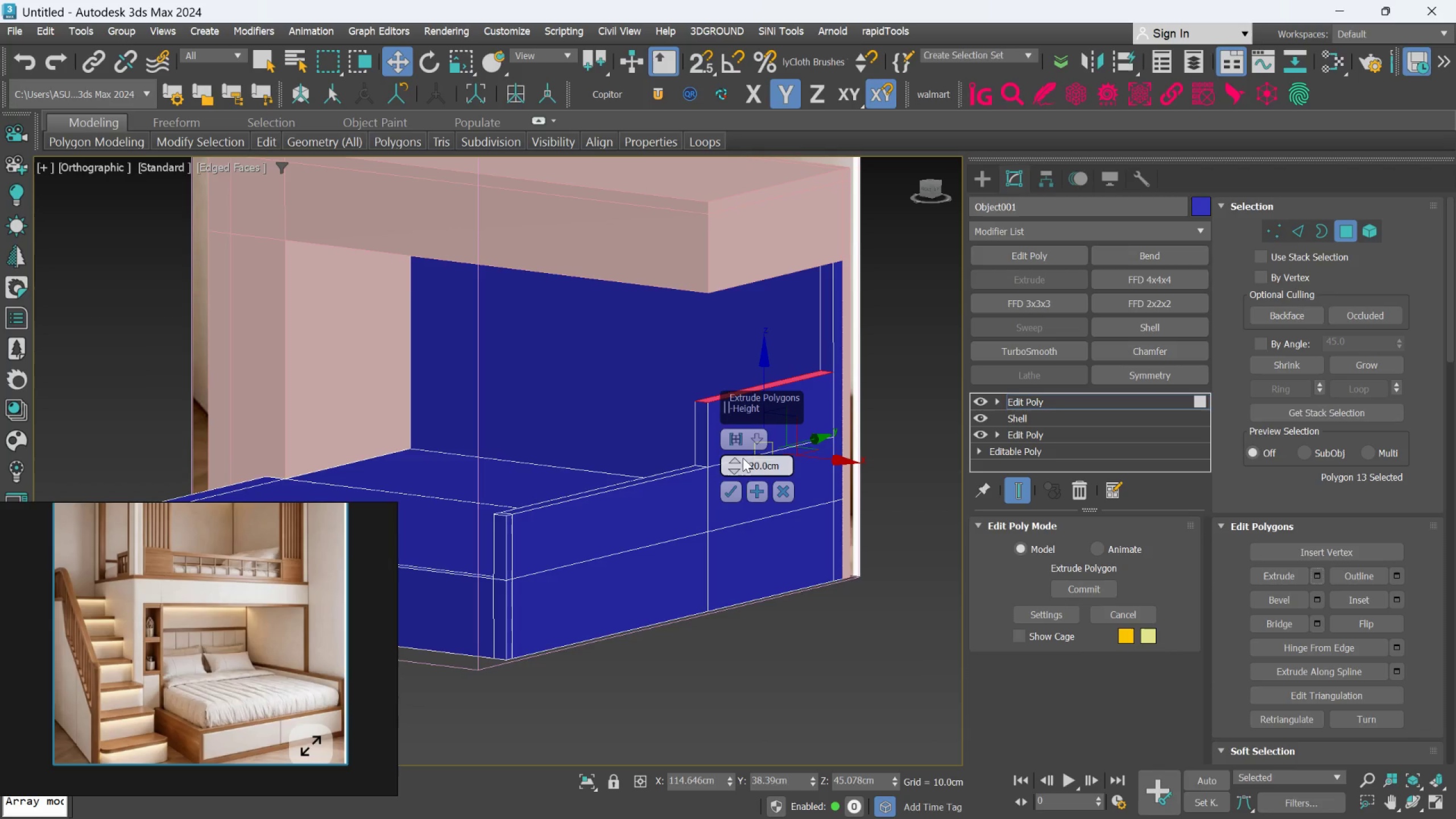 
left_click_drag(start_coordinate=[737, 461], to_coordinate=[763, 351])
 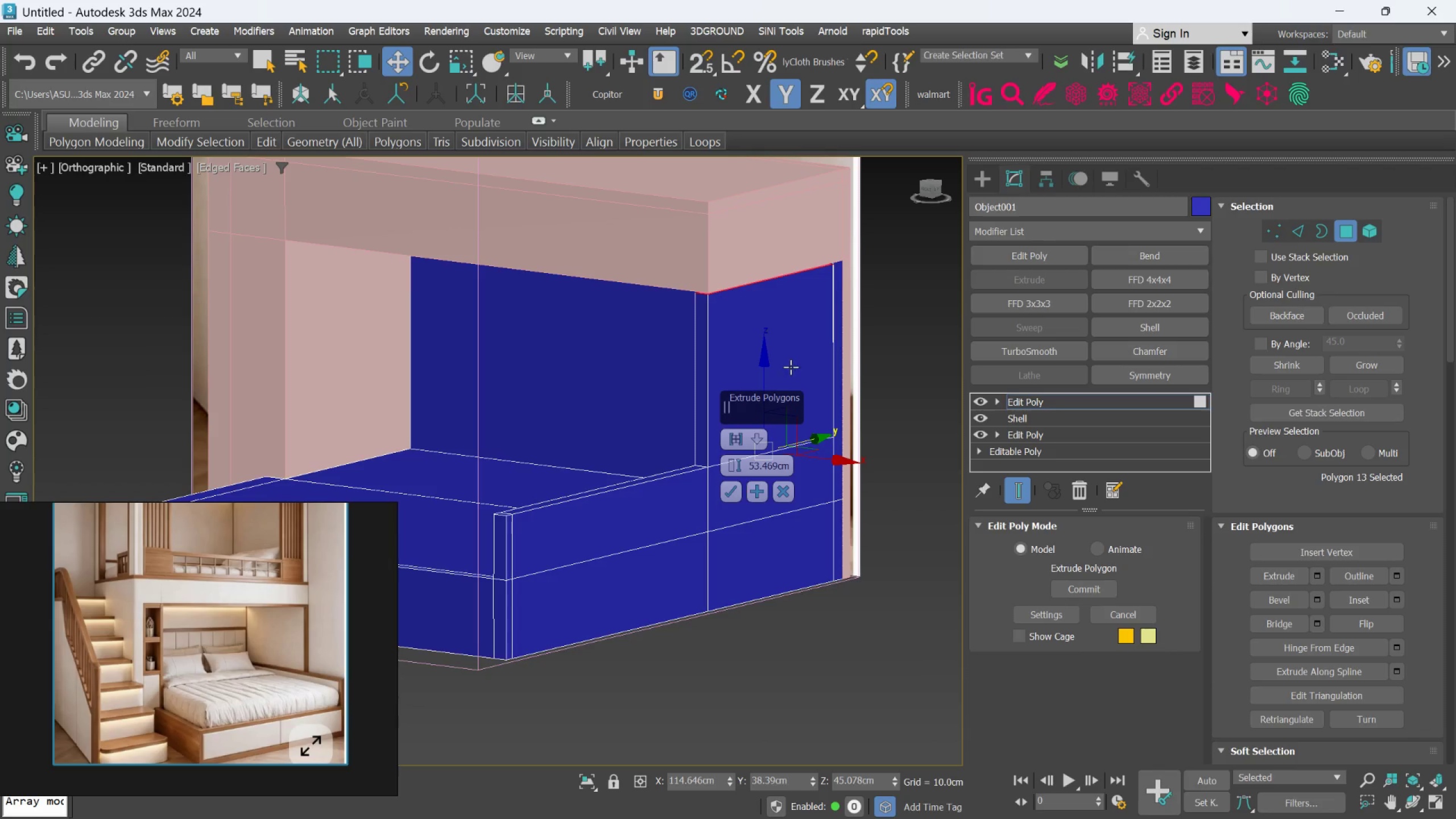 
hold_key(key=AltLeft, duration=1.67)
 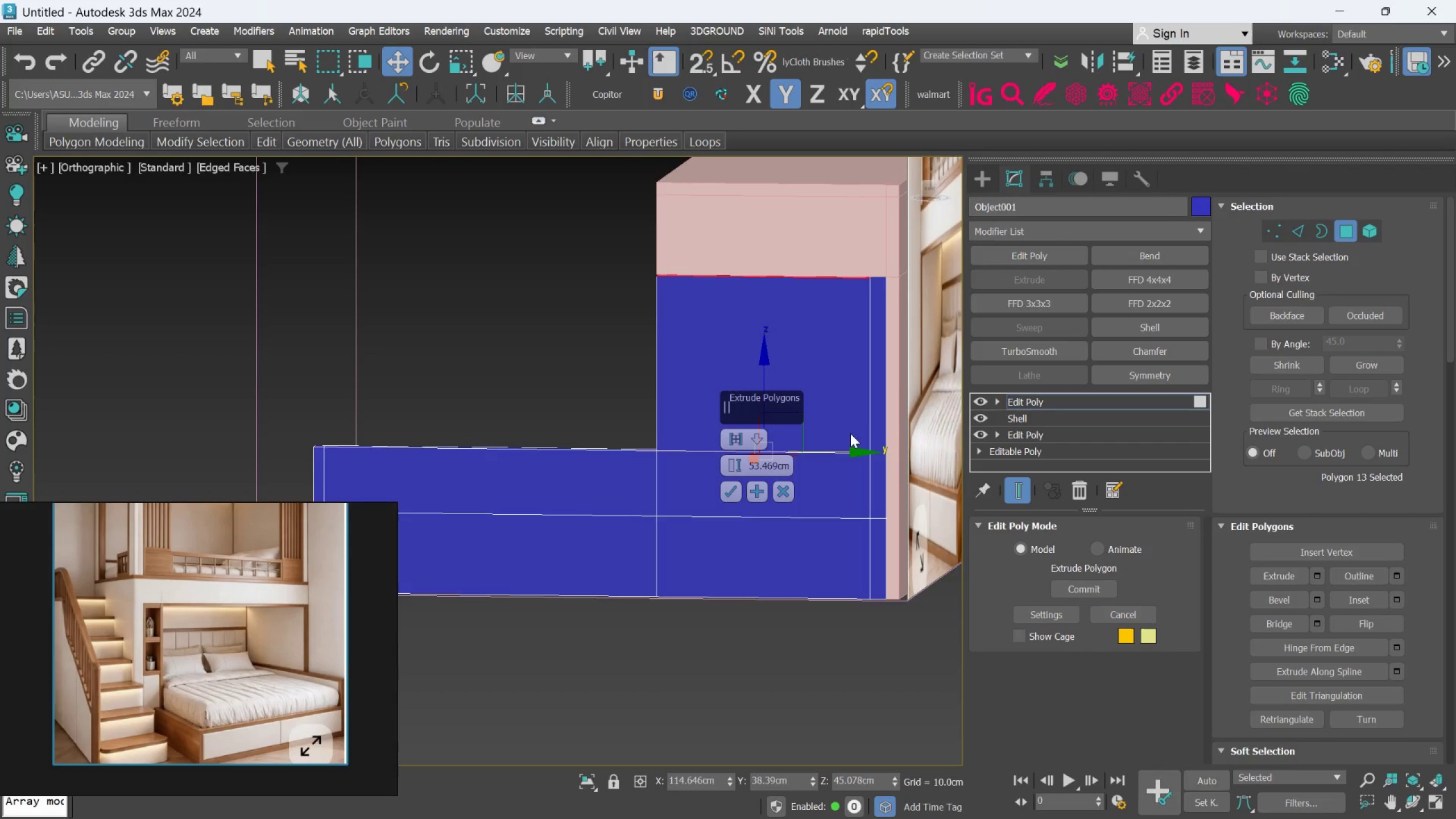 
scroll: coordinate [851, 437], scroll_direction: up, amount: 2.0
 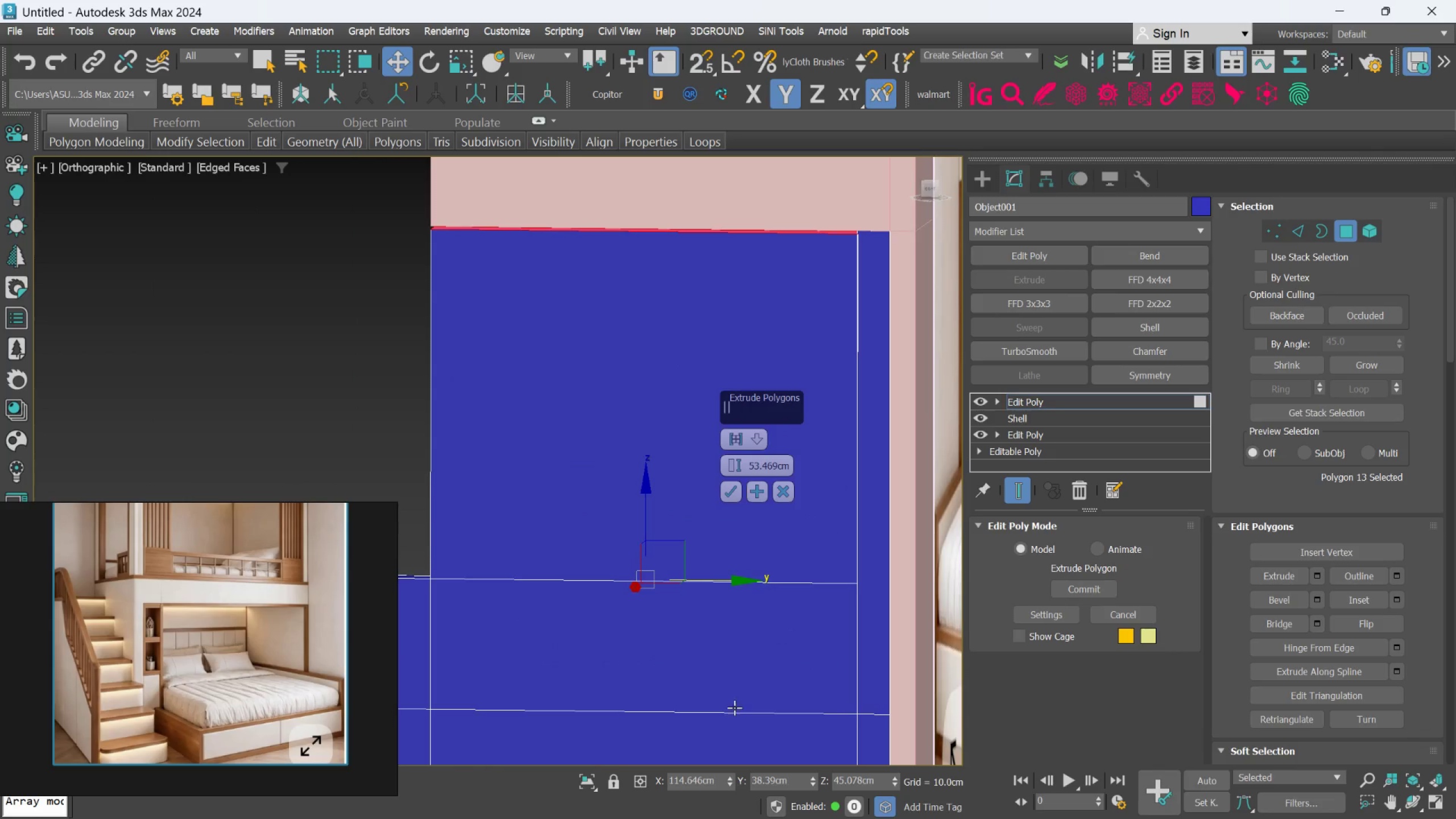 
left_click([588, 783])
 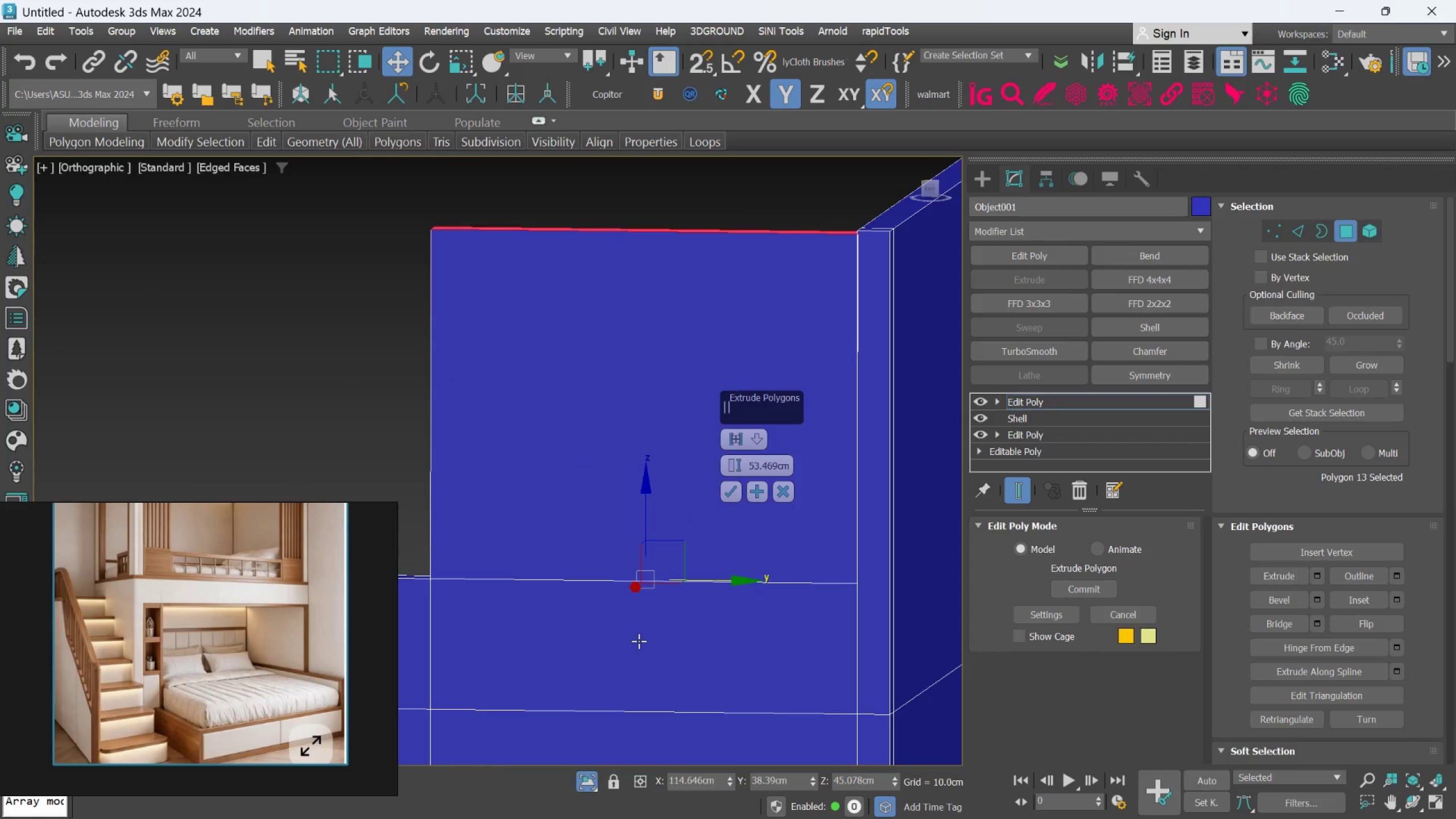 
hold_key(key=AltLeft, duration=0.72)
 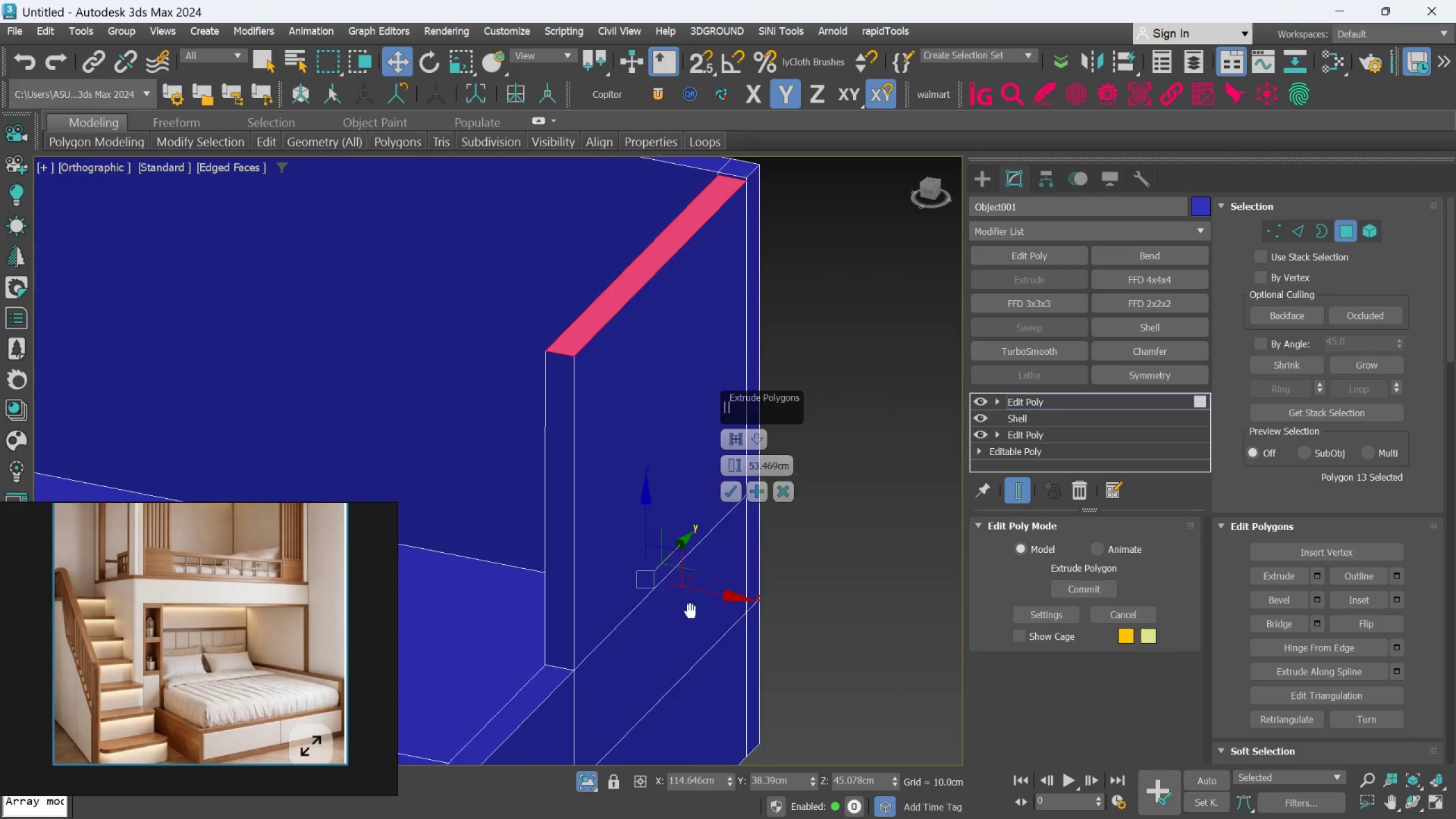 
hold_key(key=AltLeft, duration=0.53)
 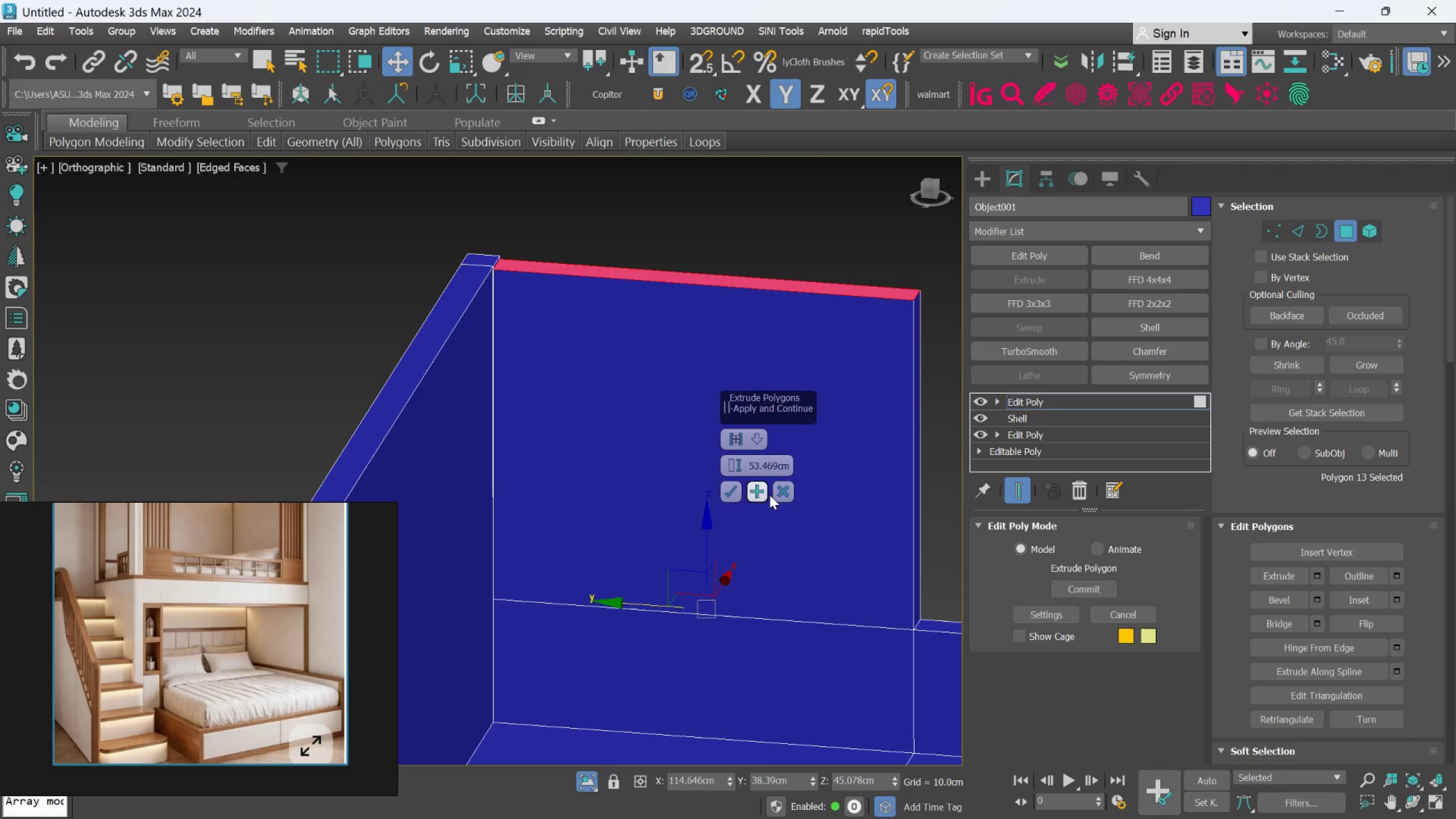 
left_click([783, 488])
 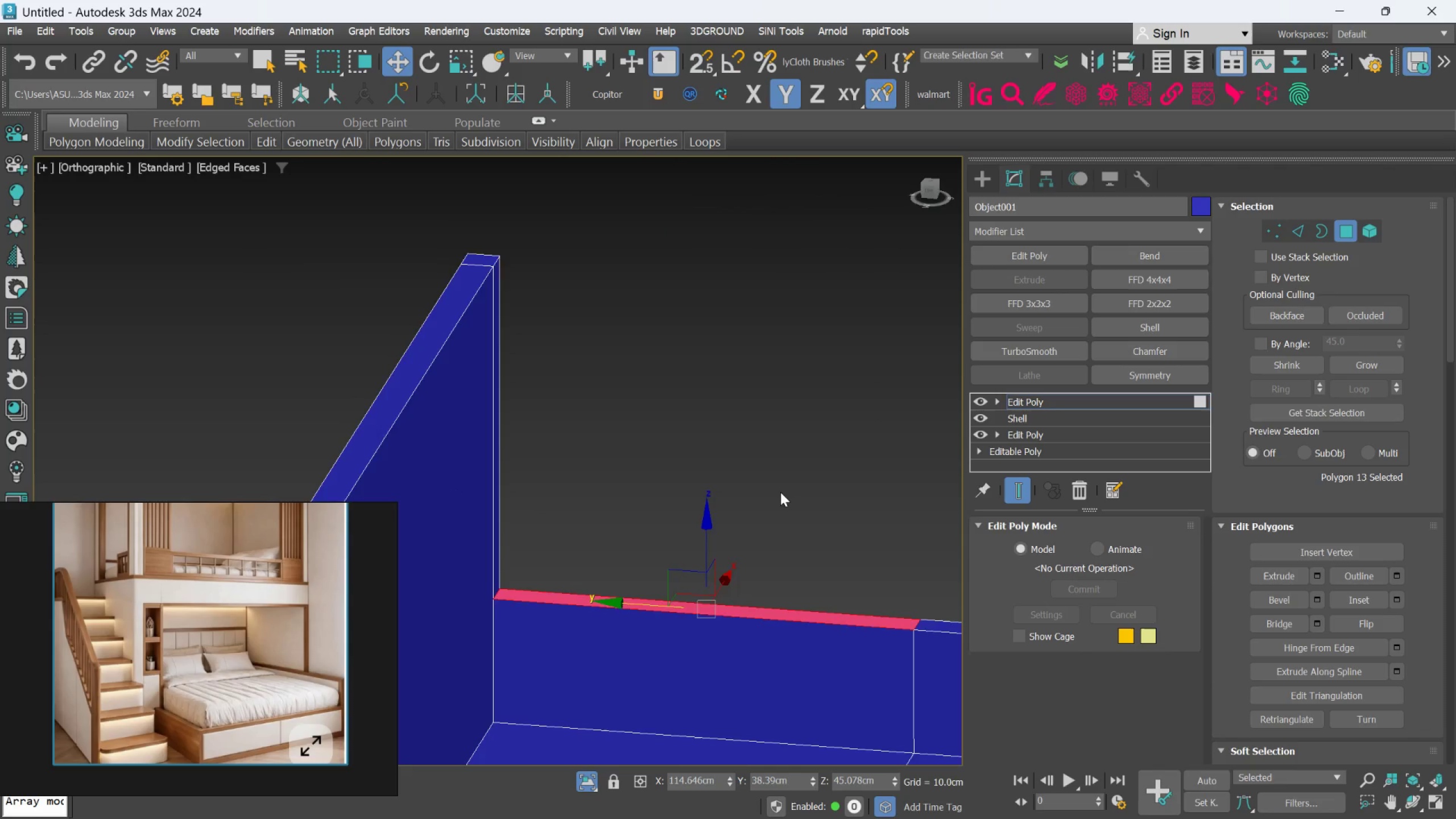 
hold_key(key=AltLeft, duration=0.52)
 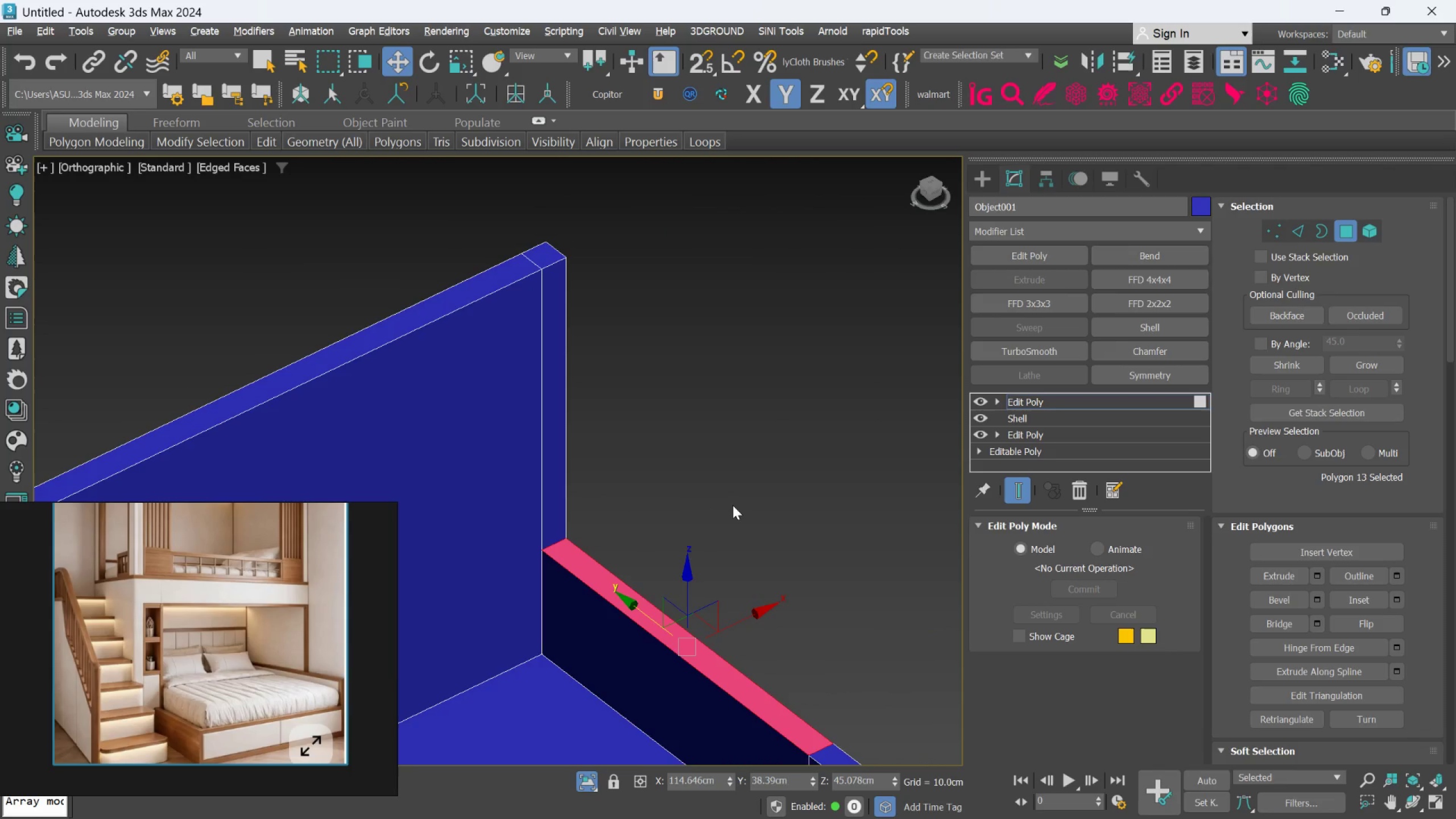 
left_click([734, 504])
 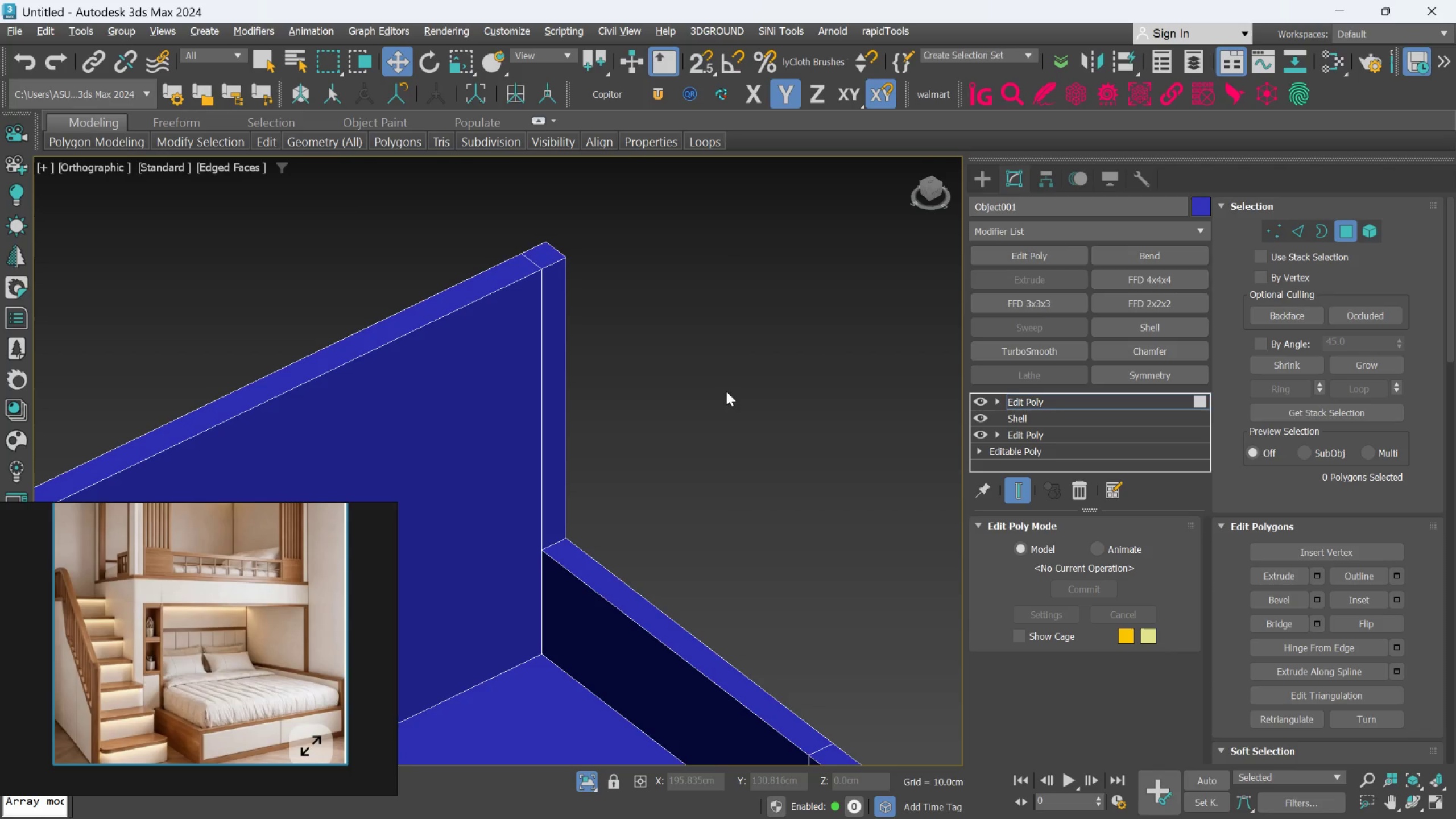 
left_click([561, 419])
 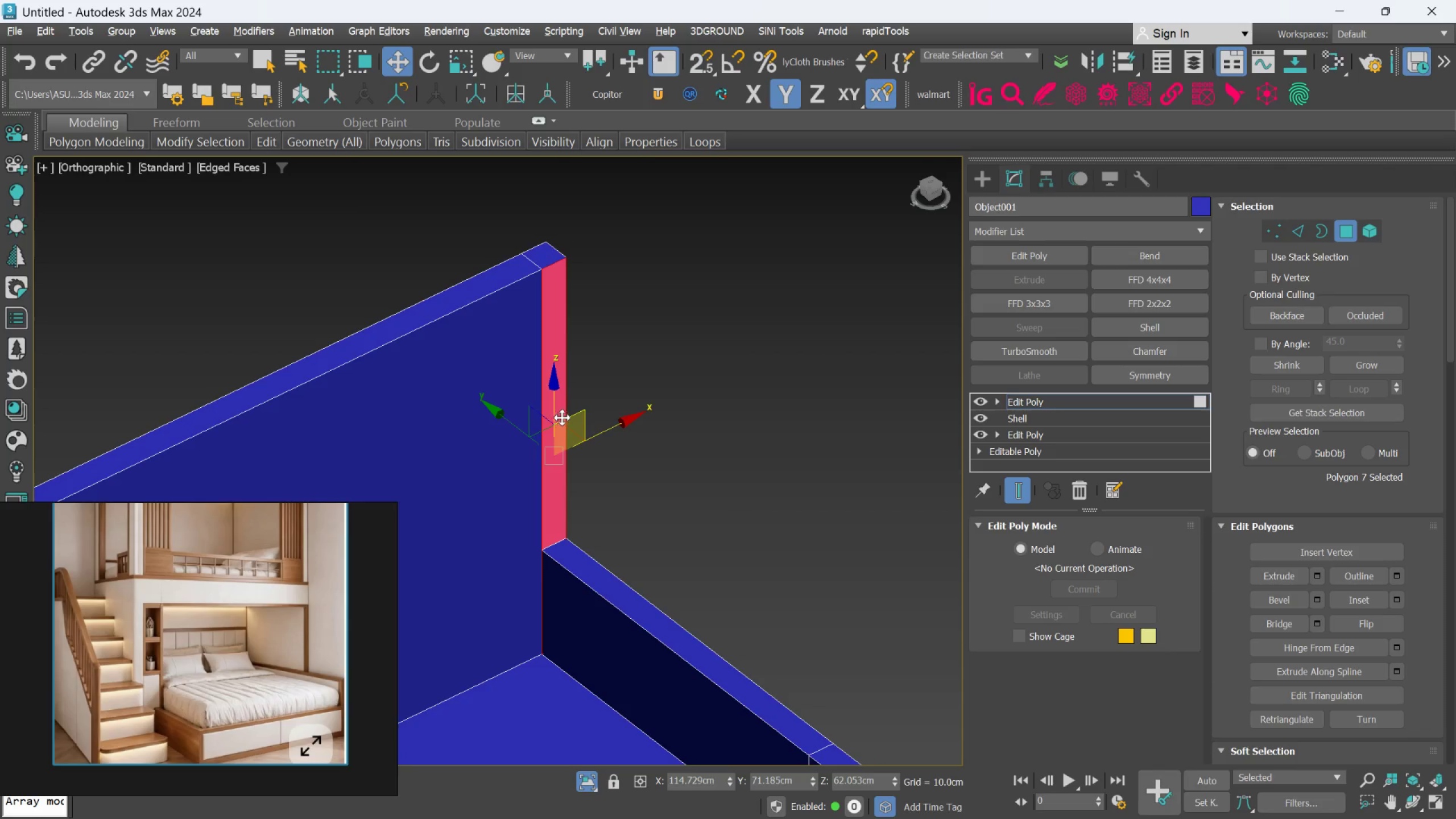 
key(Delete)
 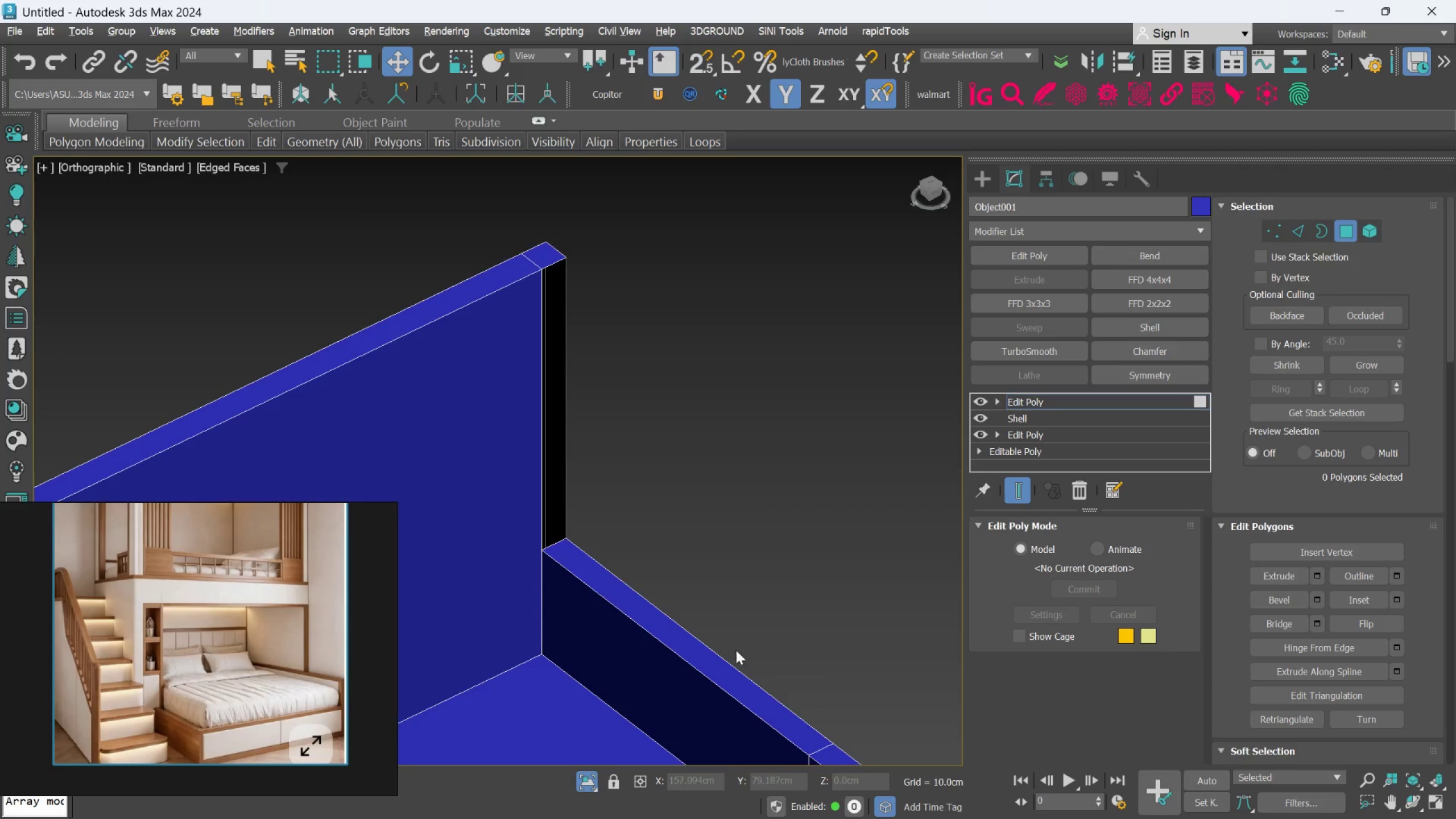 
left_click([719, 663])
 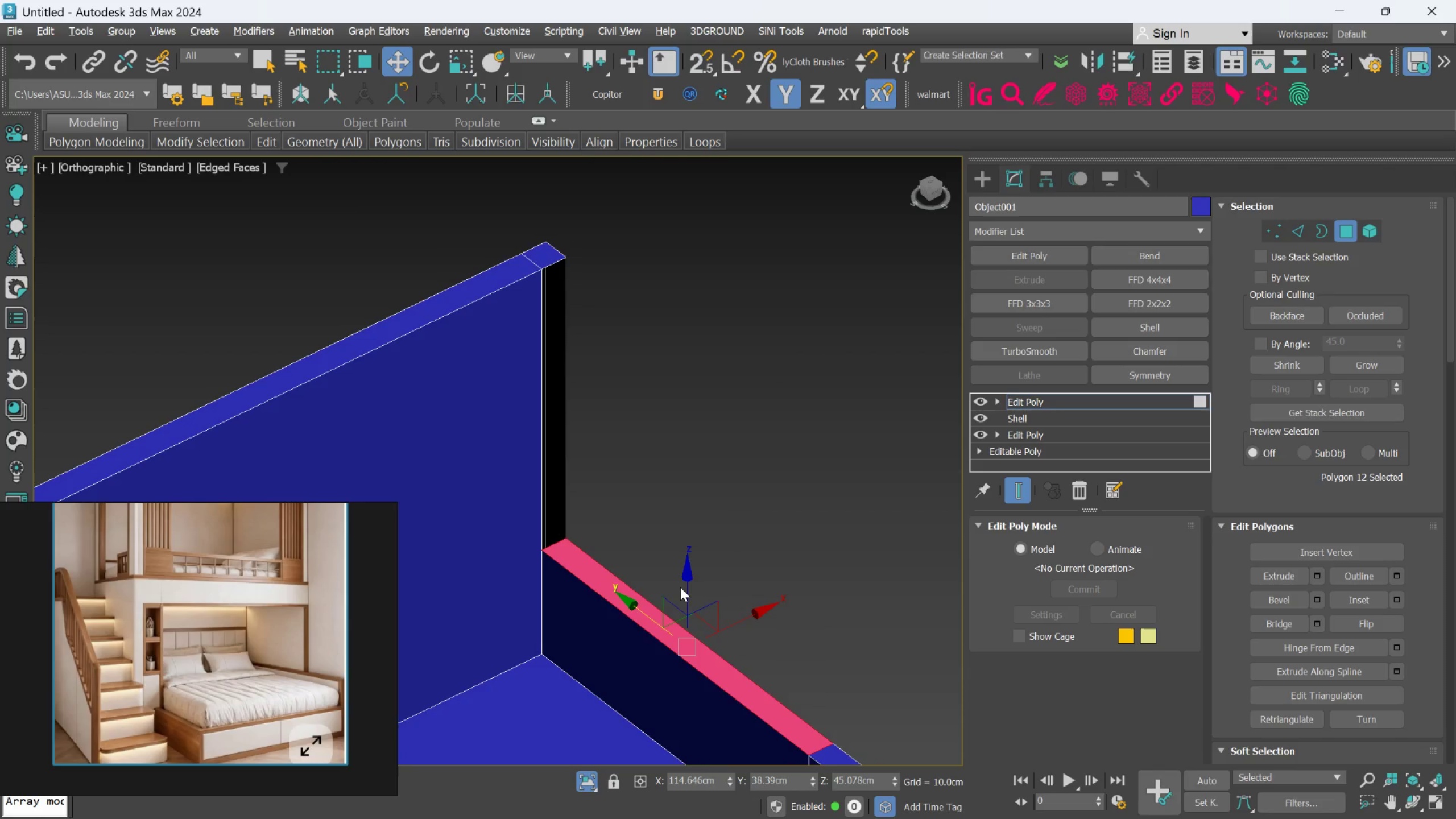 
hold_key(key=ShiftLeft, duration=3.16)
left_click_drag(start_coordinate=[690, 576], to_coordinate=[757, 266])
 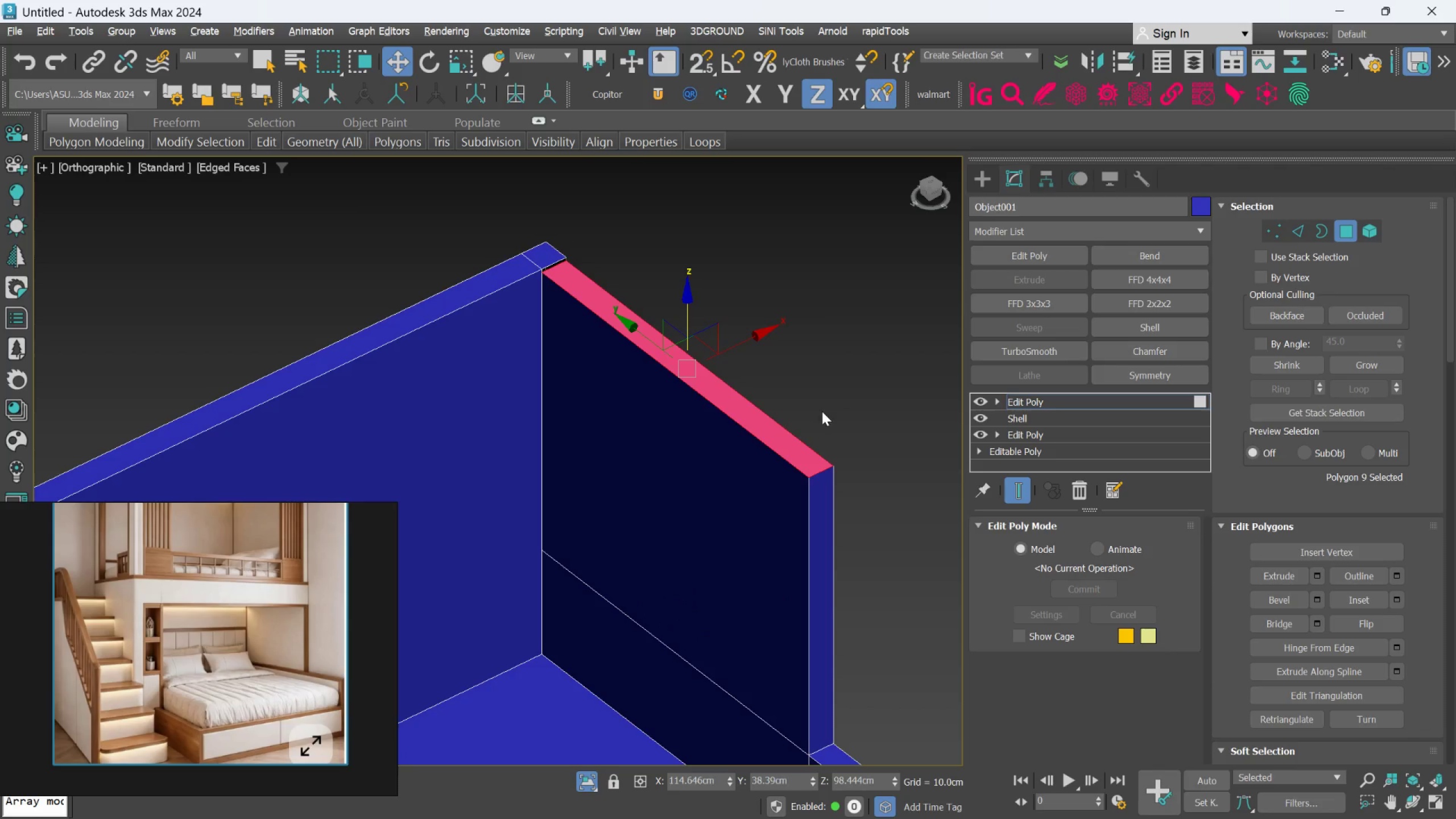 
hold_key(key=AltLeft, duration=0.69)
 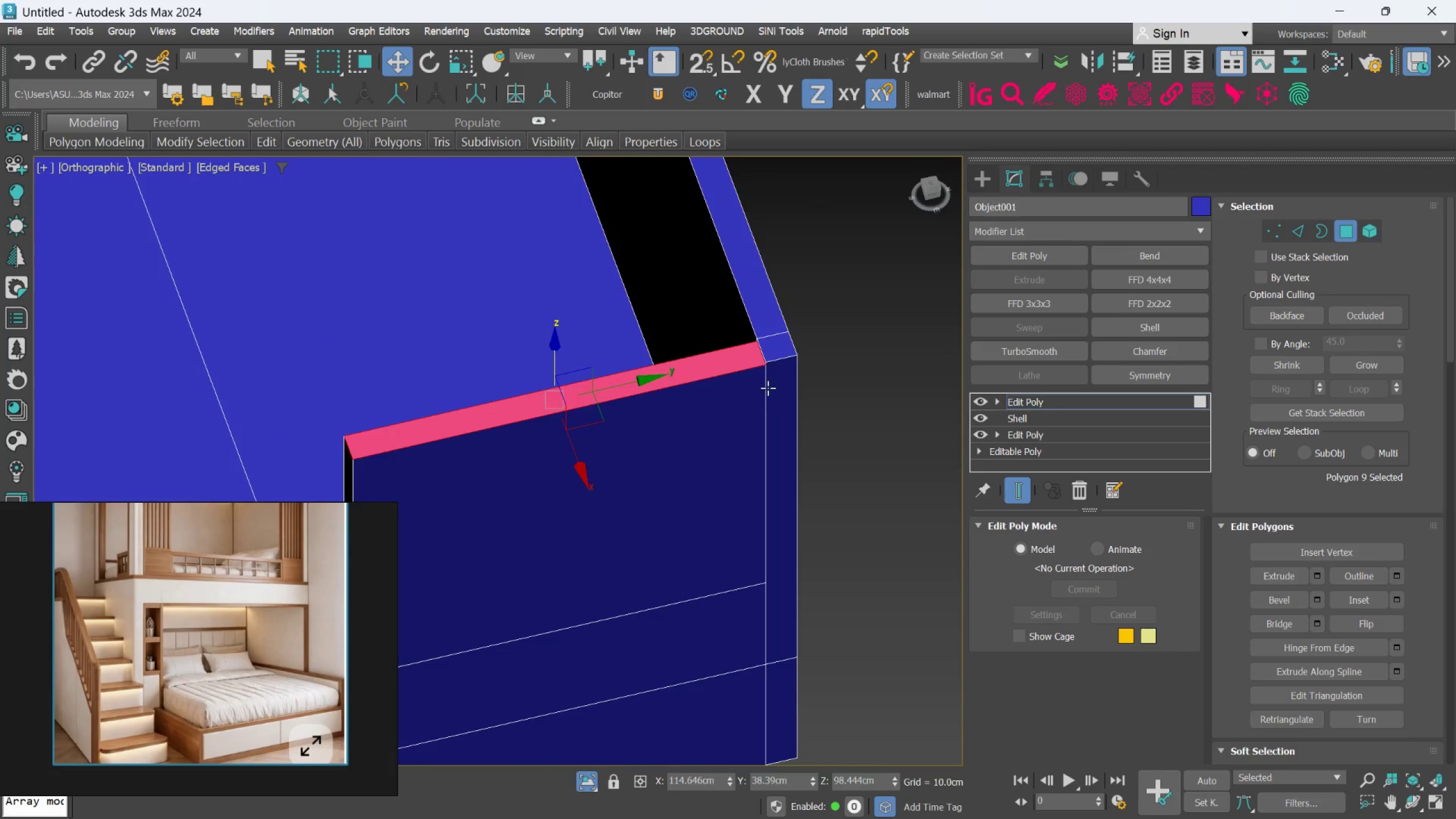 
hold_key(key=AltLeft, duration=0.92)
 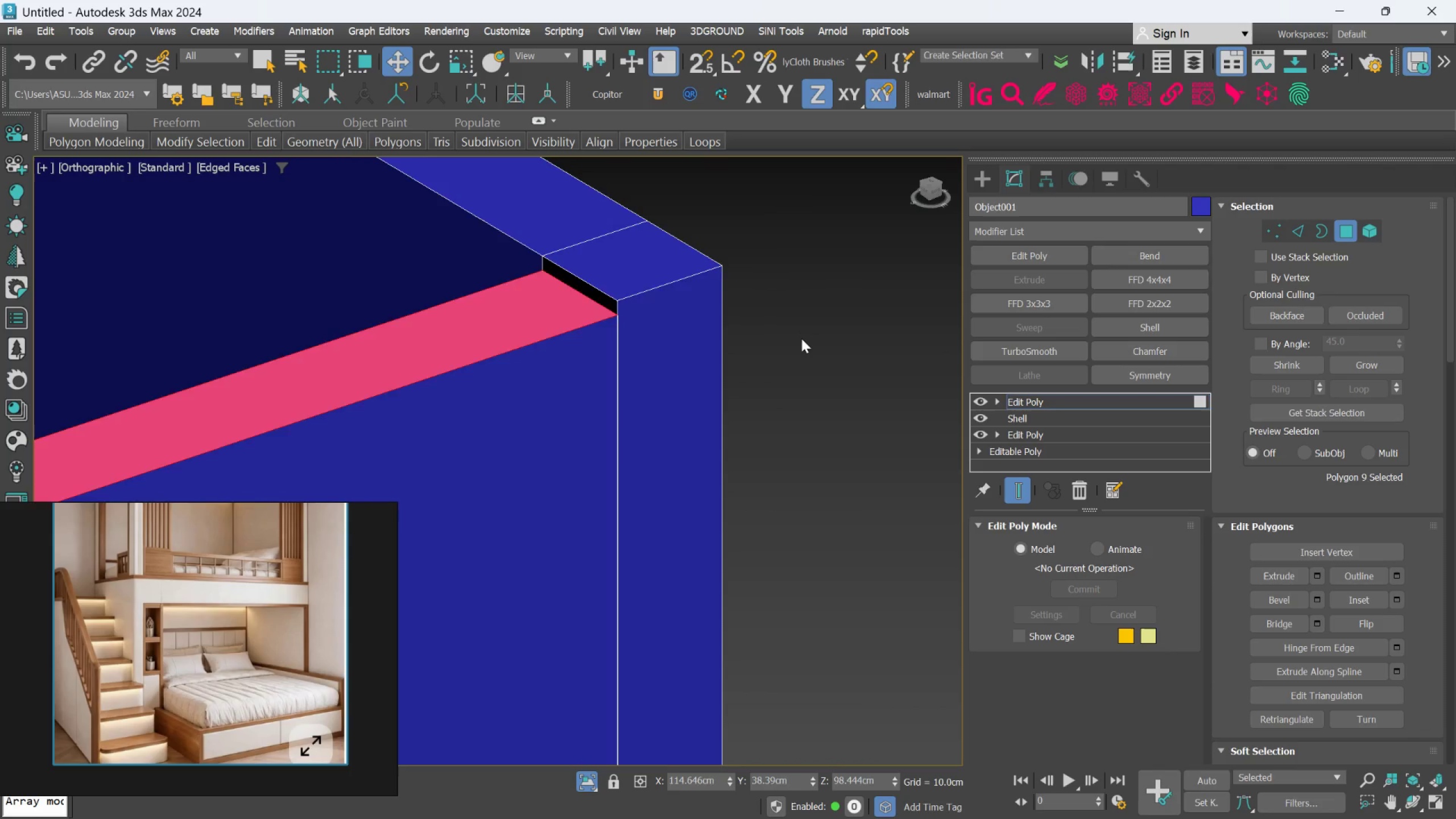 
scroll: coordinate [784, 353], scroll_direction: up, amount: 4.0
 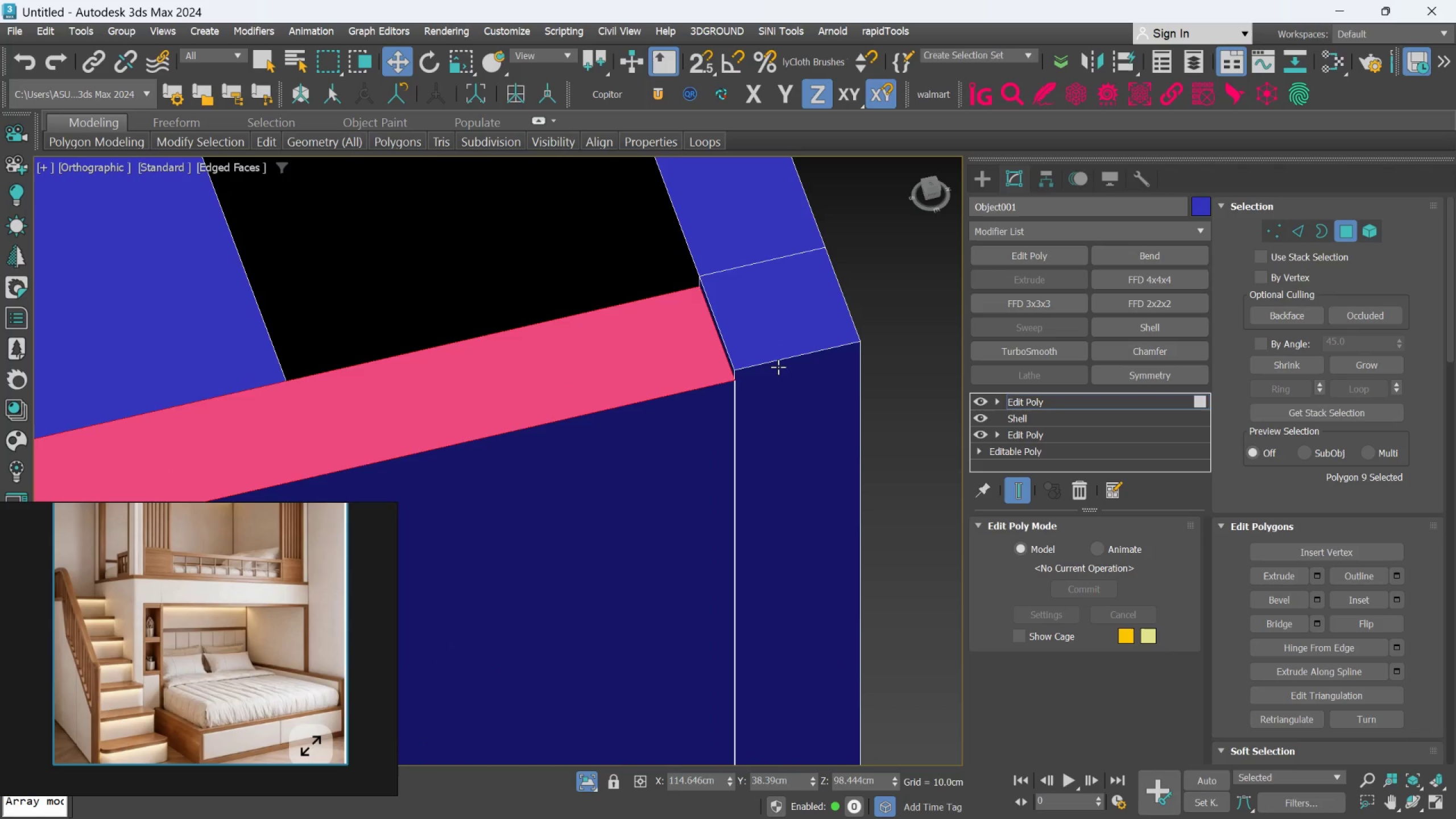 
scroll: coordinate [801, 338], scroll_direction: down, amount: 3.0
 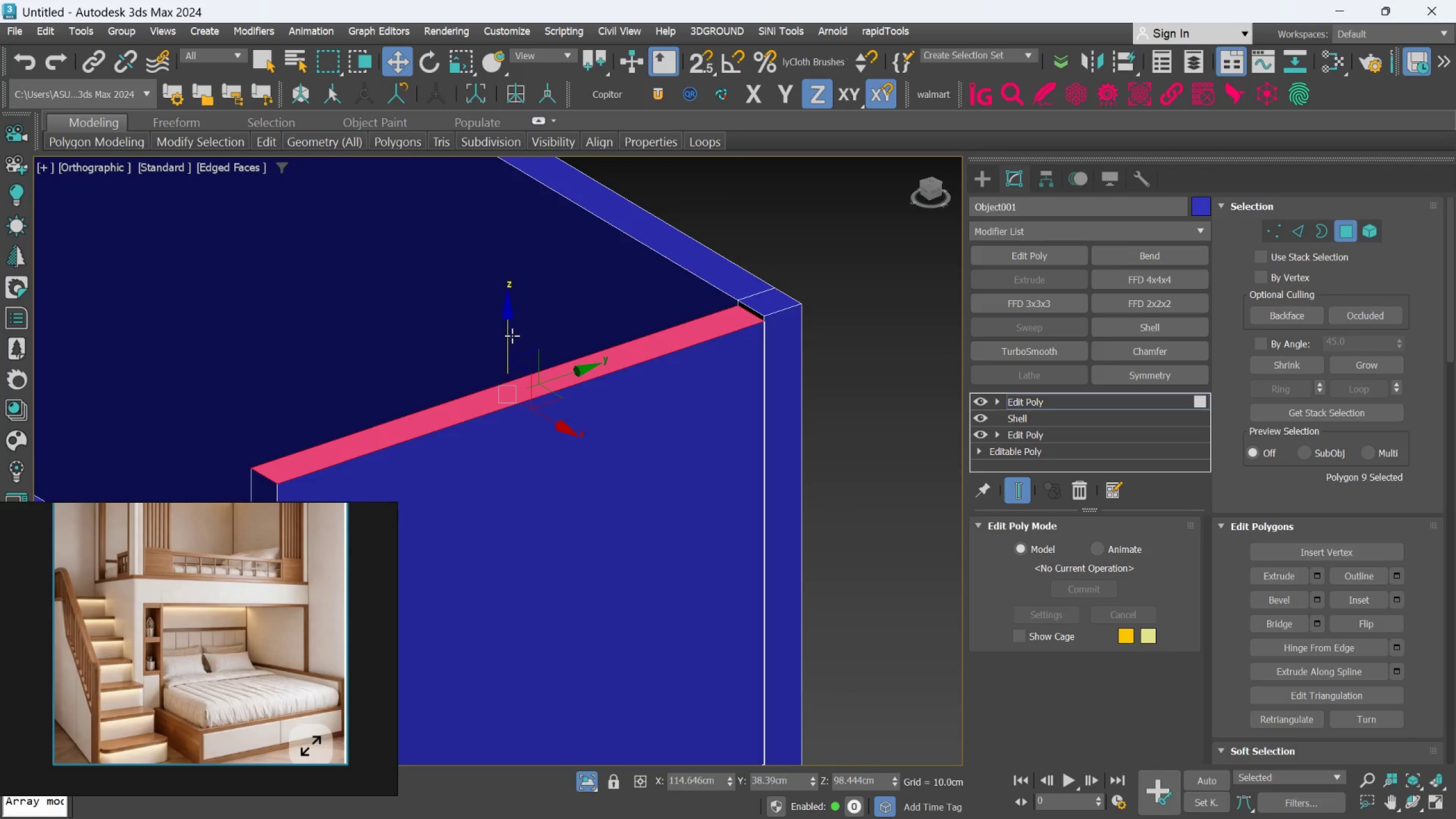 
left_click_drag(start_coordinate=[509, 330], to_coordinate=[509, 328])
 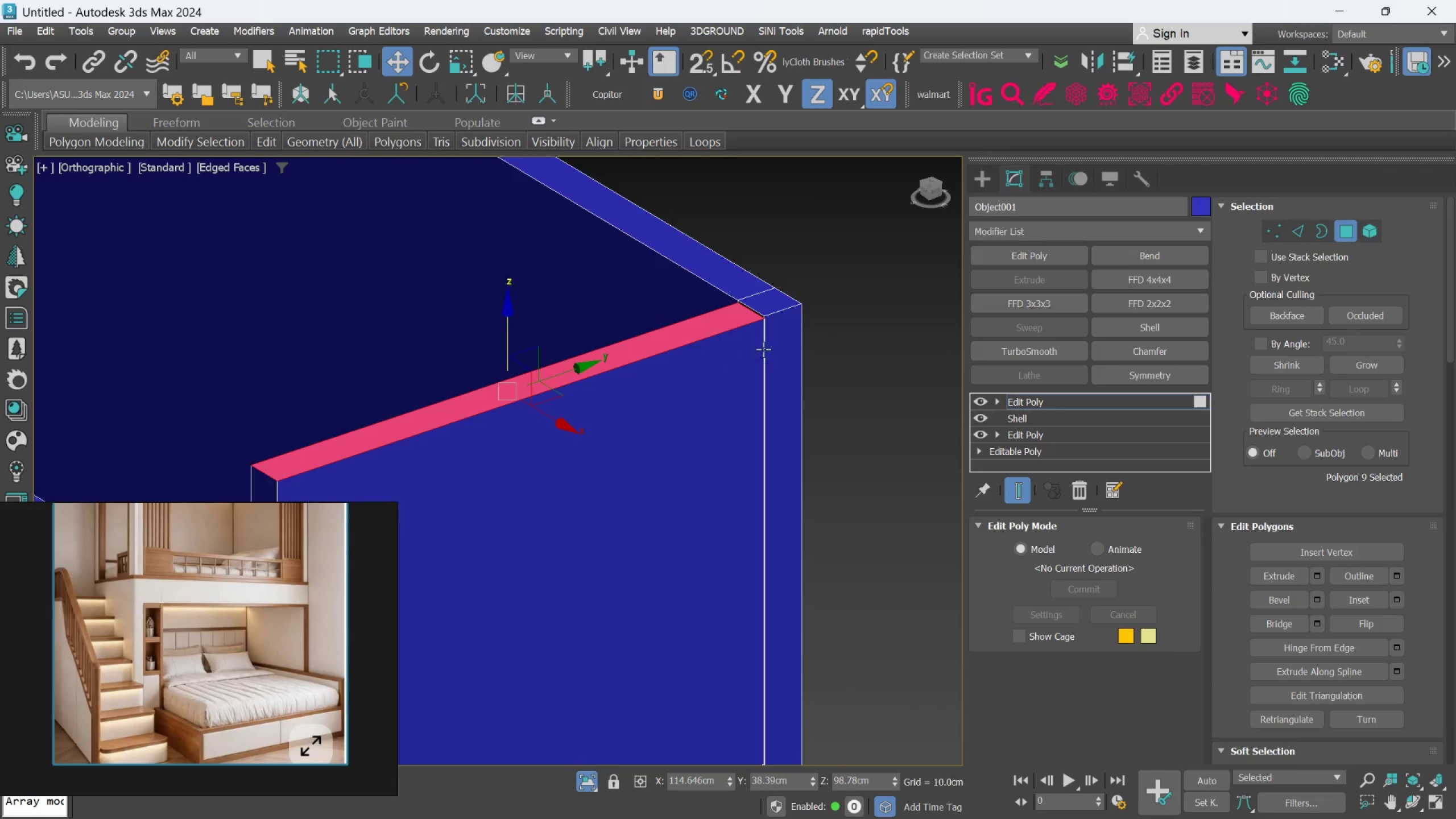 
scroll: coordinate [788, 316], scroll_direction: up, amount: 2.0
 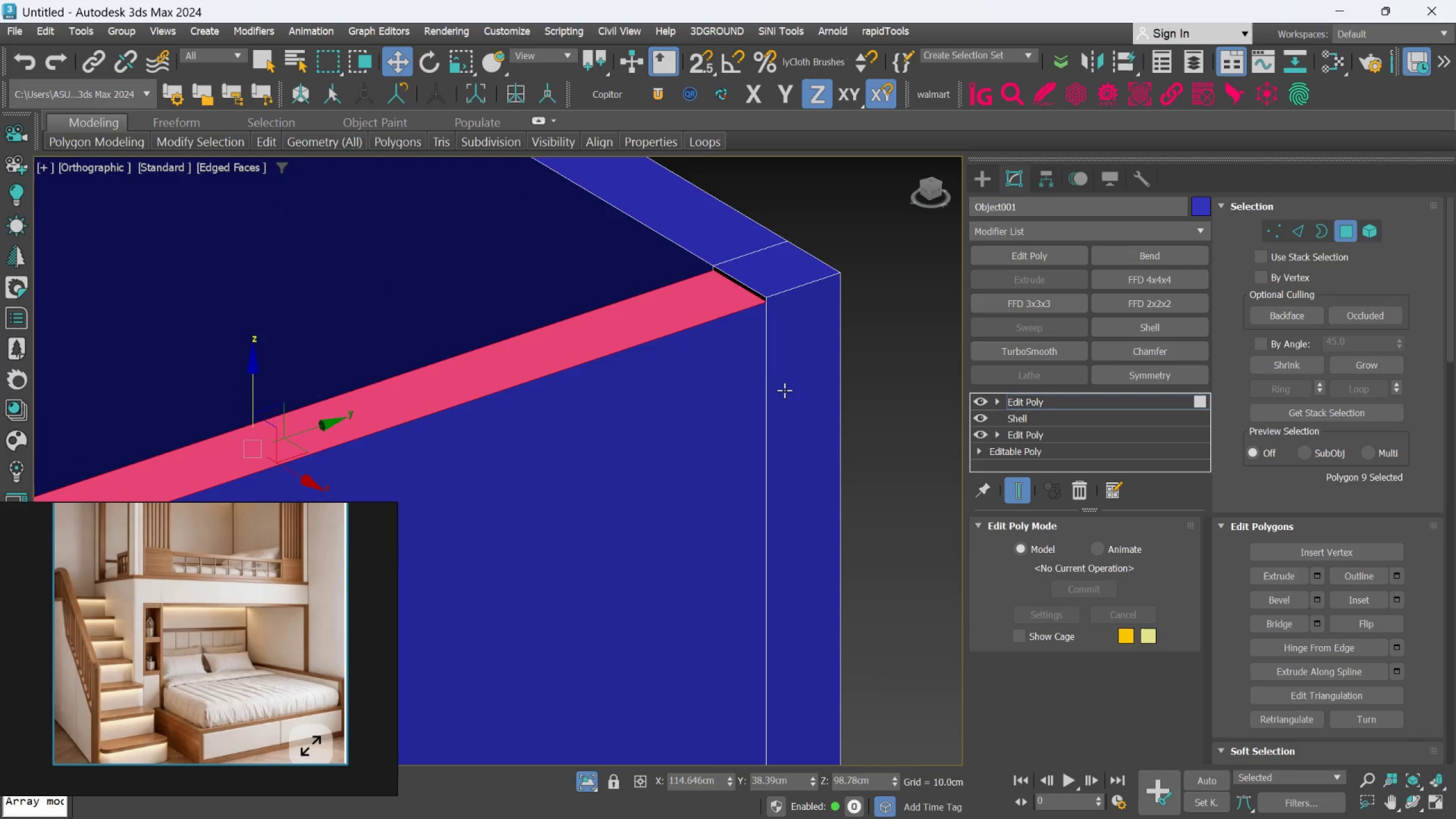 
key(Control+Z)
 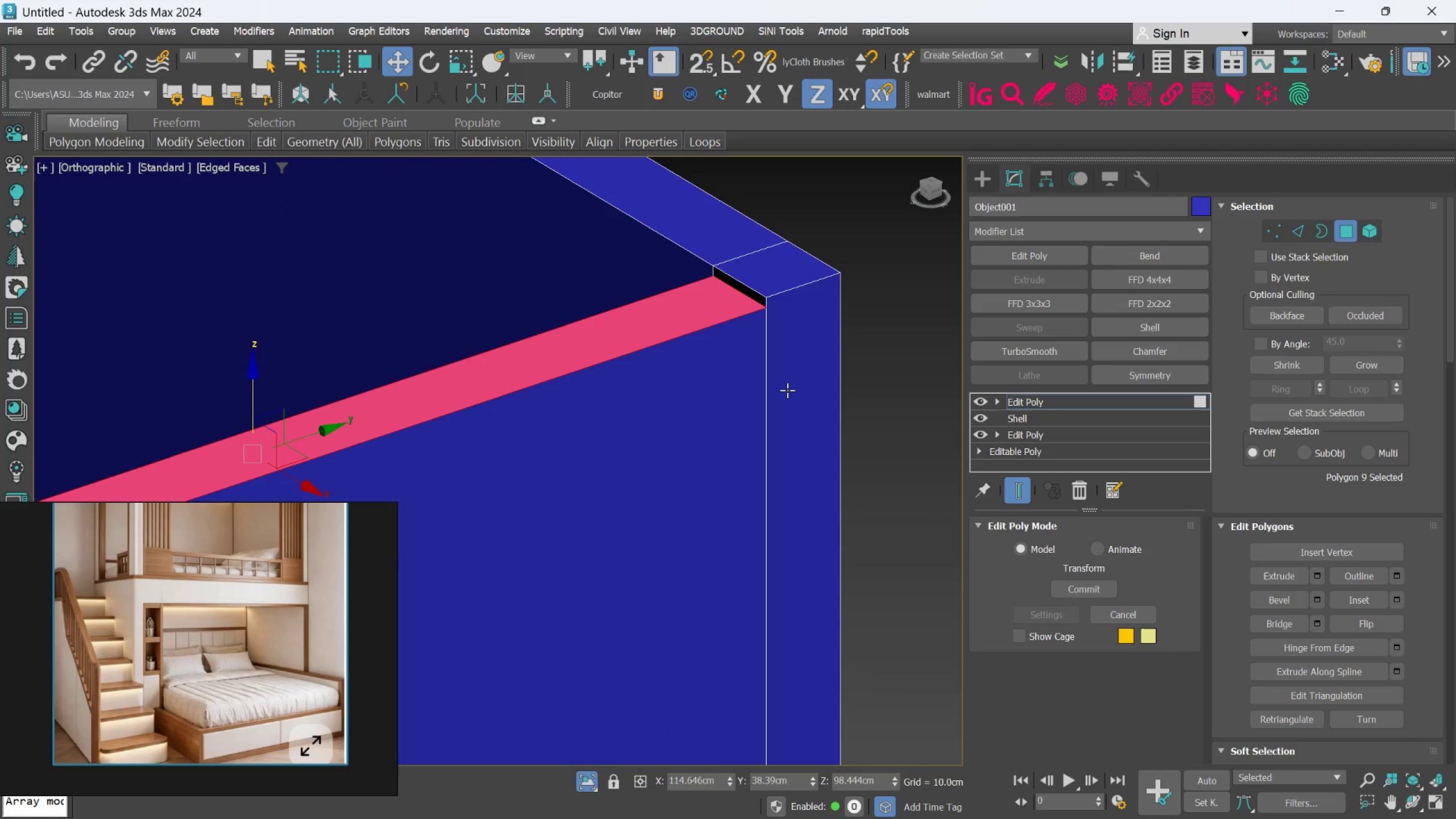 
key(Control+Z)
 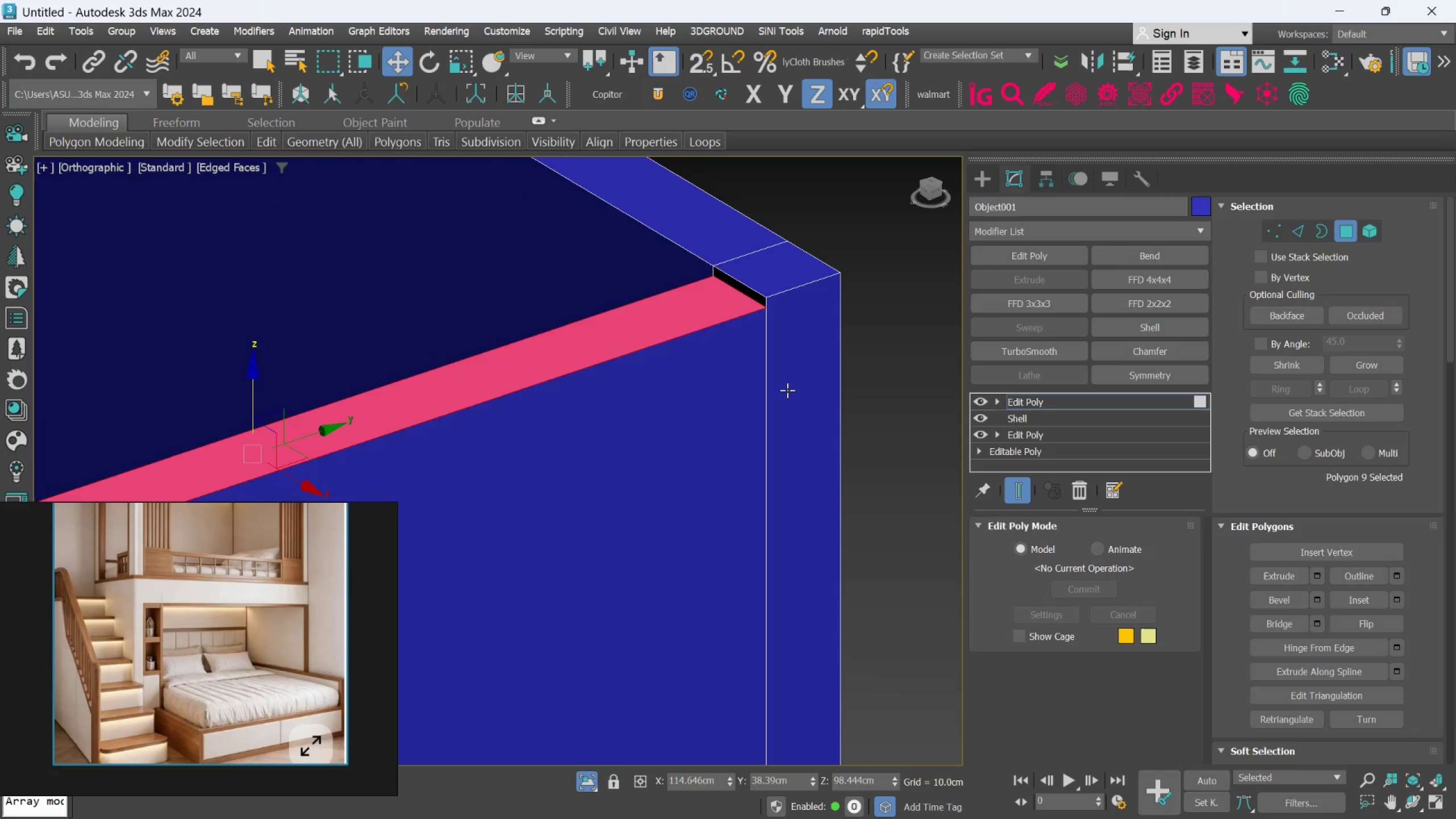 
key(Control+Z)
 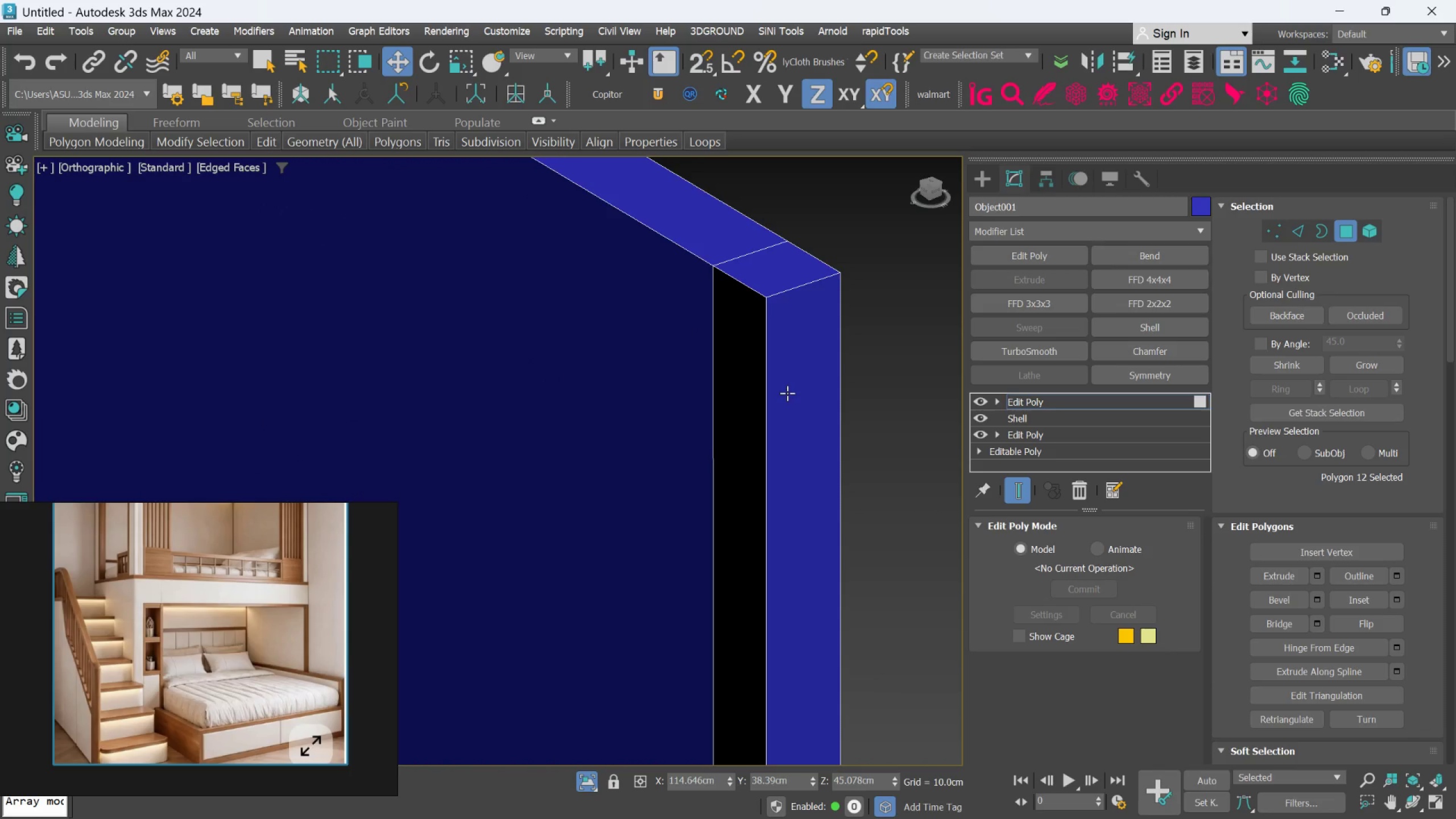 
scroll: coordinate [784, 400], scroll_direction: down, amount: 4.0
 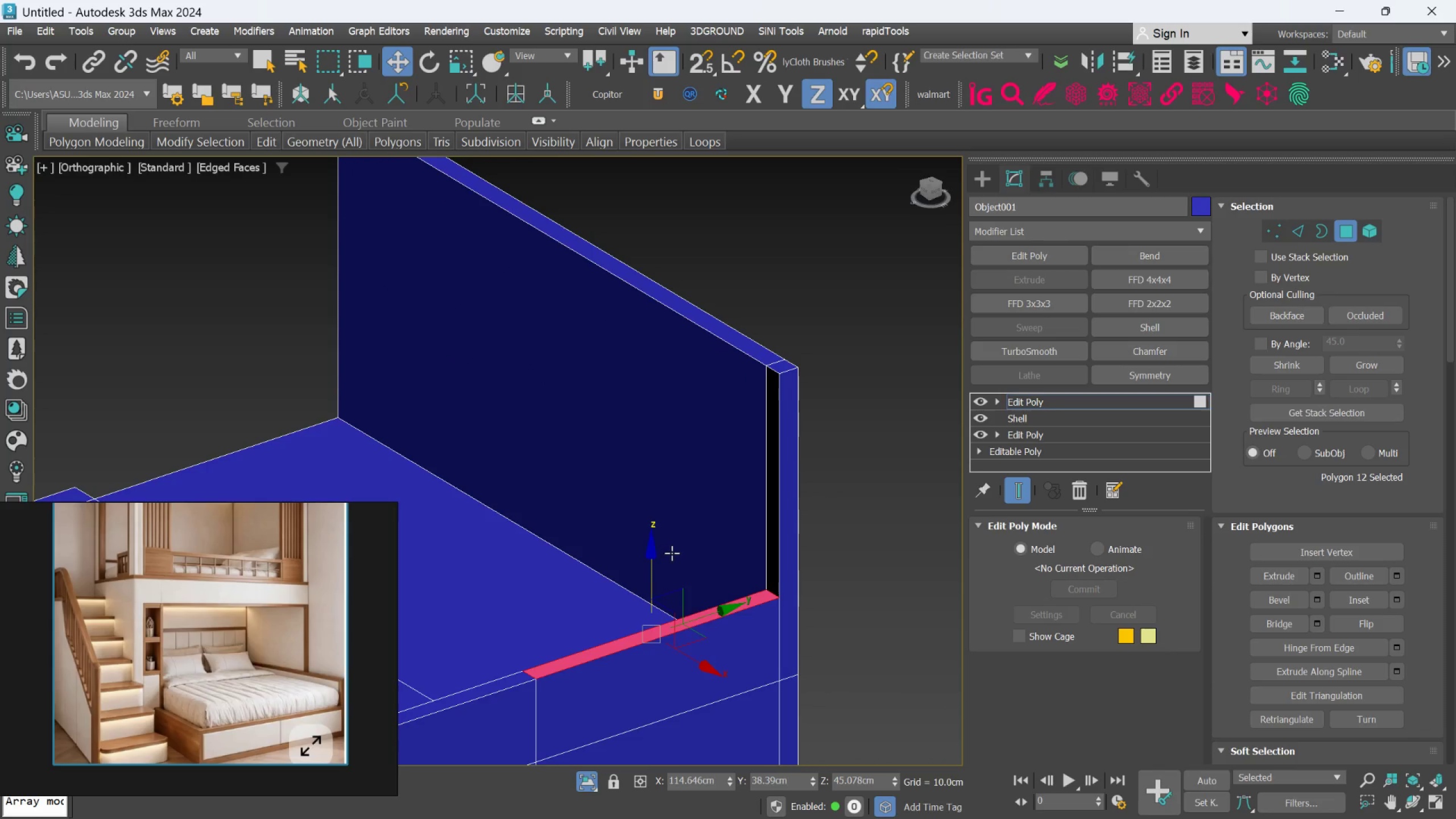 
hold_key(key=AltLeft, duration=1.02)
 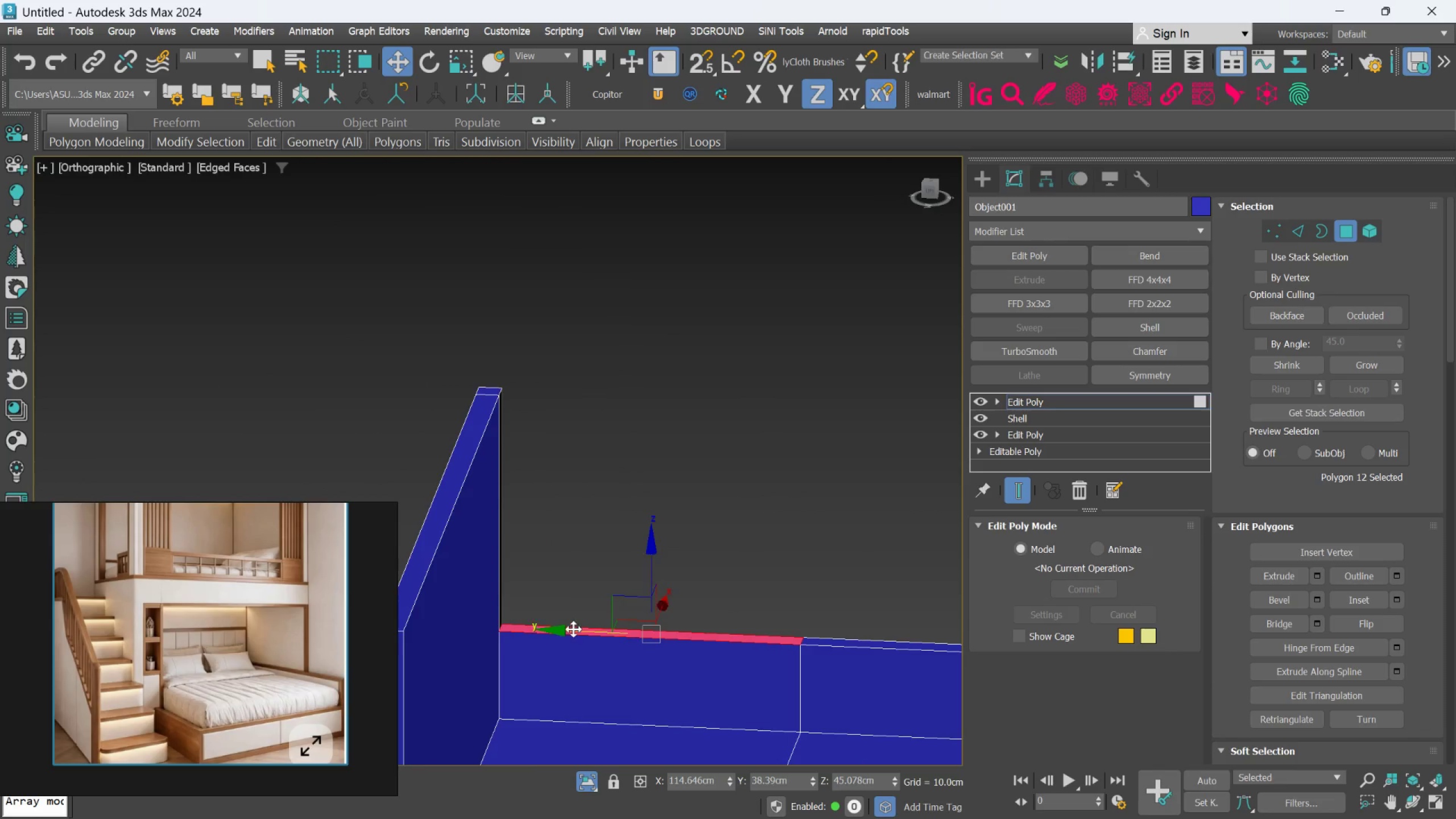 
scroll: coordinate [569, 635], scroll_direction: up, amount: 3.0
 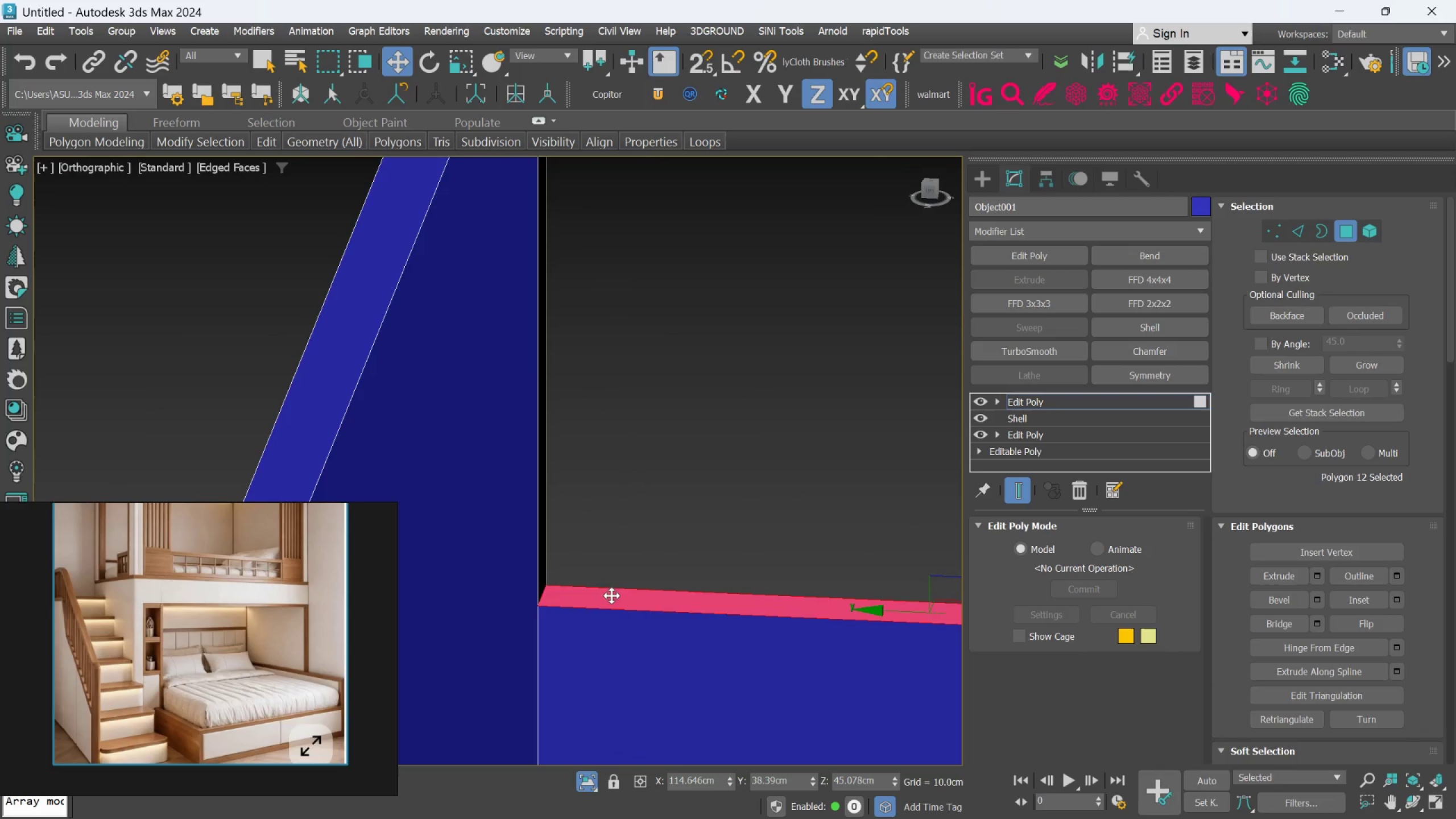 
hold_key(key=AltLeft, duration=0.69)
 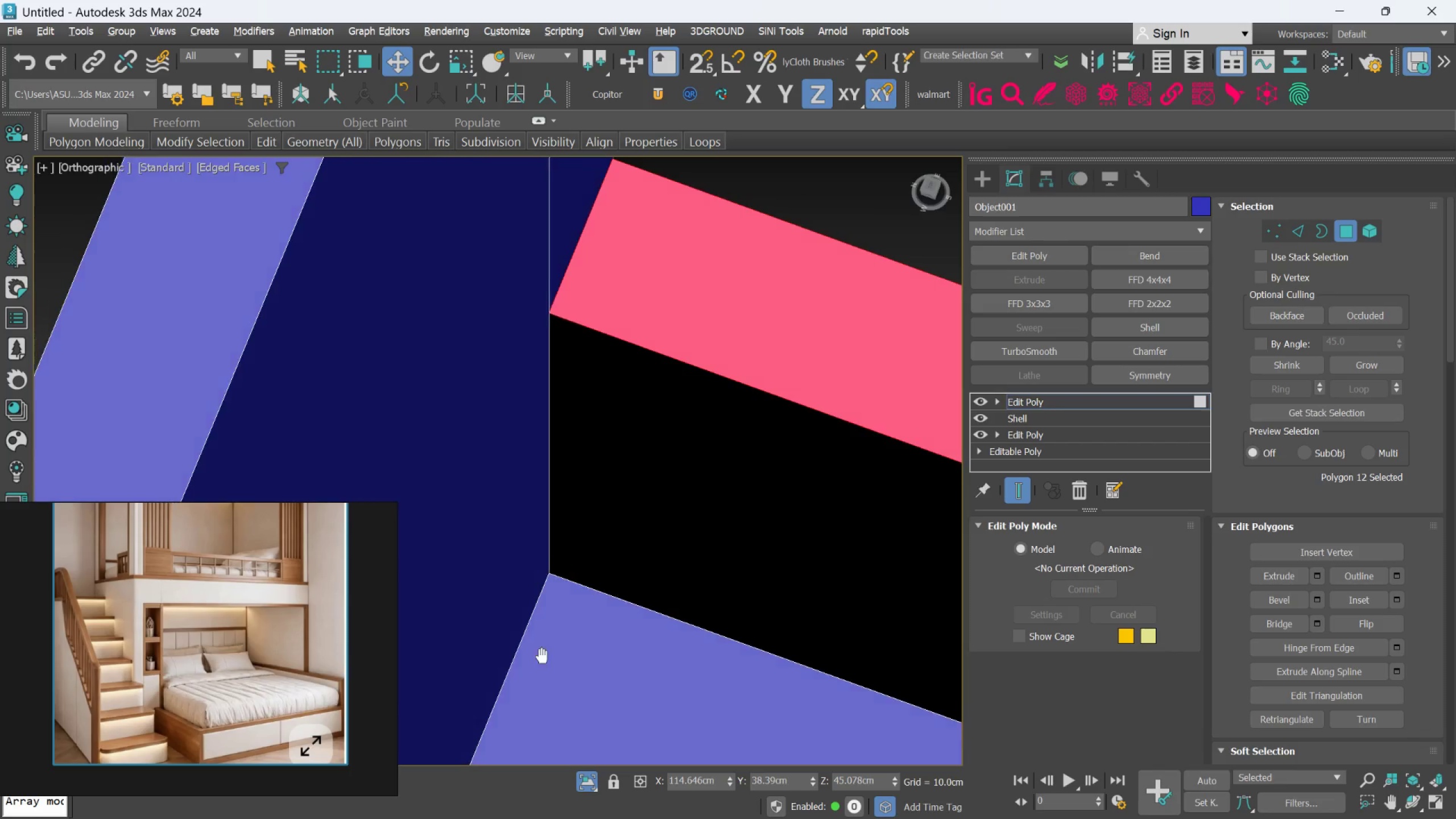 
scroll: coordinate [559, 597], scroll_direction: up, amount: 3.0
 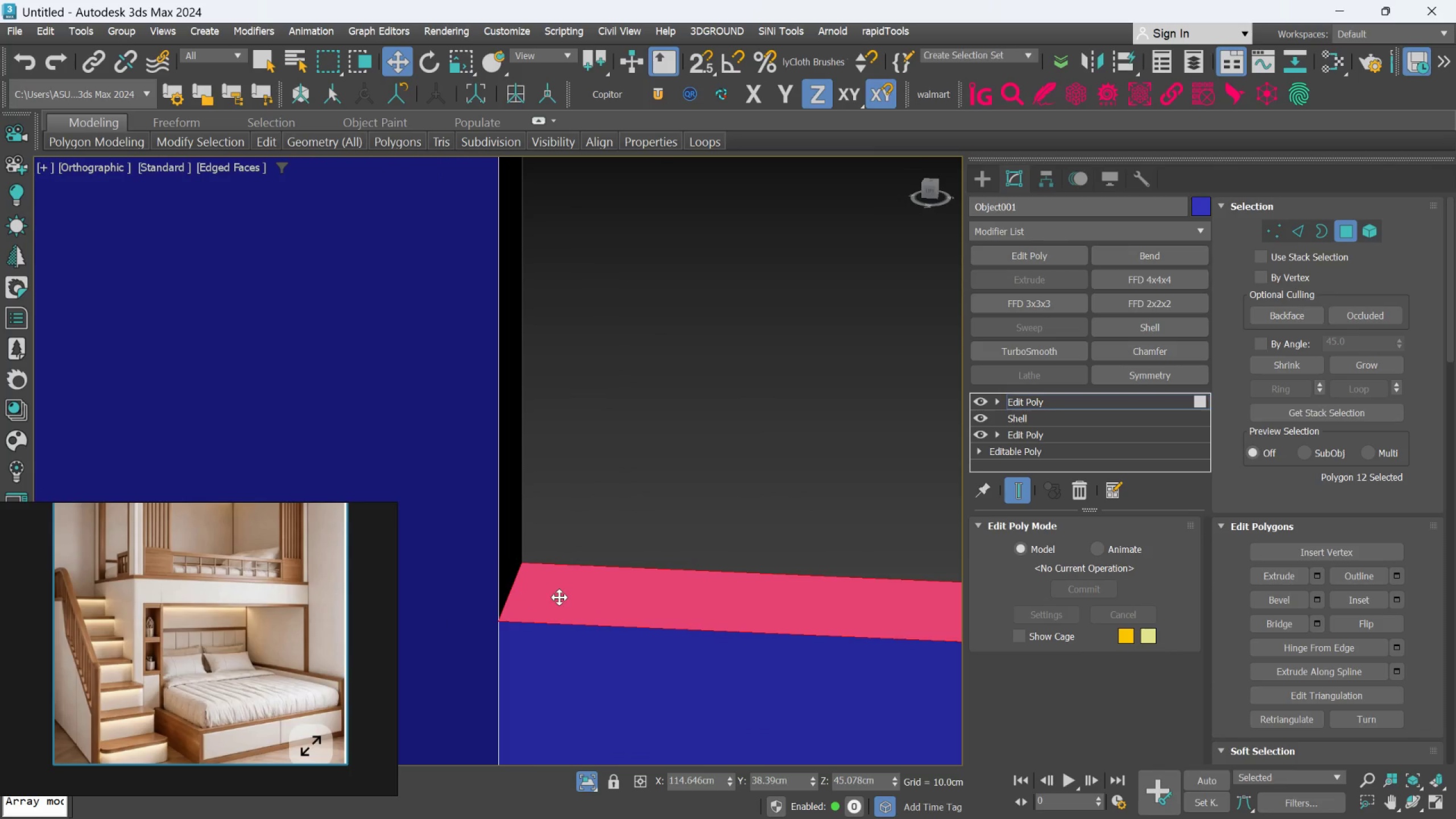 
key(Alt+AltLeft)
 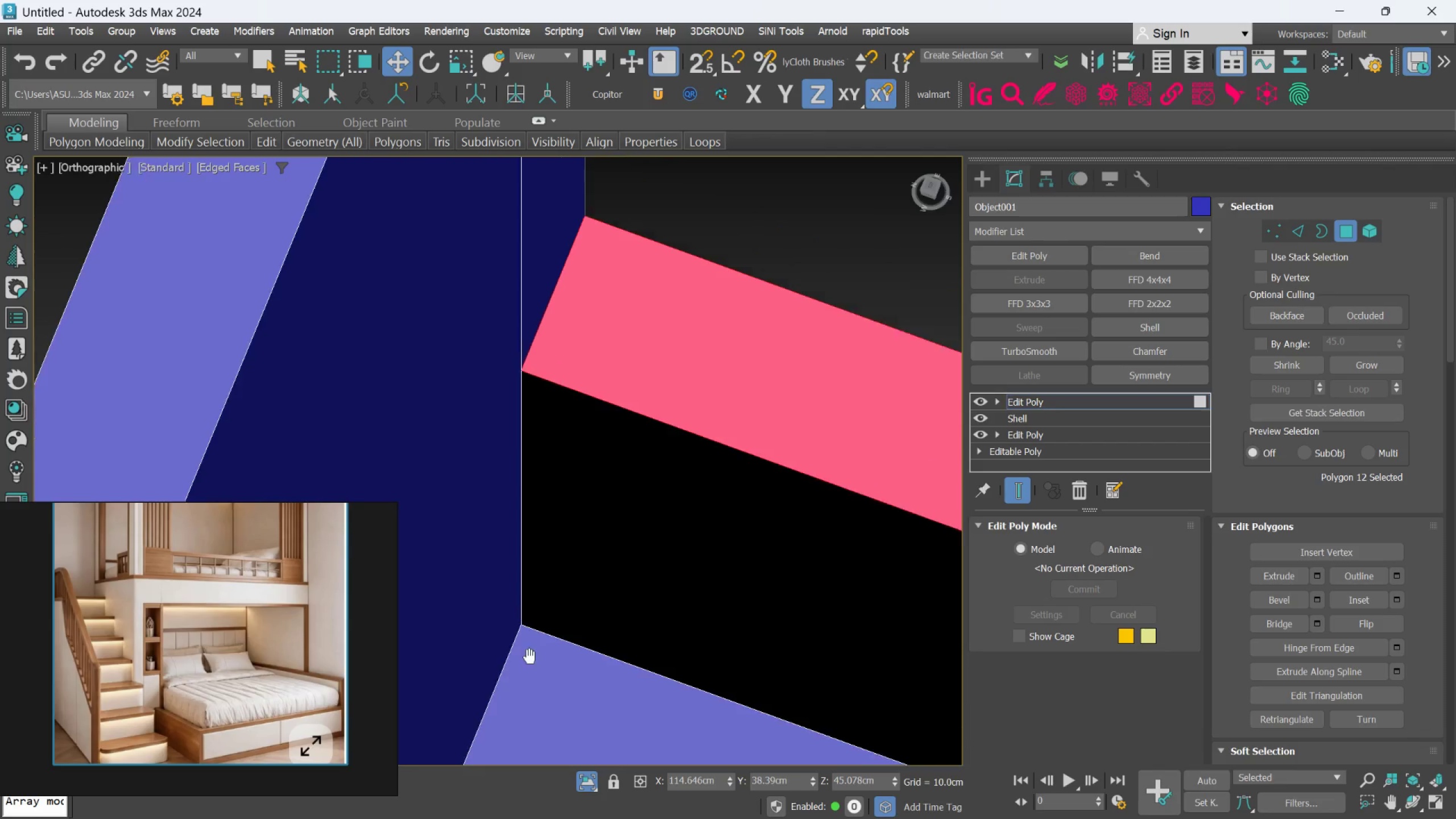 
hold_key(key=AltLeft, duration=0.38)
 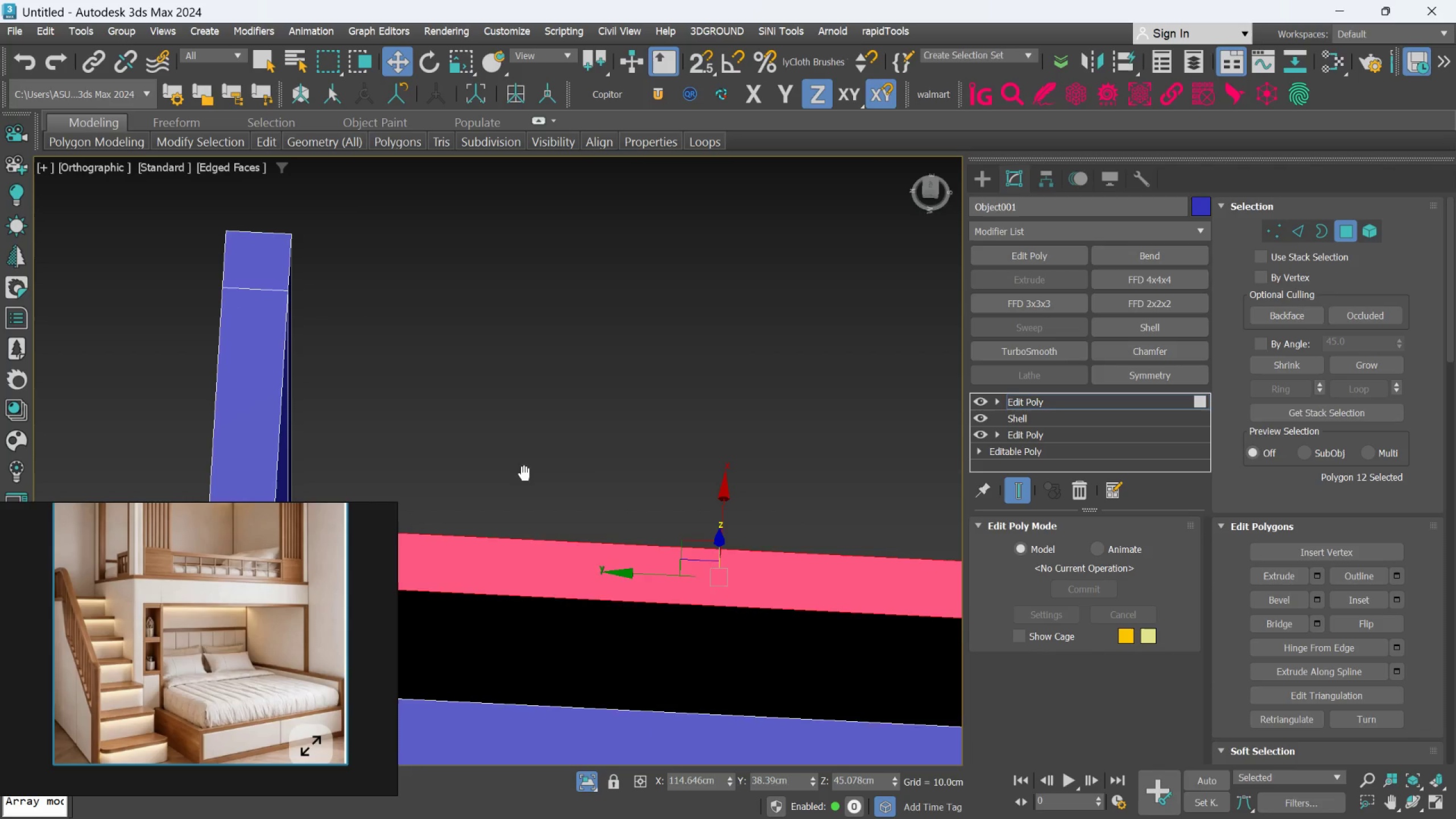 
scroll: coordinate [651, 457], scroll_direction: down, amount: 4.0
 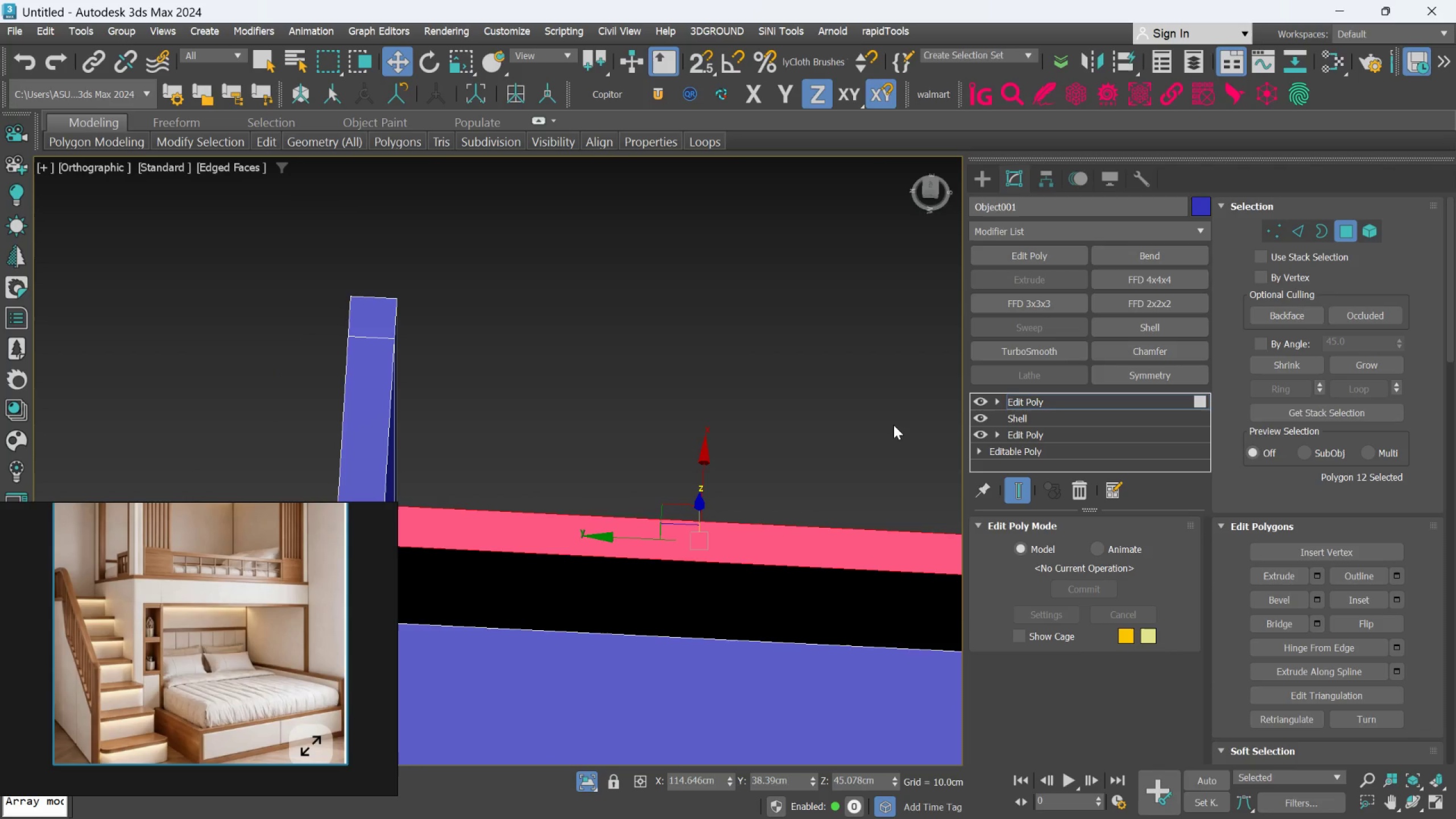 
key(Delete)
 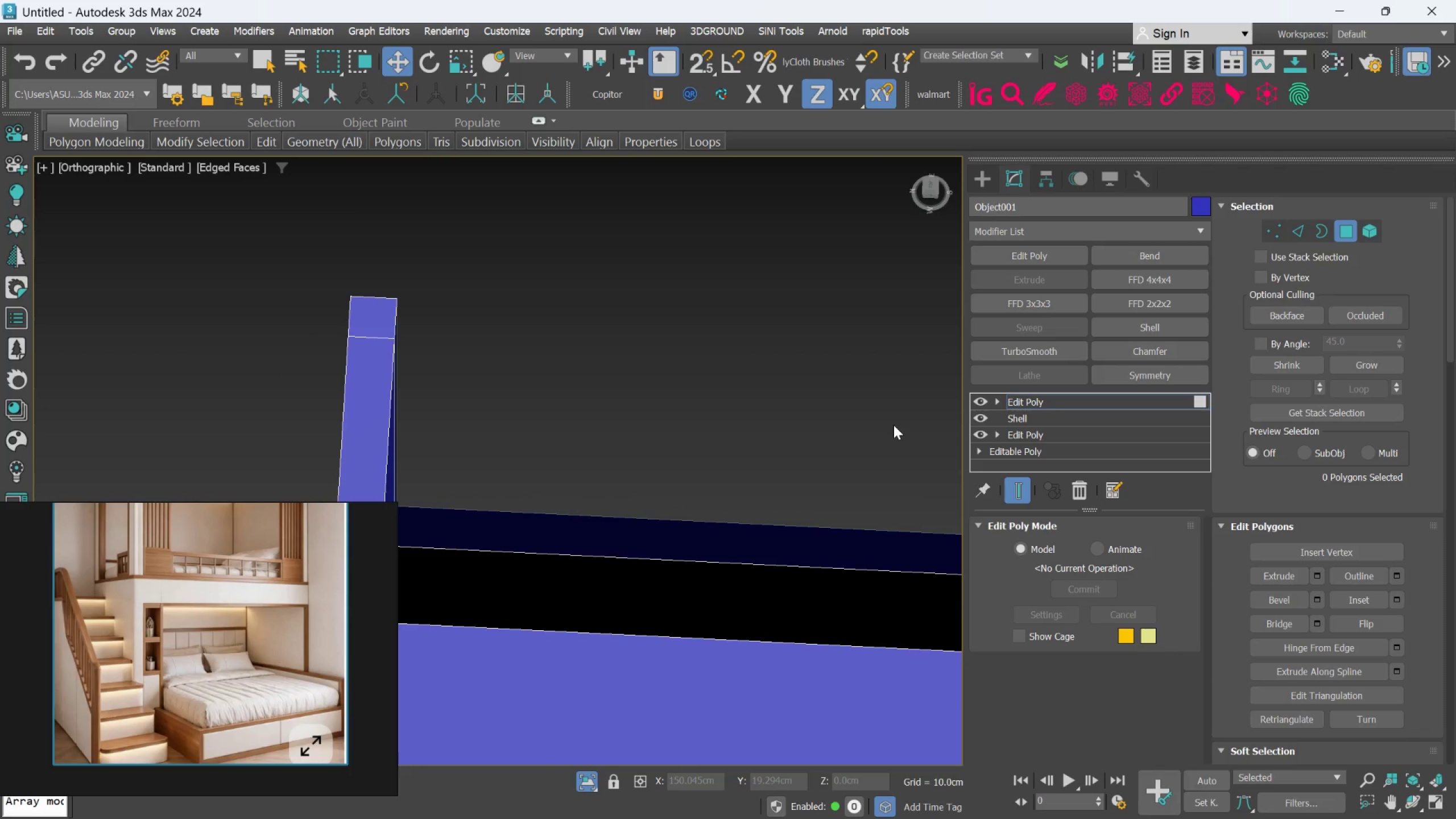 
hold_key(key=AltLeft, duration=0.52)
 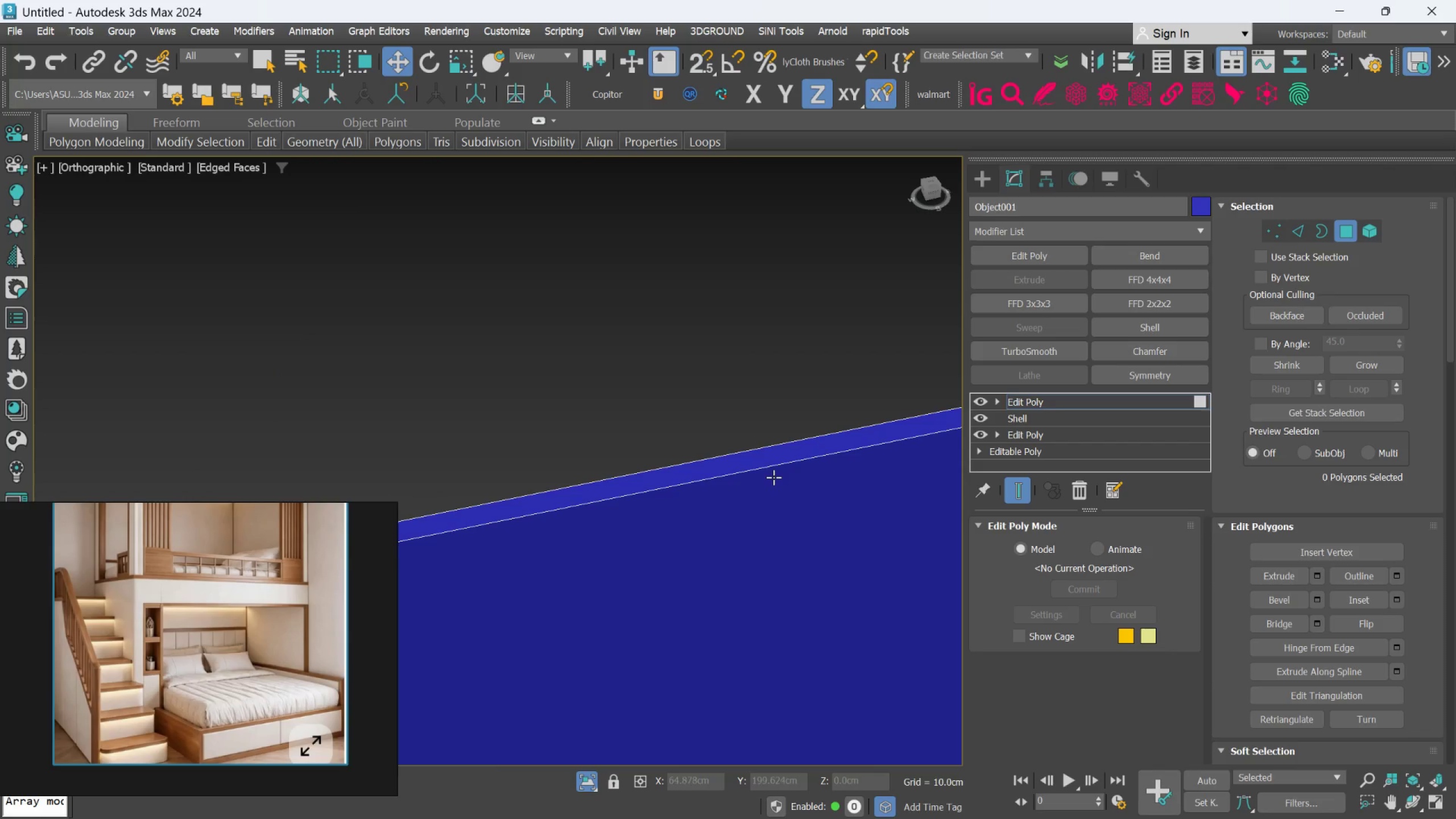 
scroll: coordinate [782, 545], scroll_direction: down, amount: 5.0
 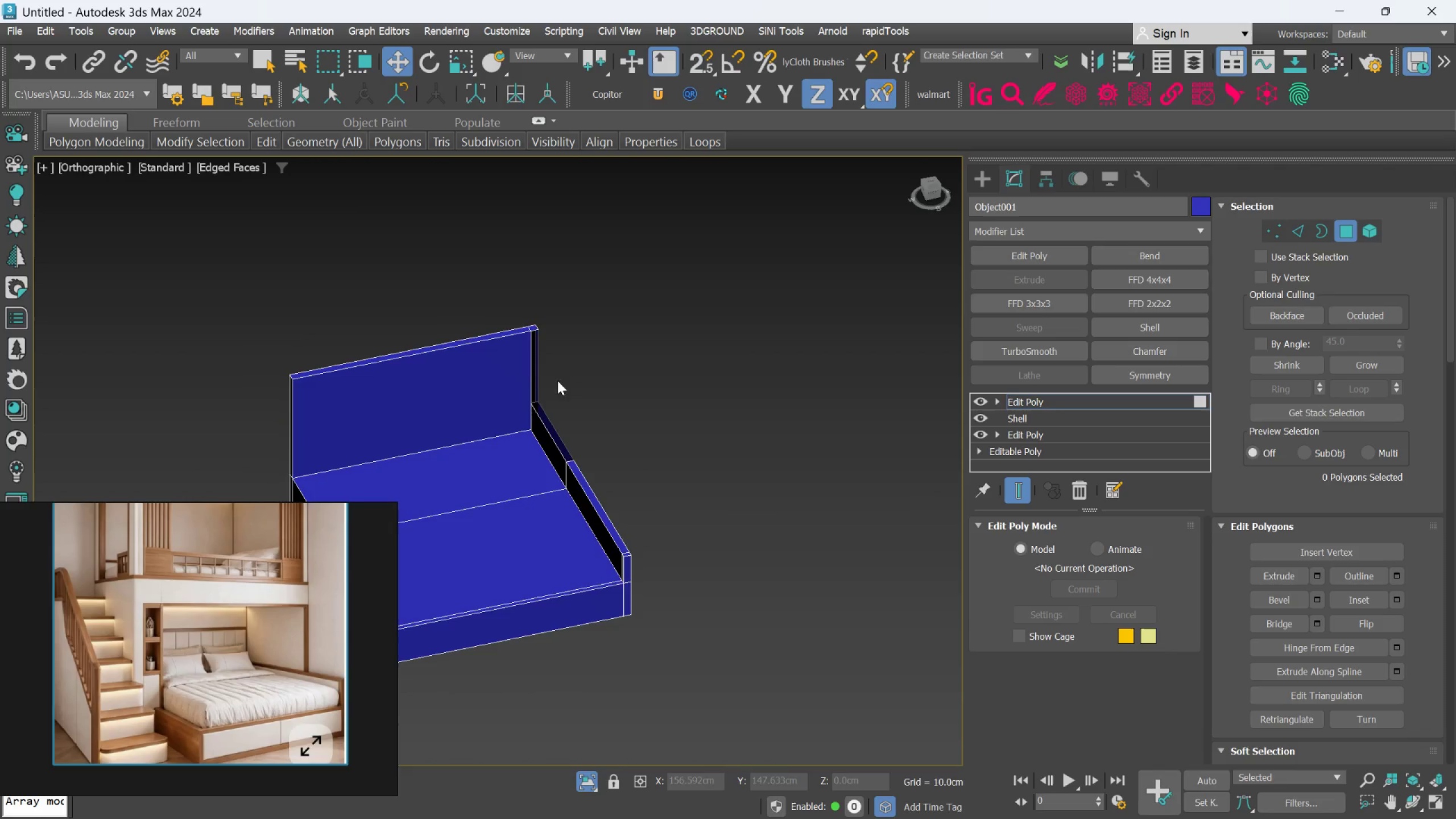 
scroll: coordinate [595, 464], scroll_direction: up, amount: 5.0
 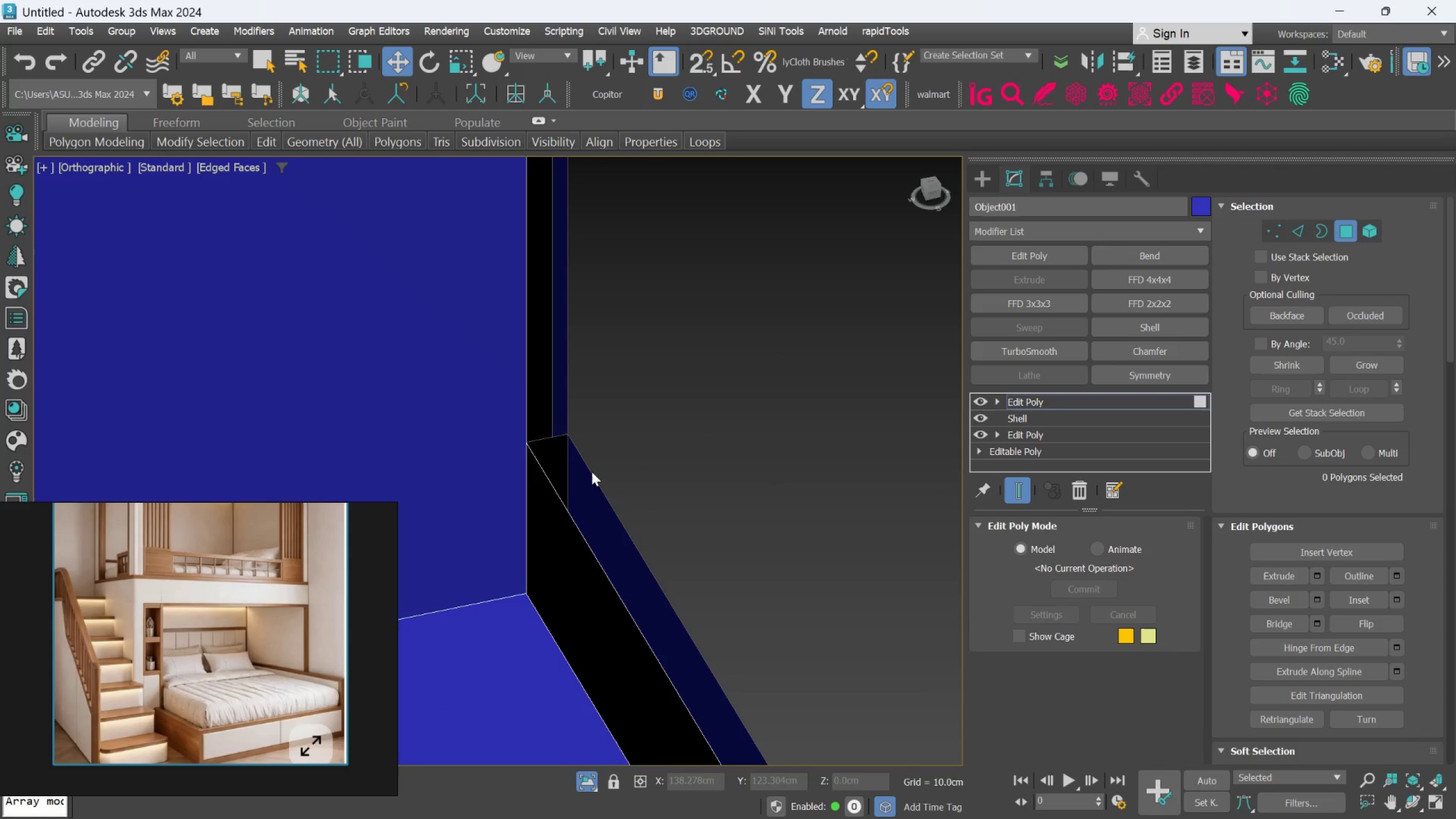 
middle_click([590, 471])
 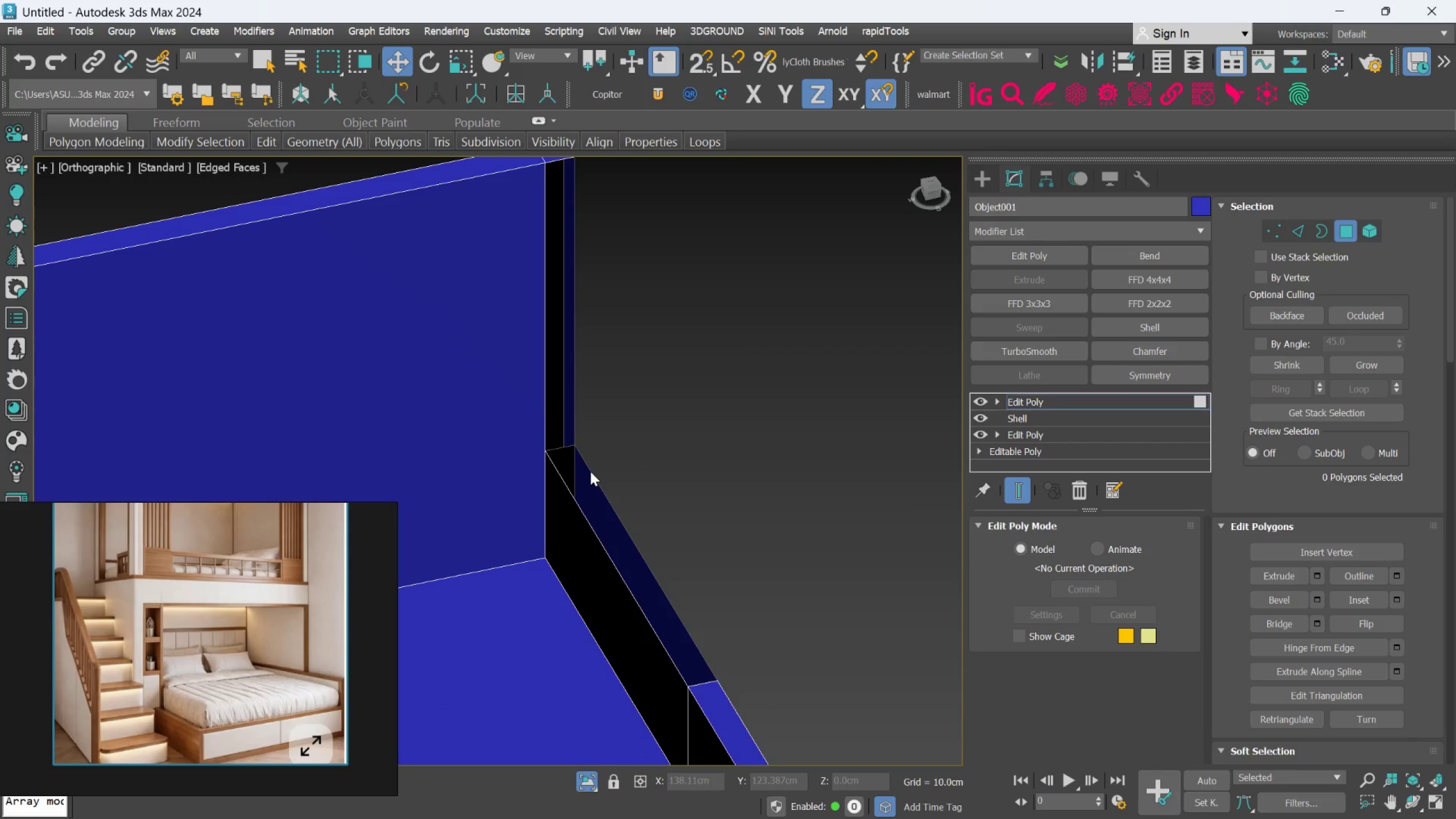 
scroll: coordinate [592, 471], scroll_direction: down, amount: 1.0
 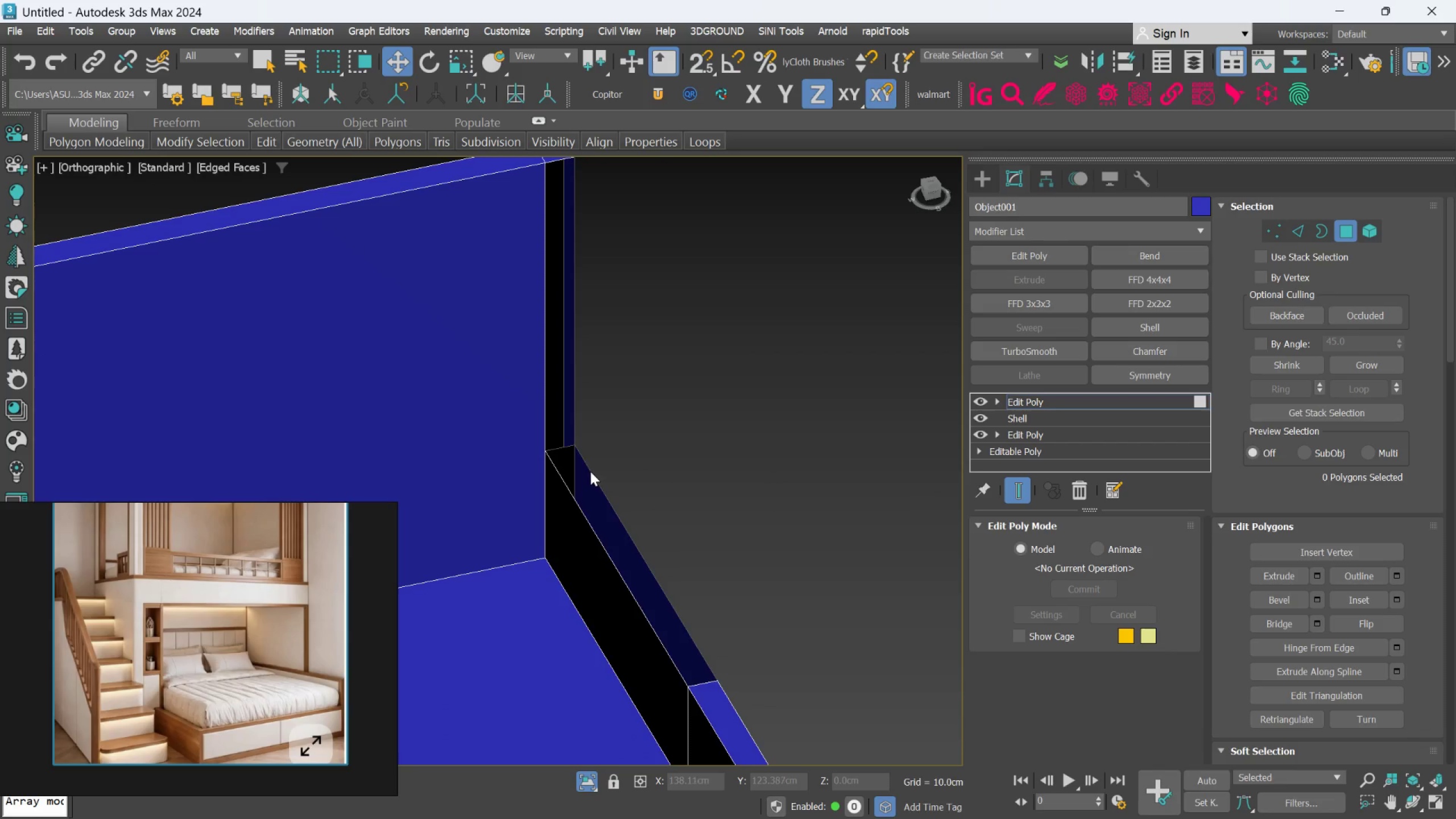 
hold_key(key=AltLeft, duration=0.59)
 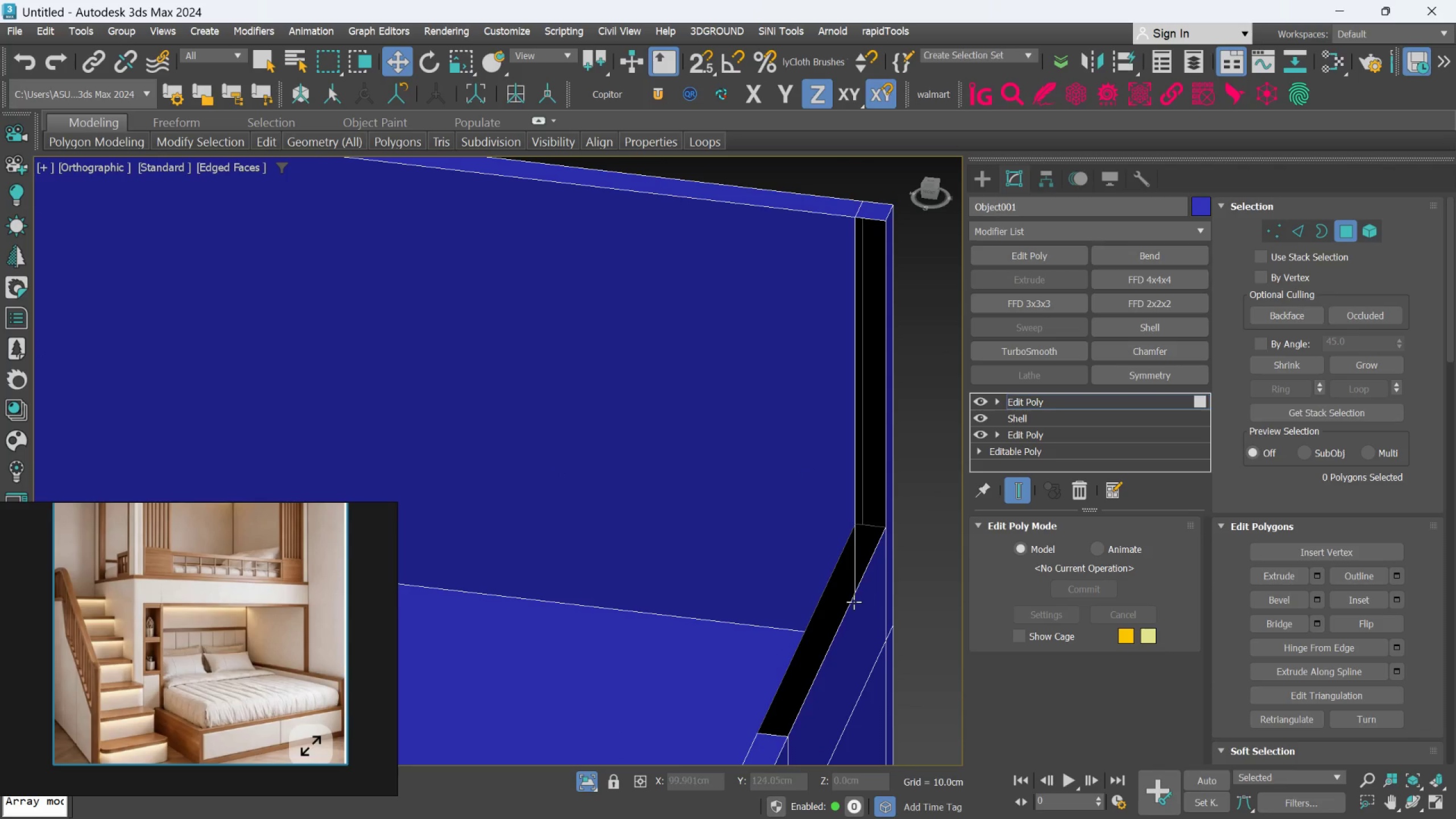 
left_click([851, 601])
 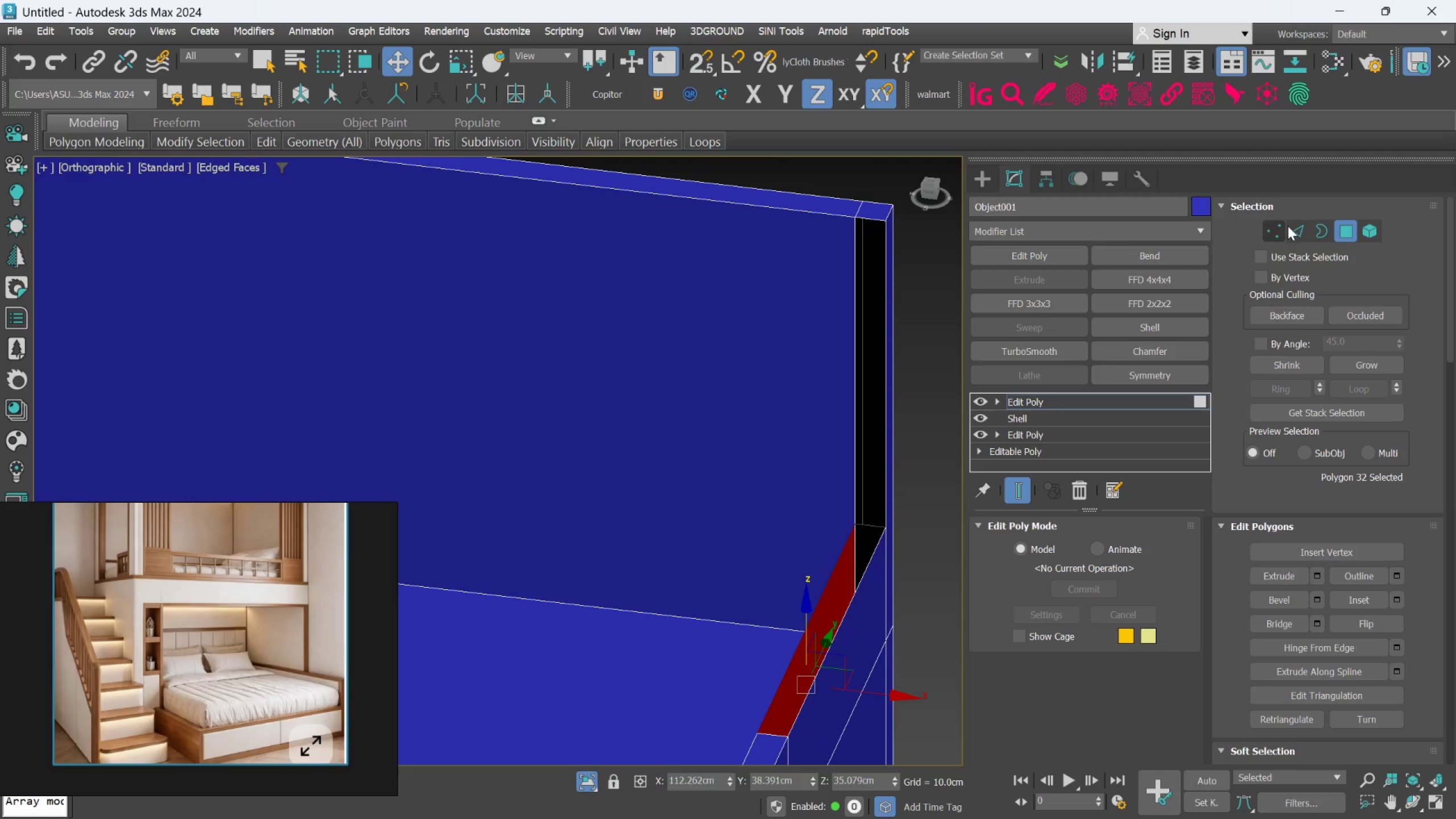 
left_click([1299, 230])
 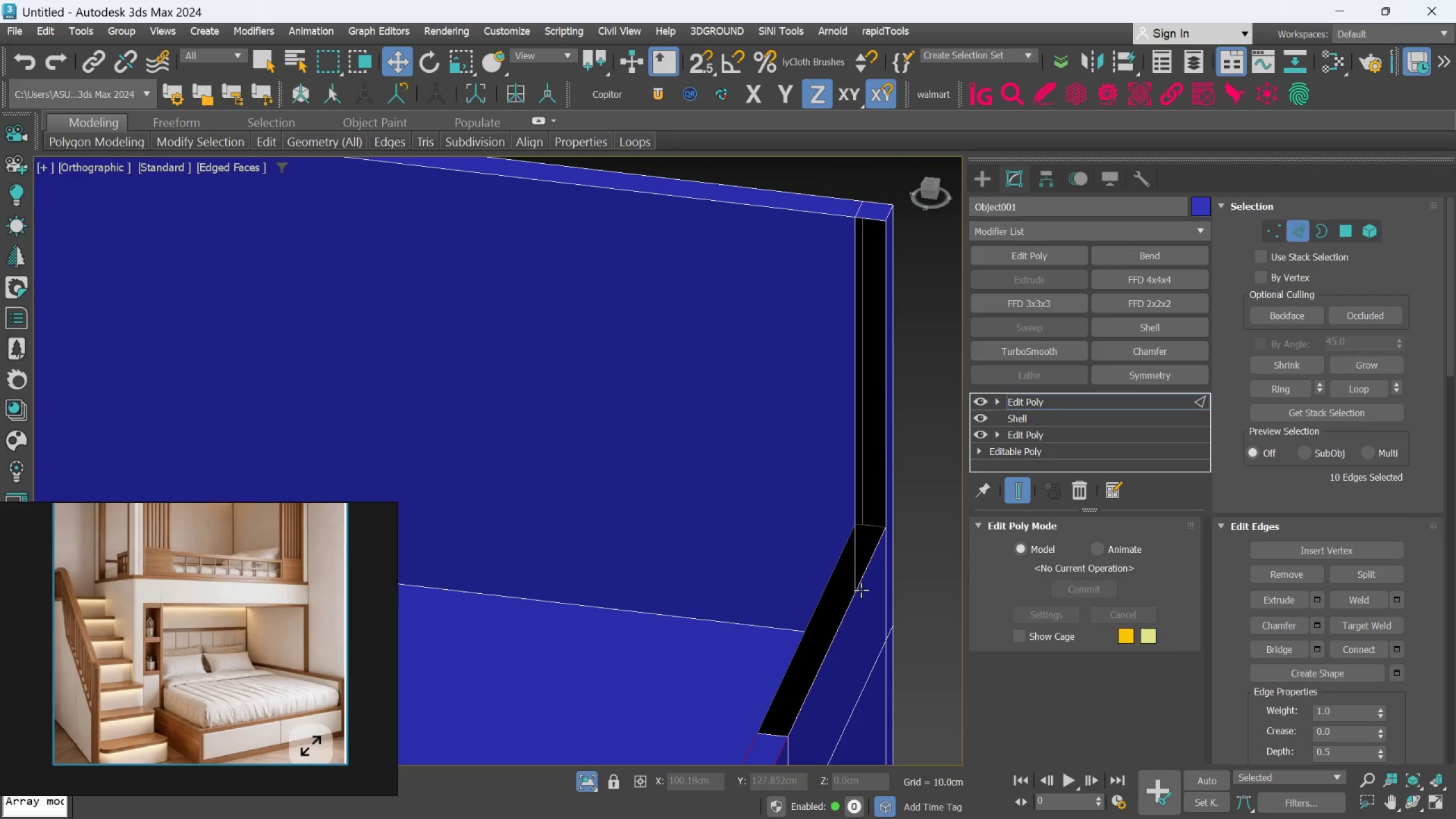 
left_click([861, 590])
 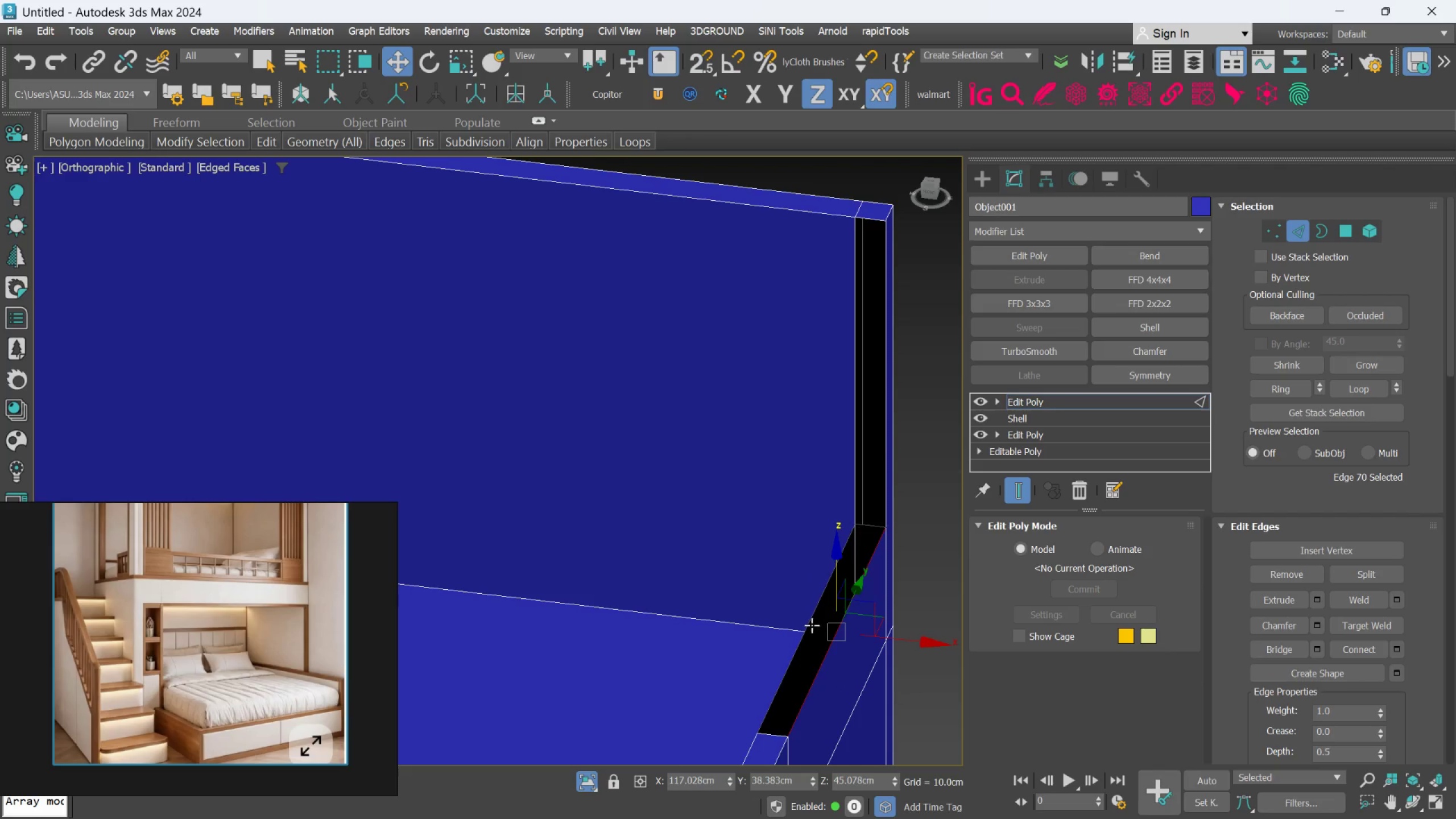 
hold_key(key=ControlLeft, duration=0.69)
left_click([797, 635])
 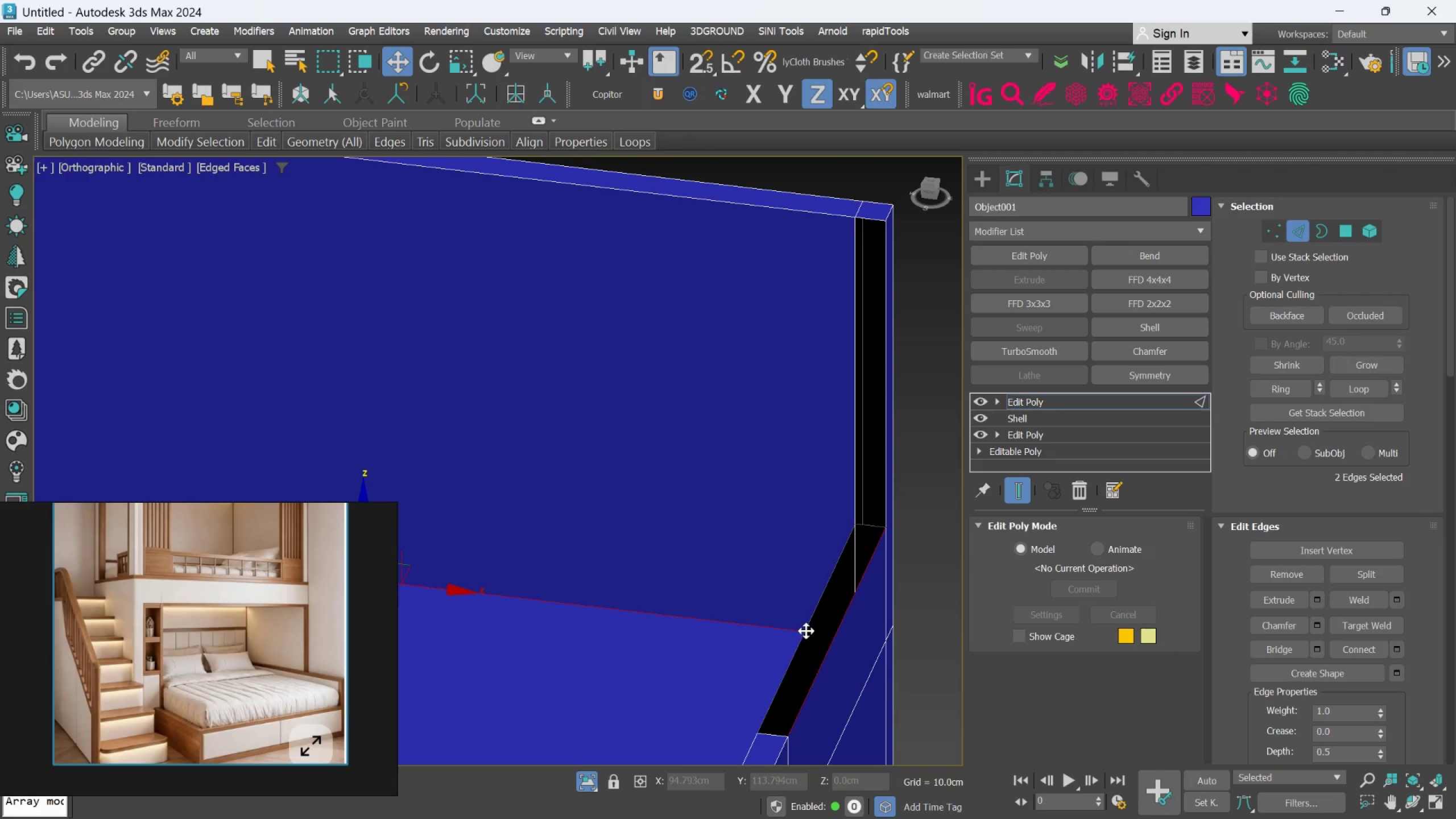 
scroll: coordinate [810, 626], scroll_direction: up, amount: 1.0
 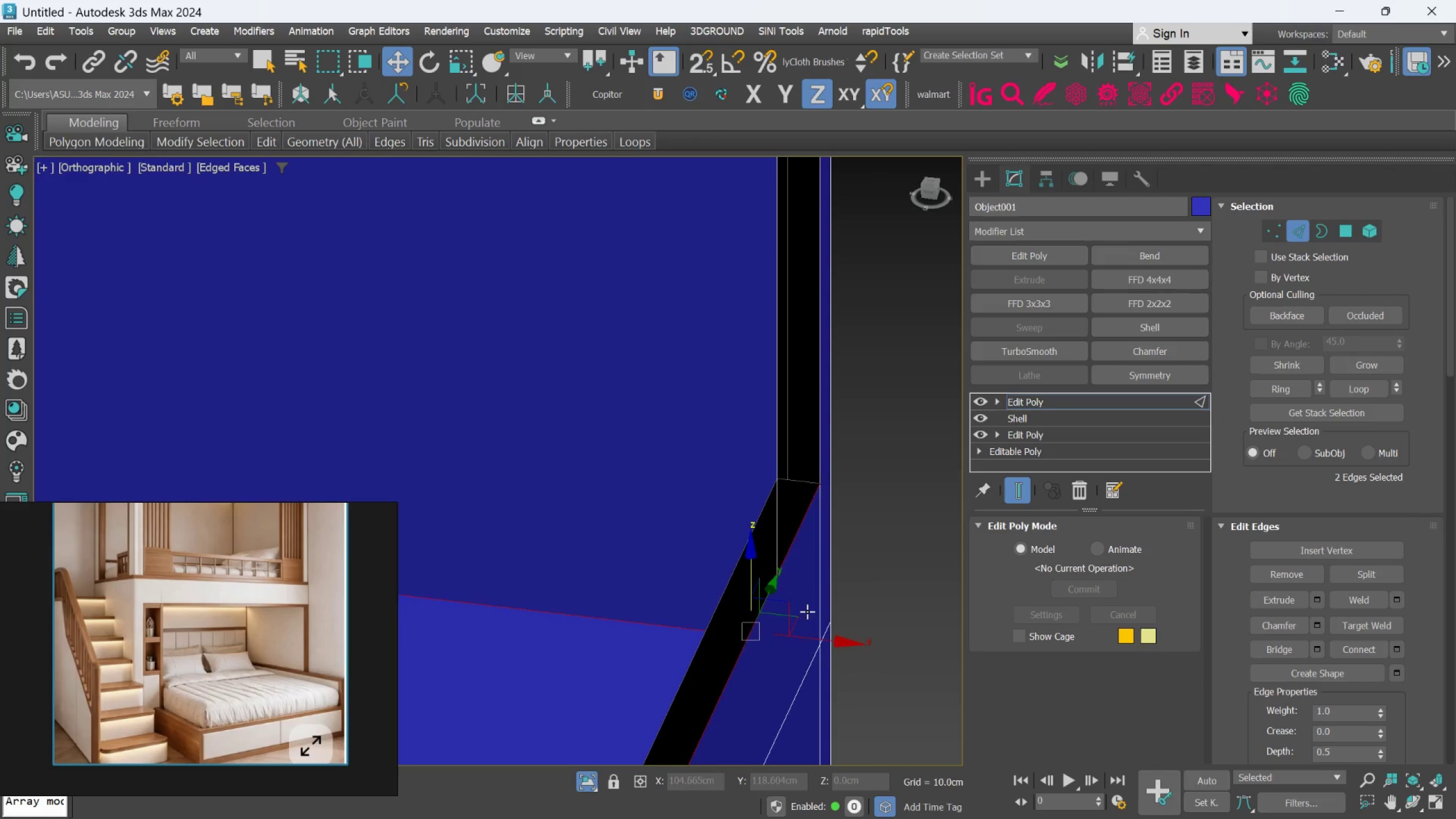 
left_click([929, 485])
 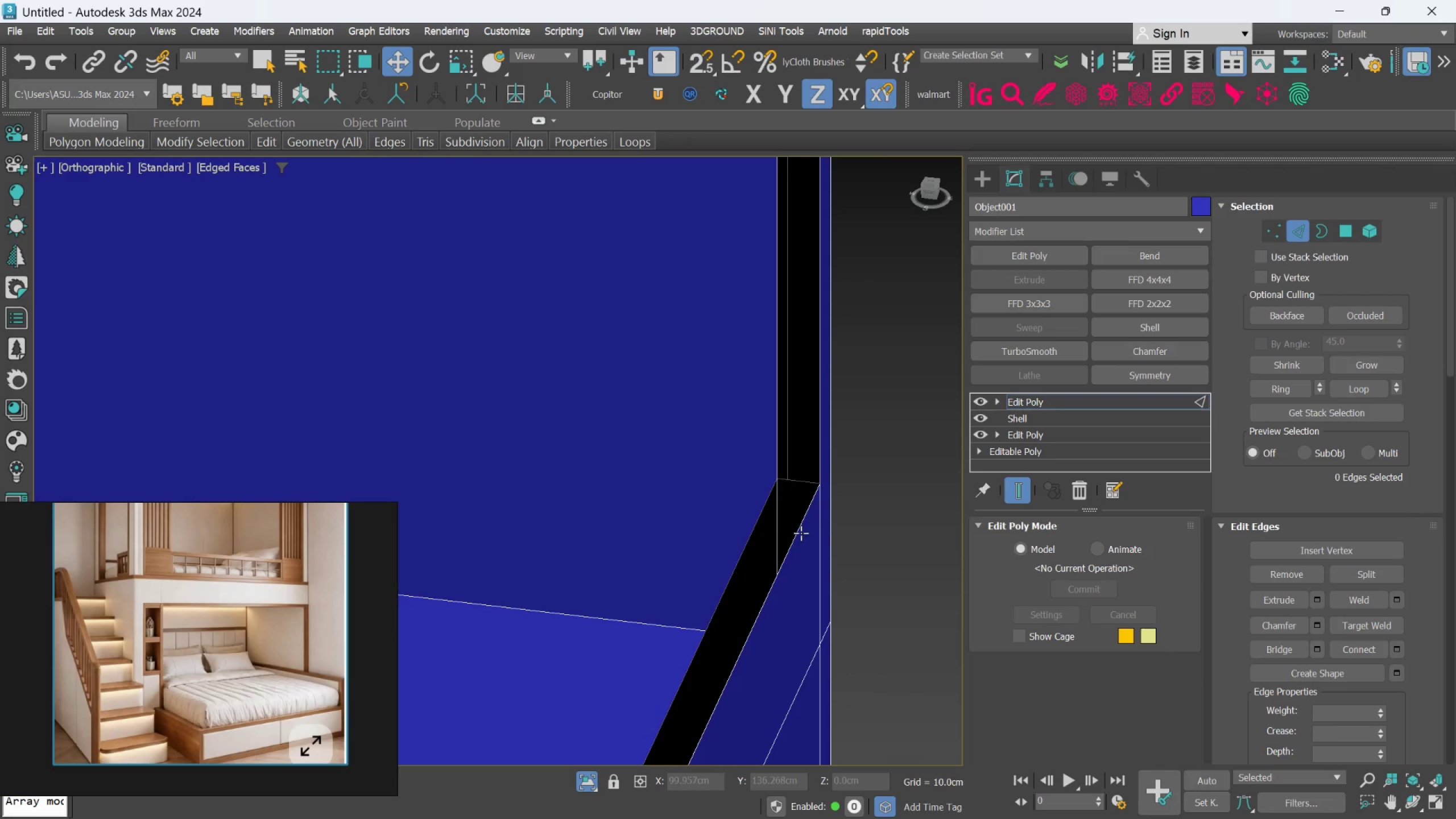 
left_click([799, 528])
 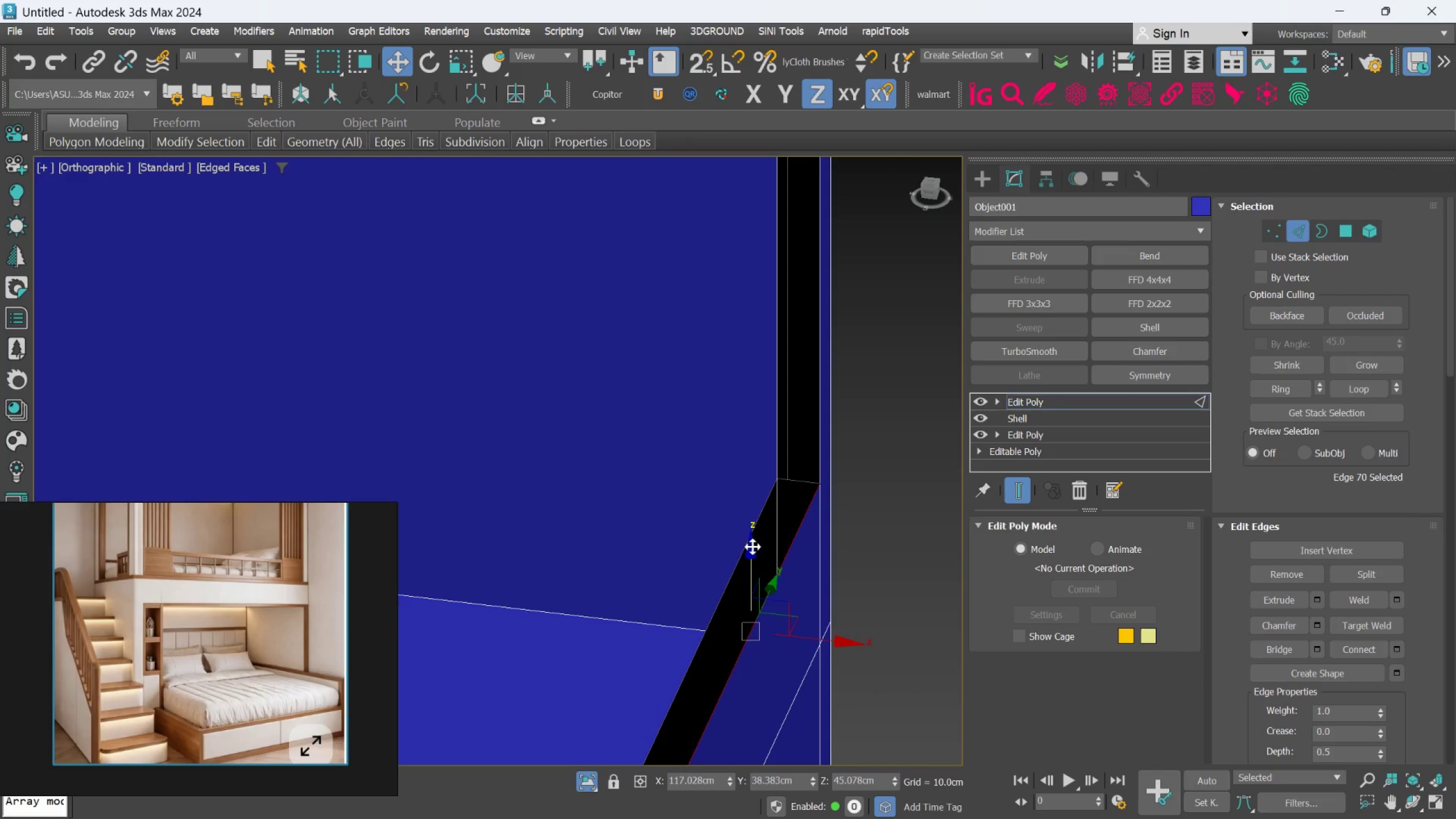 
hold_key(key=ControlLeft, duration=1.05)
left_click([737, 560])
 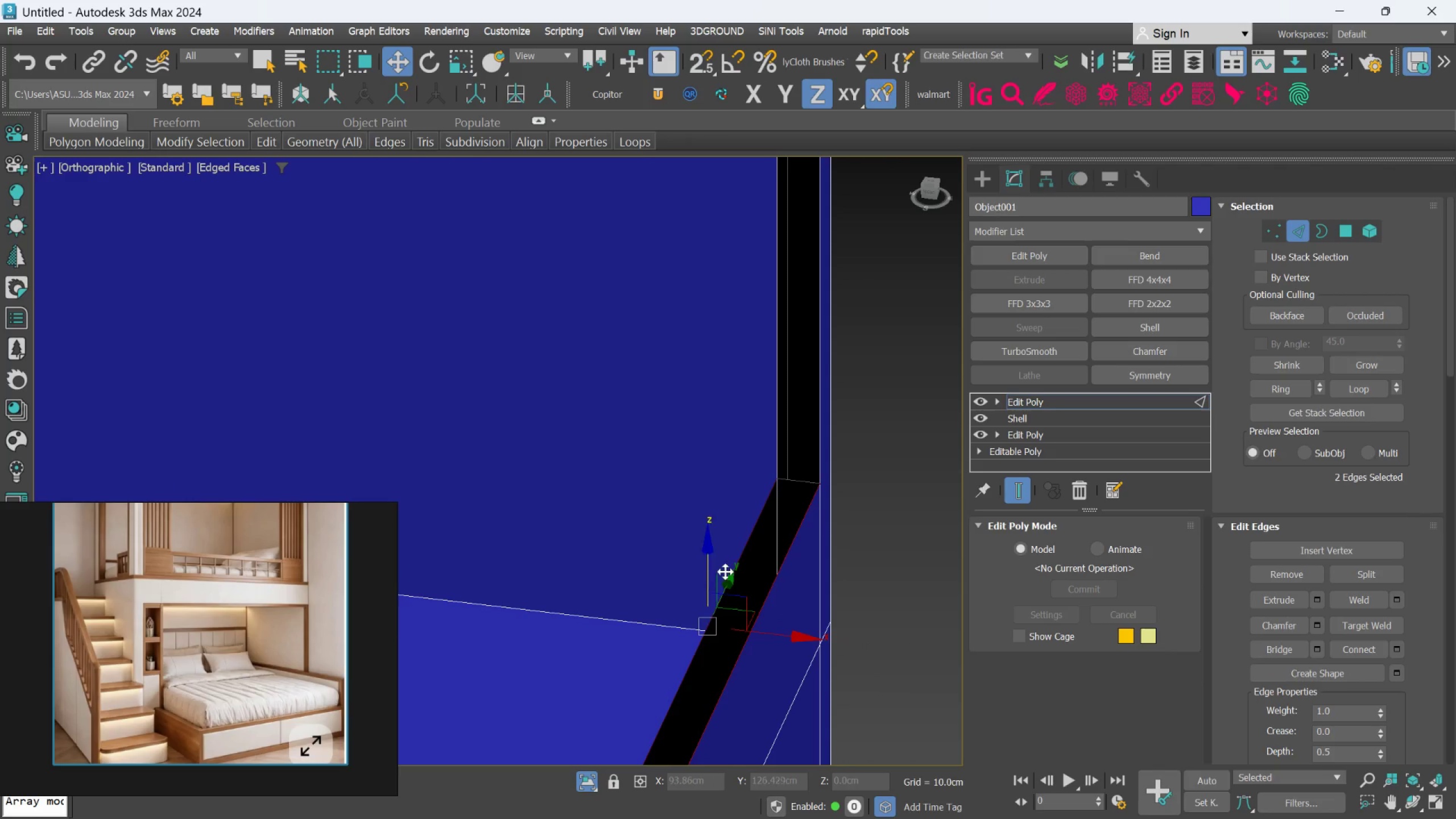 
scroll: coordinate [724, 572], scroll_direction: down, amount: 1.0
 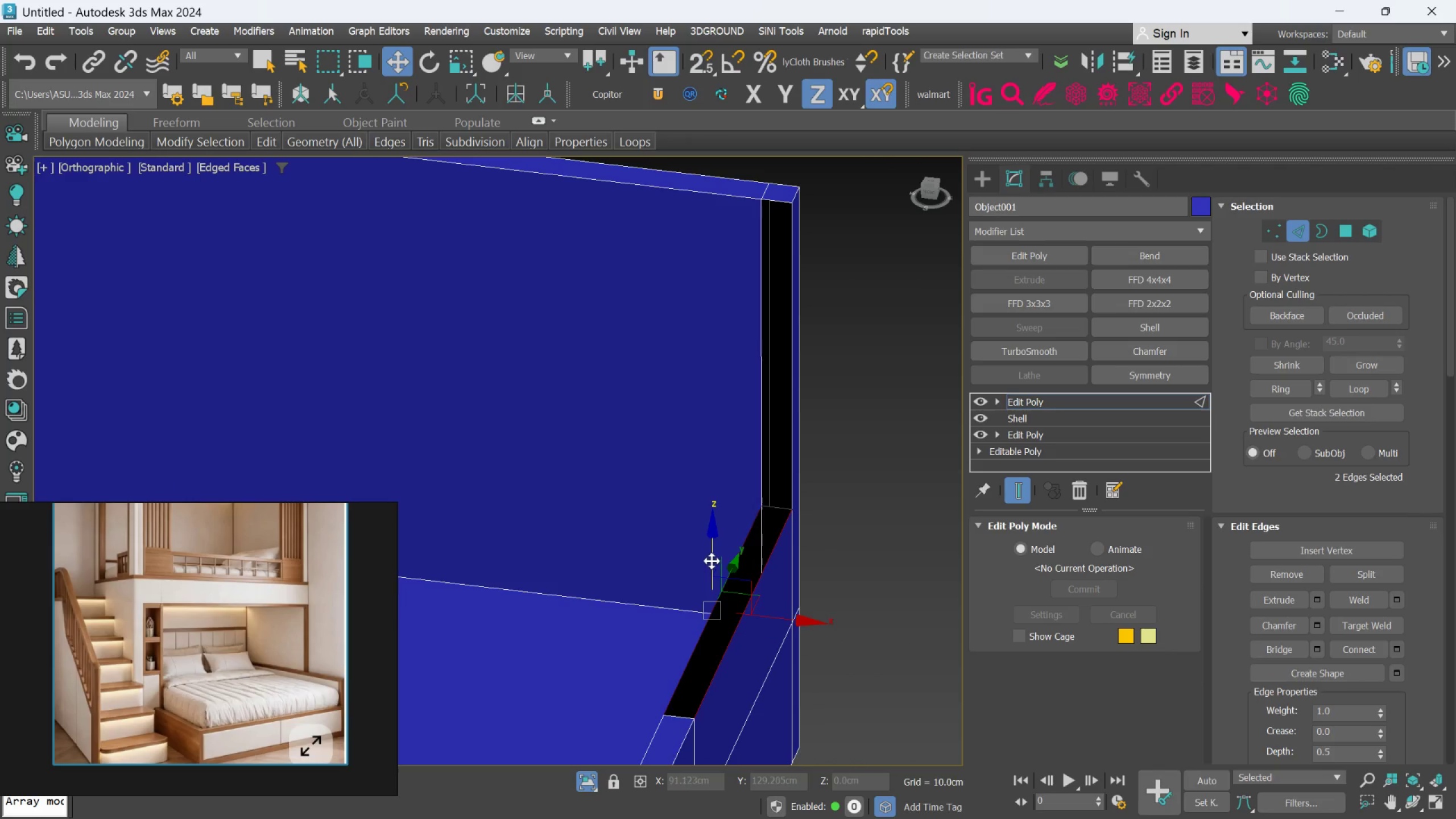 
hold_key(key=ShiftLeft, duration=3.84)
left_click_drag(start_coordinate=[714, 551], to_coordinate=[801, 247])
 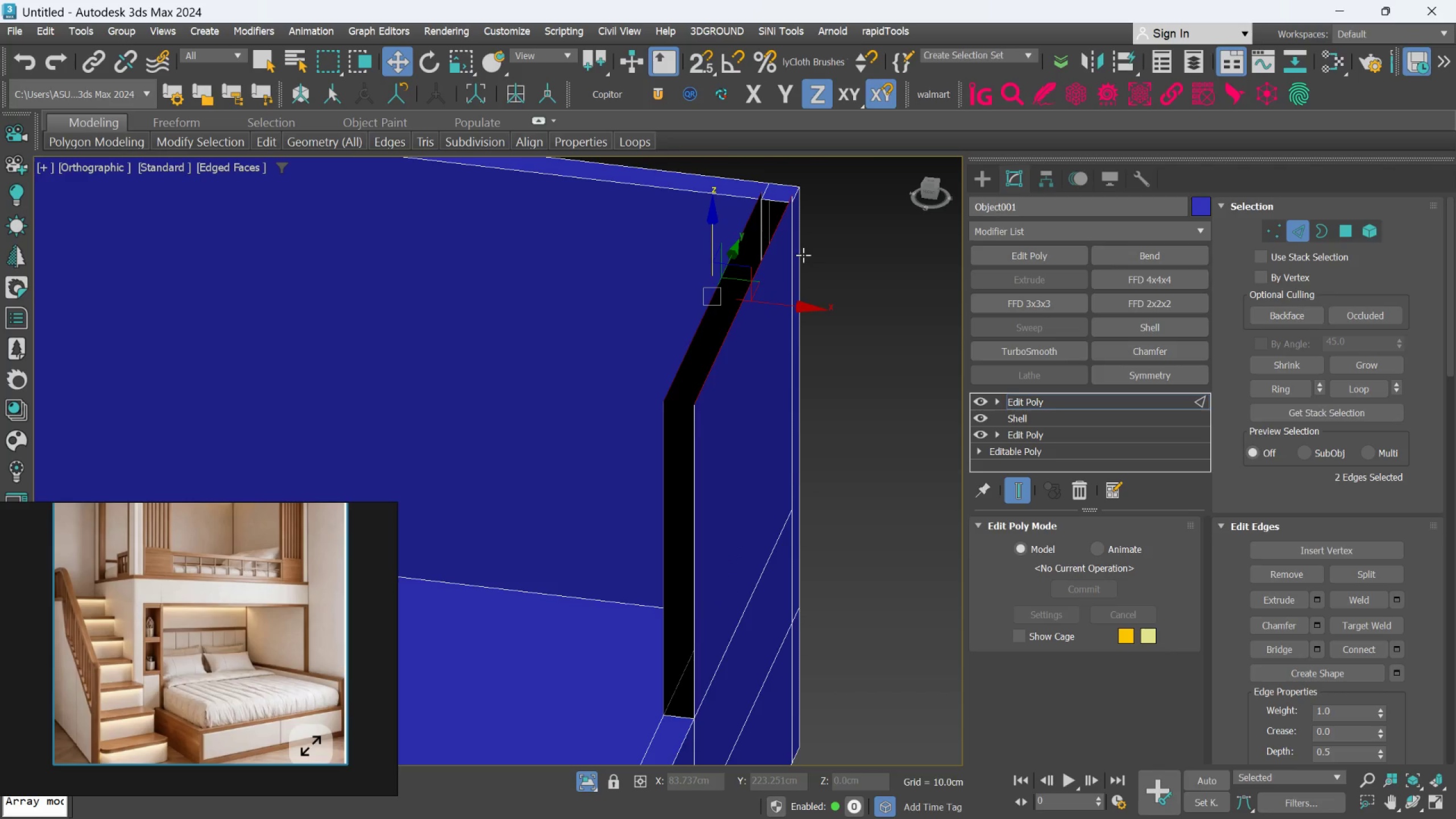 
scroll: coordinate [803, 255], scroll_direction: down, amount: 1.0
 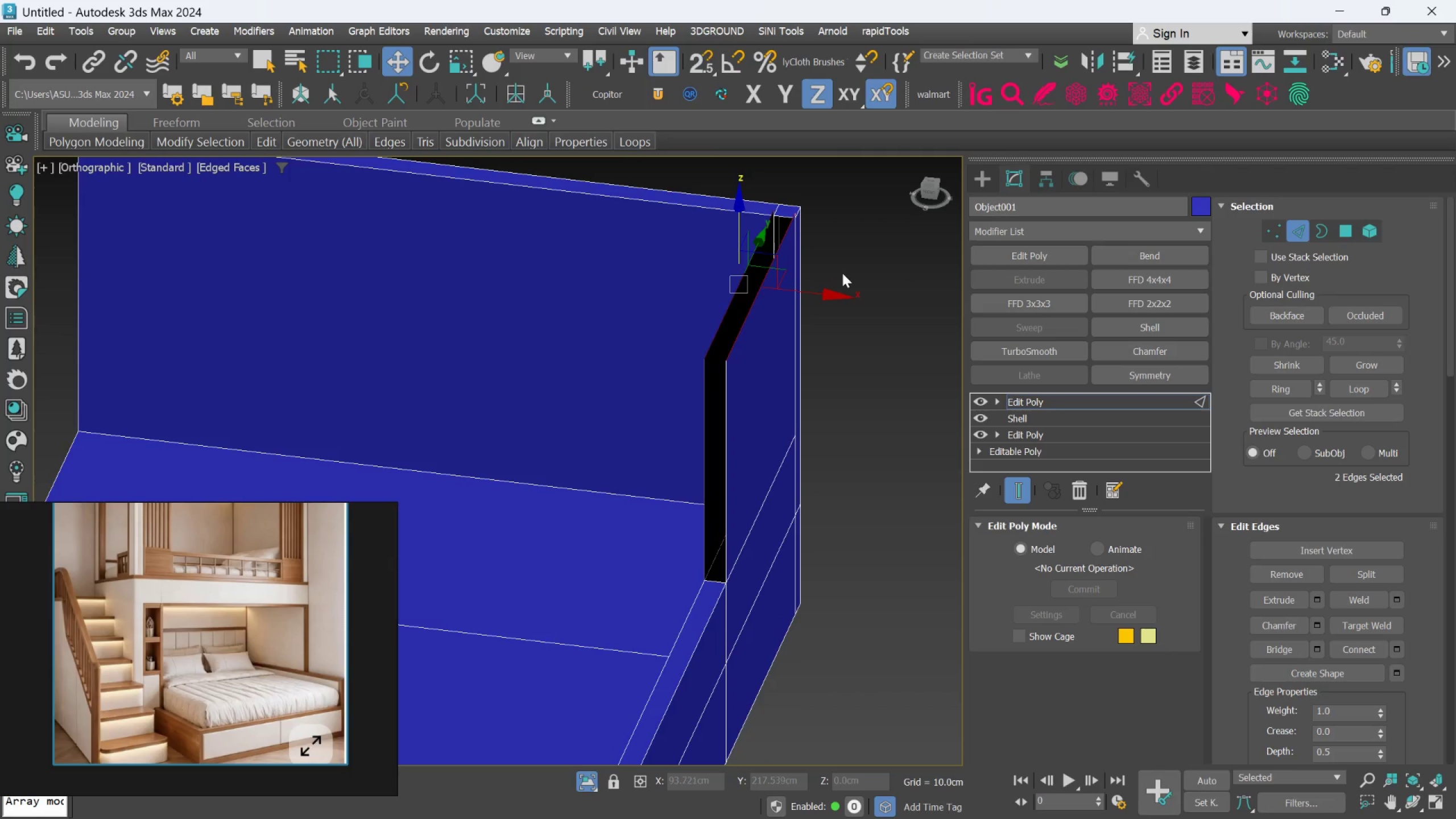 
hold_key(key=AltLeft, duration=0.77)
 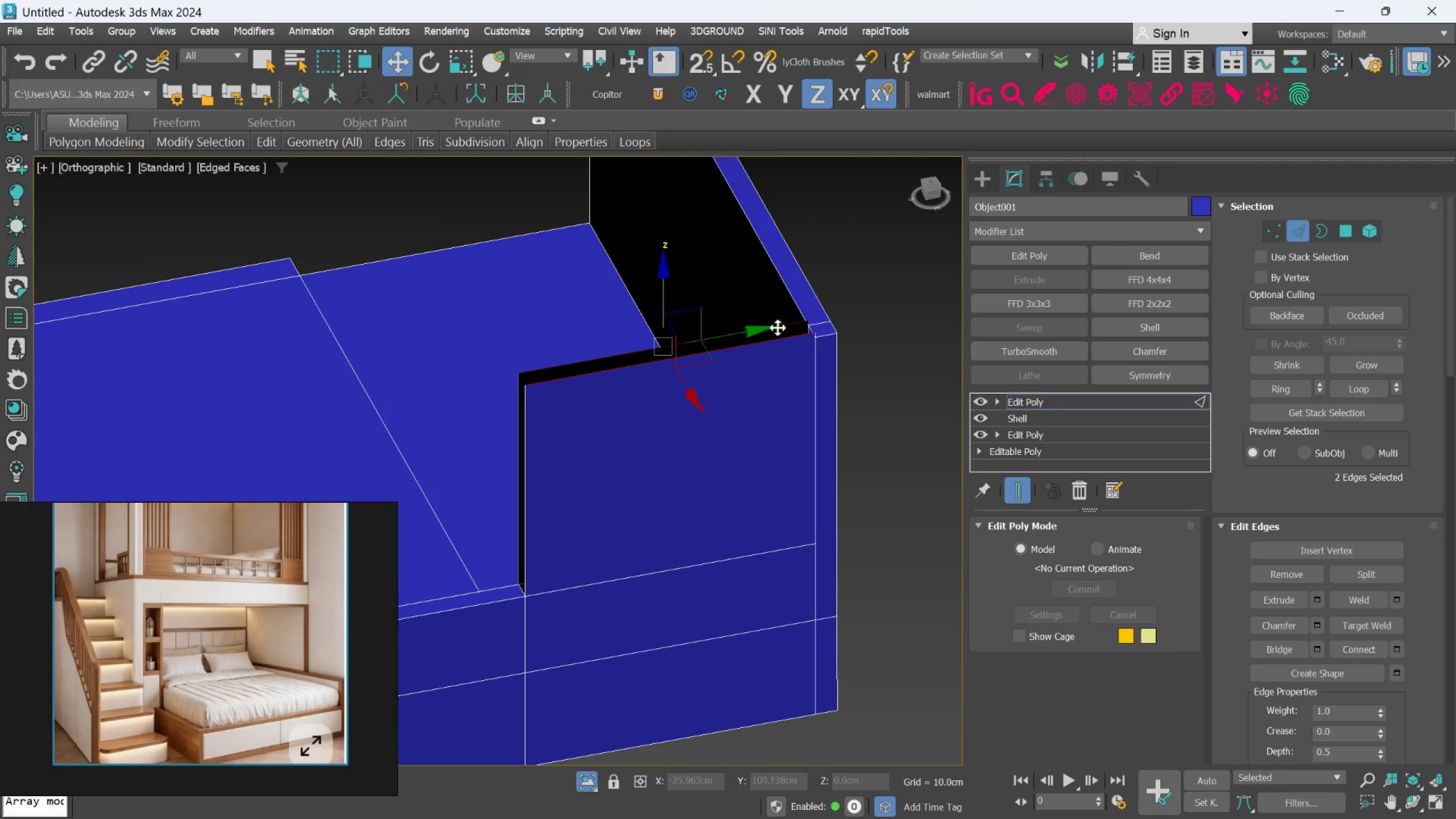 
scroll: coordinate [843, 319], scroll_direction: up, amount: 3.0
 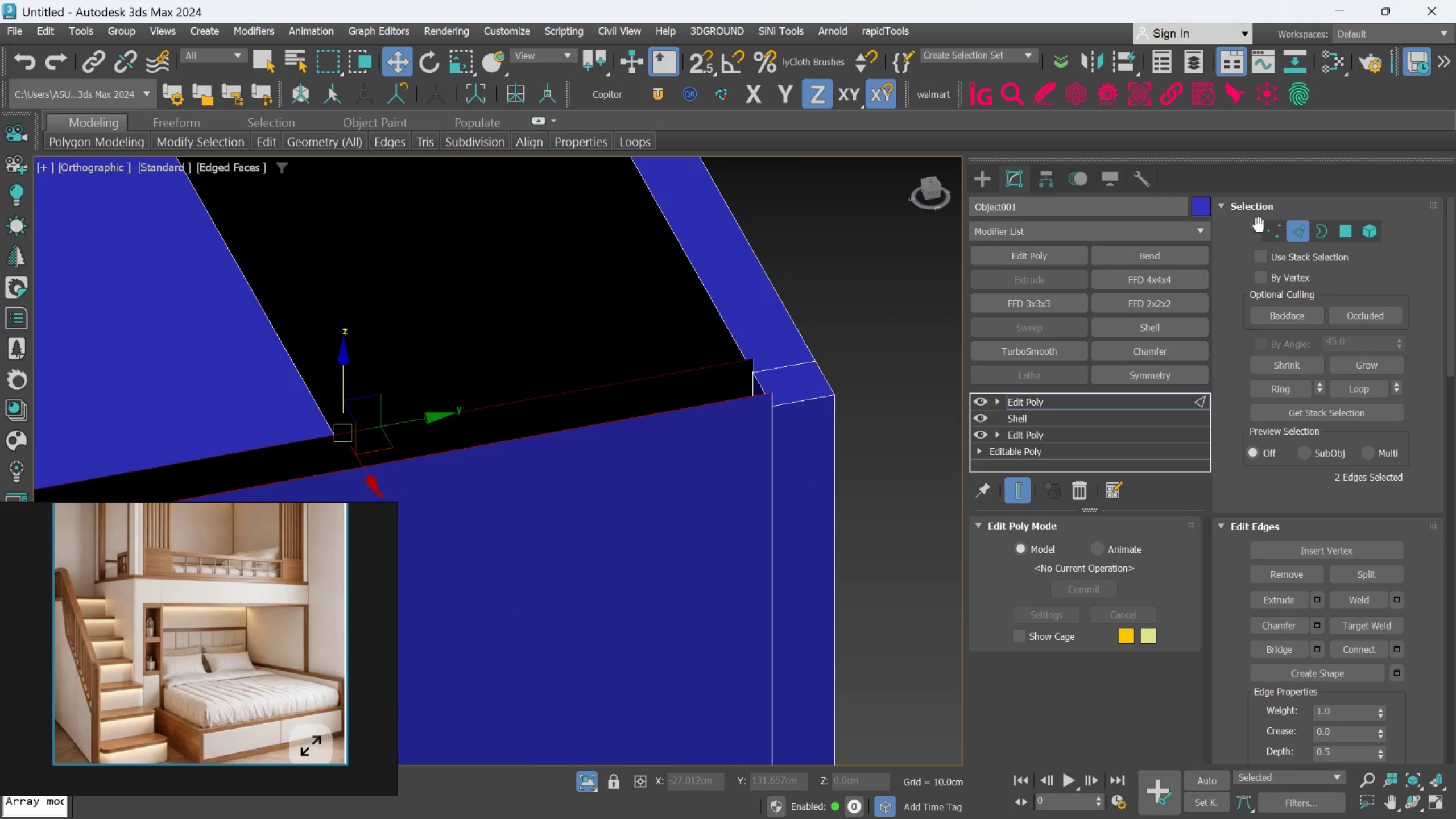 
left_click([1278, 226])
 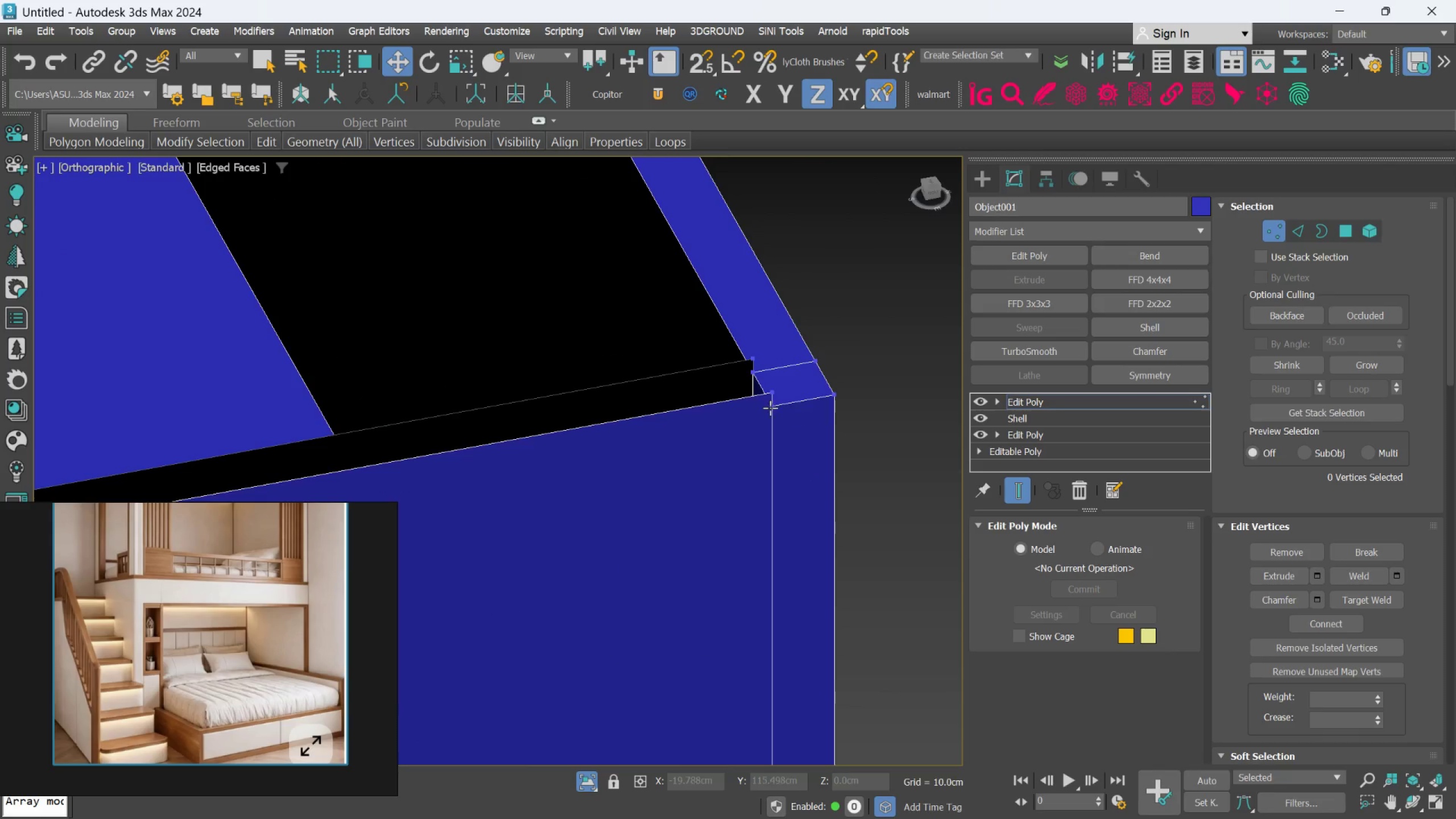 
scroll: coordinate [768, 404], scroll_direction: up, amount: 1.0
 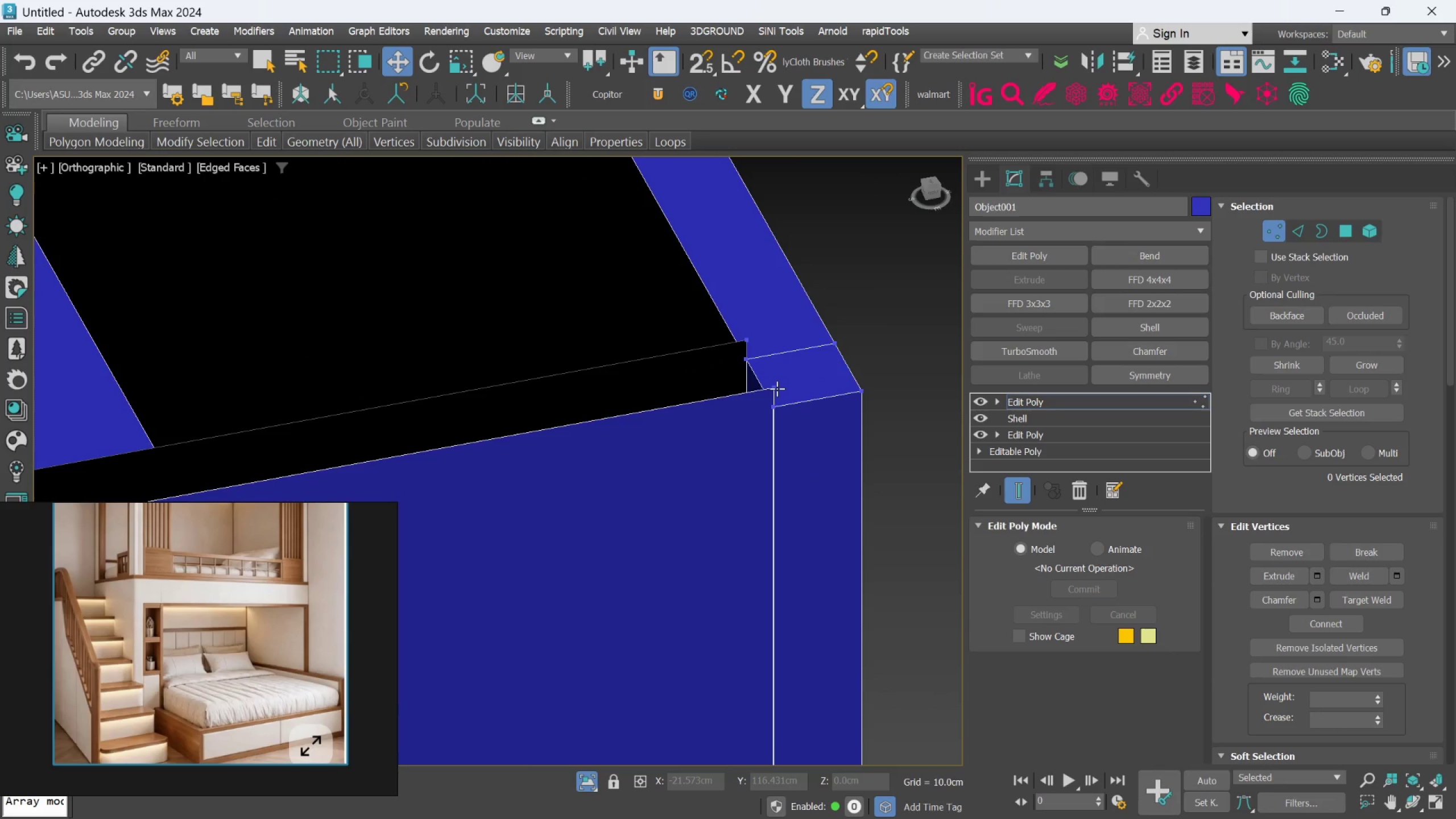 
left_click([777, 387])
 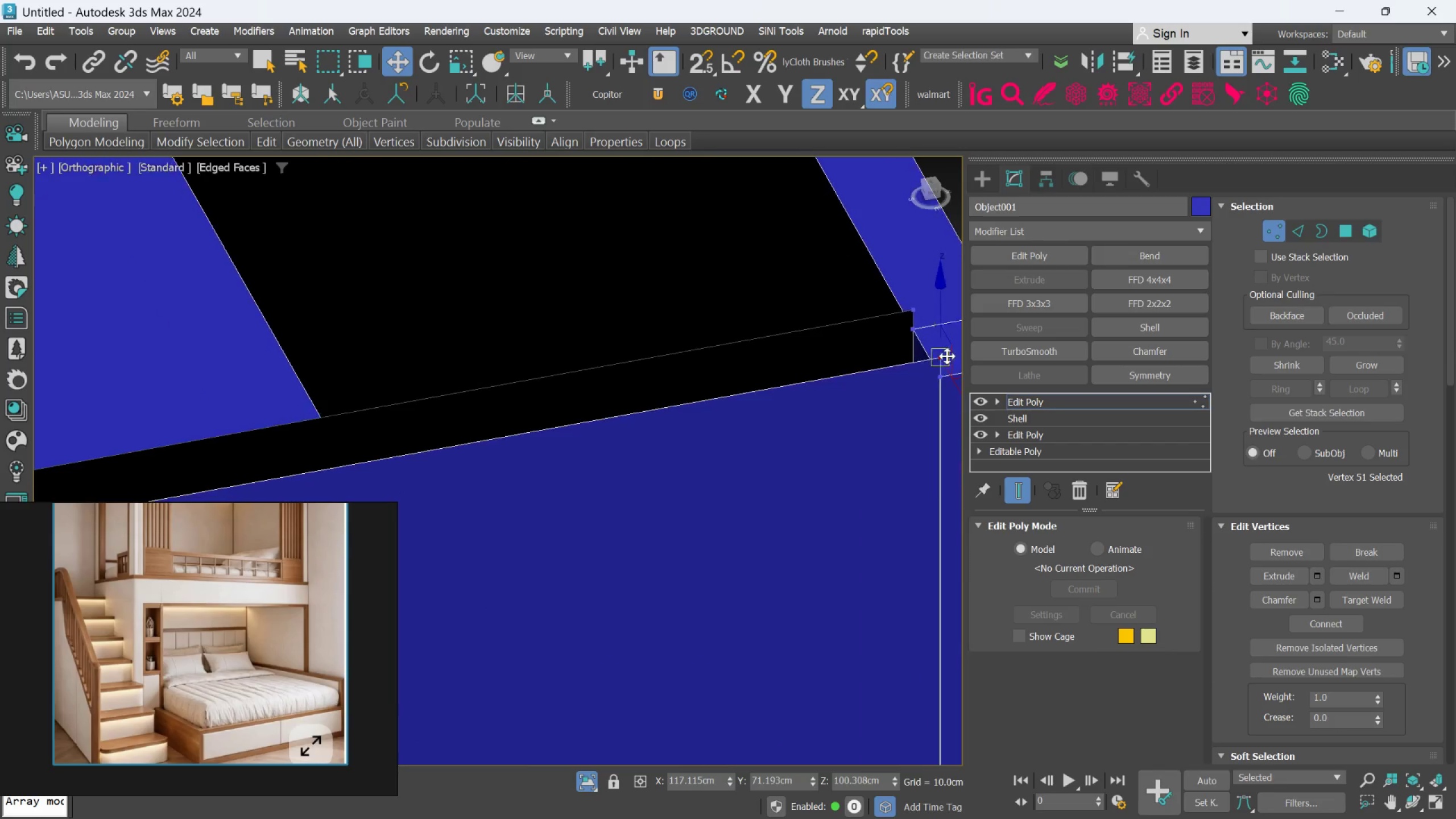 
scroll: coordinate [714, 416], scroll_direction: down, amount: 2.0
 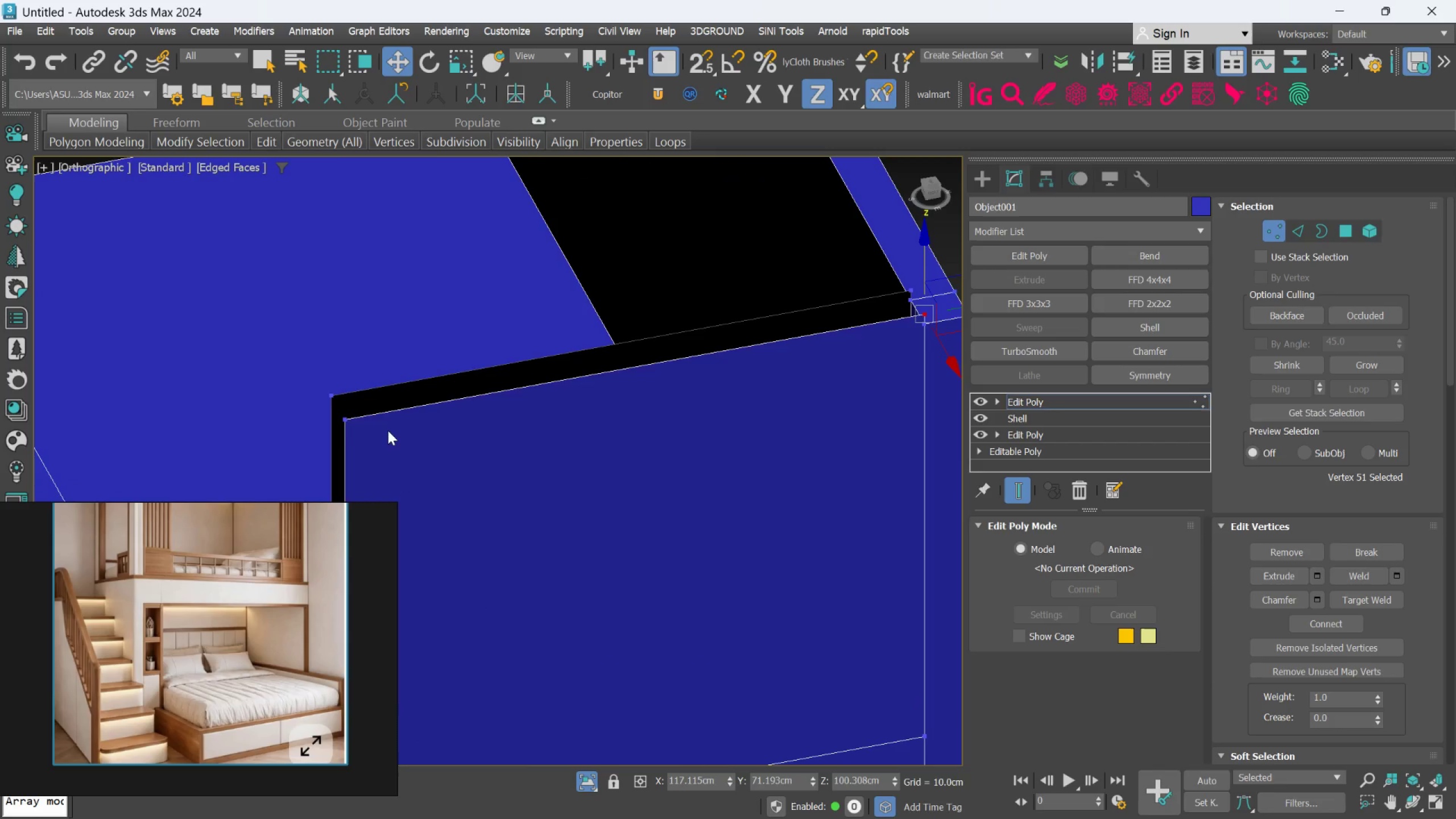 
scroll: coordinate [380, 429], scroll_direction: up, amount: 1.0
 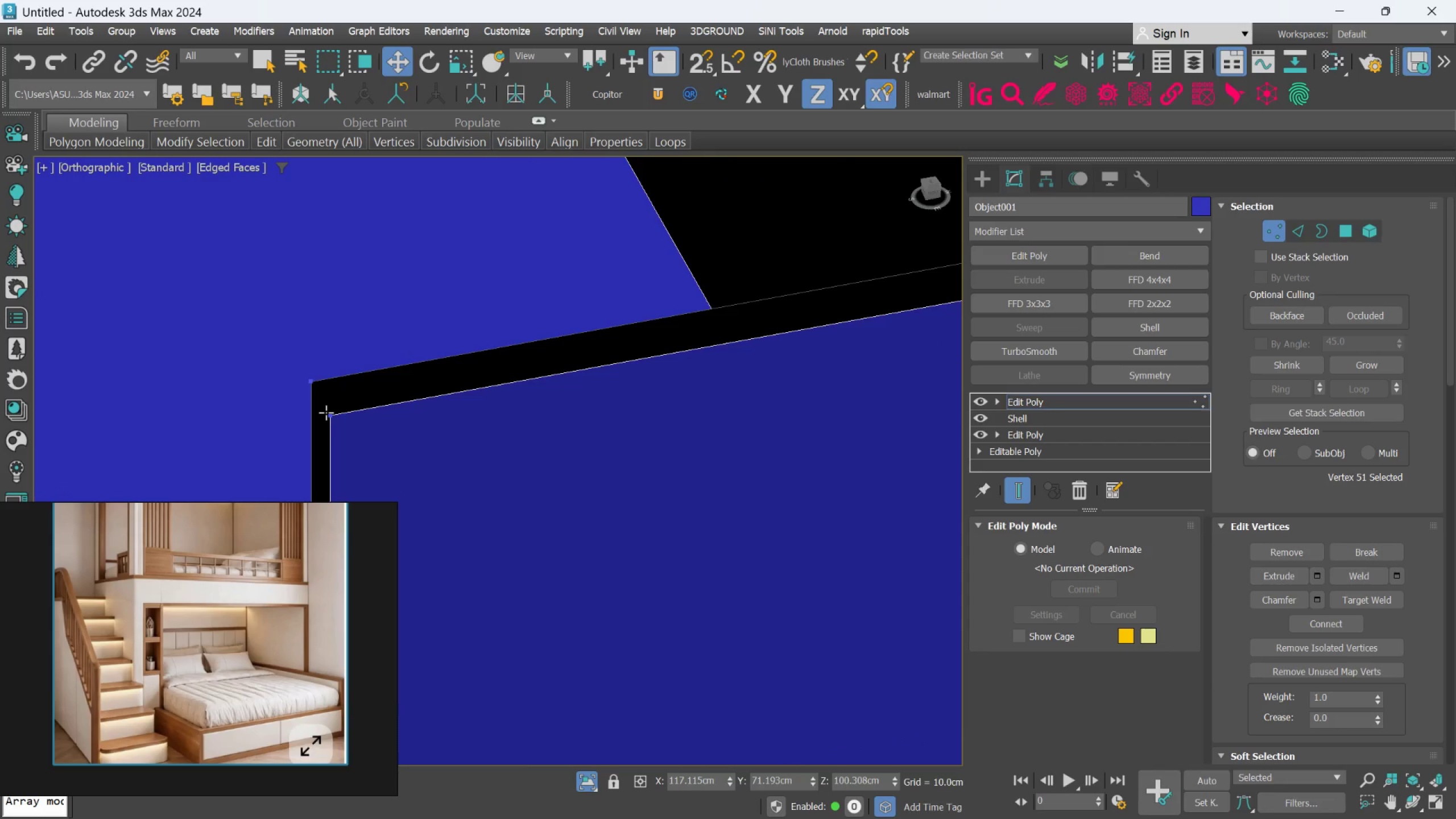 
hold_key(key=ControlLeft, duration=0.59)
left_click([326, 412])
 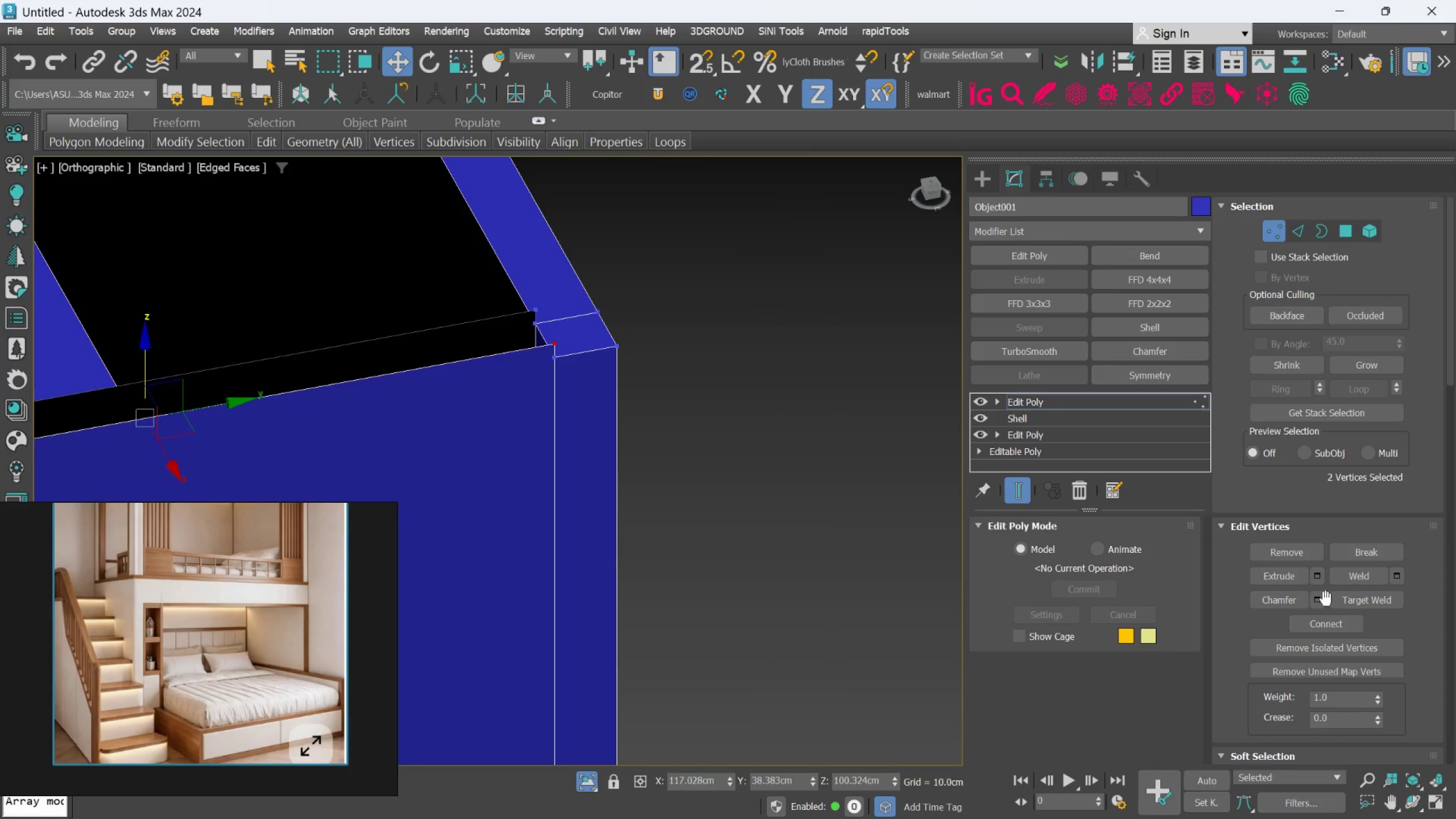 
left_click_drag(start_coordinate=[1347, 593], to_coordinate=[1343, 593])
 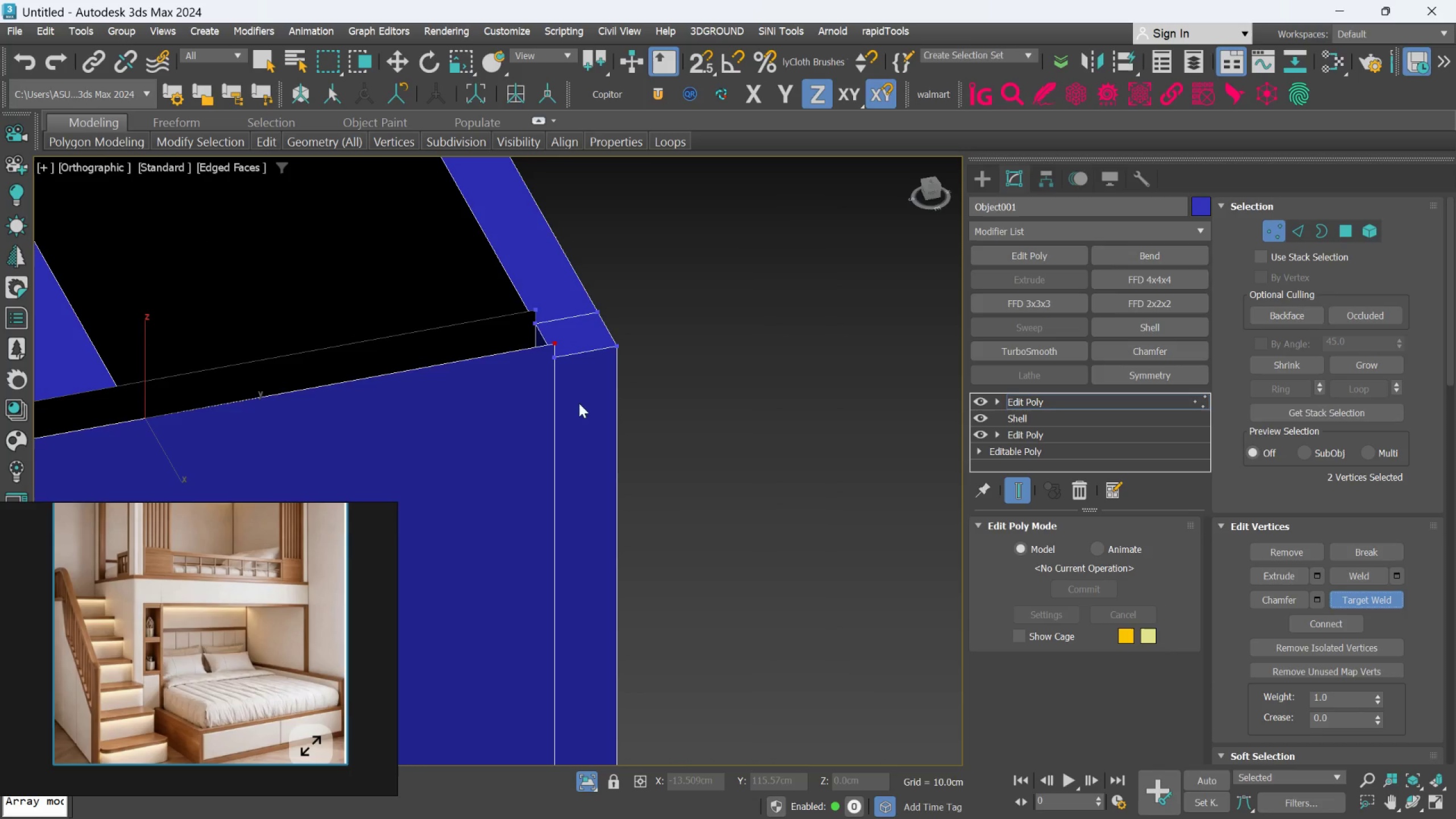 
scroll: coordinate [584, 389], scroll_direction: up, amount: 2.0
 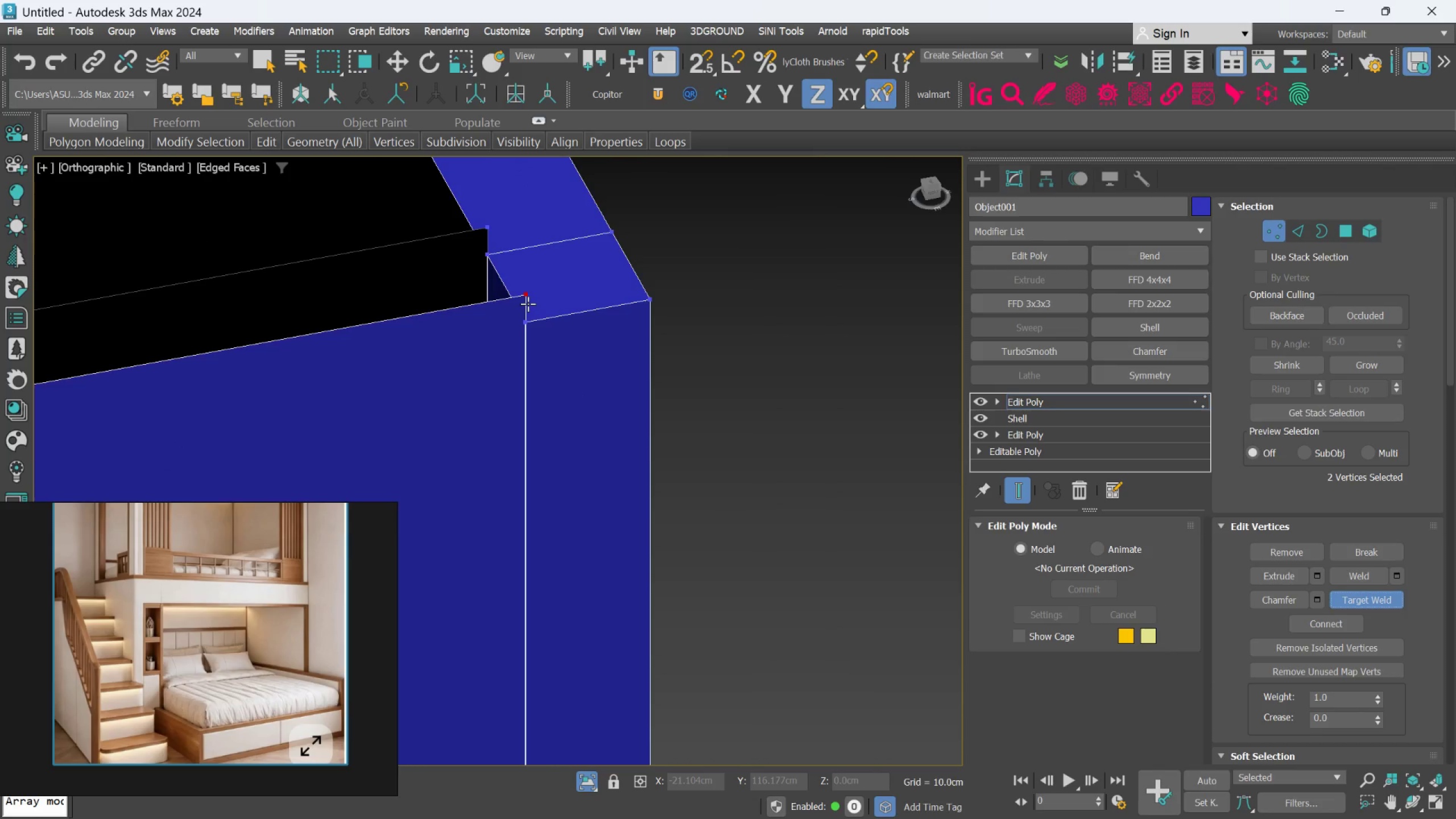 
left_click([528, 297])
 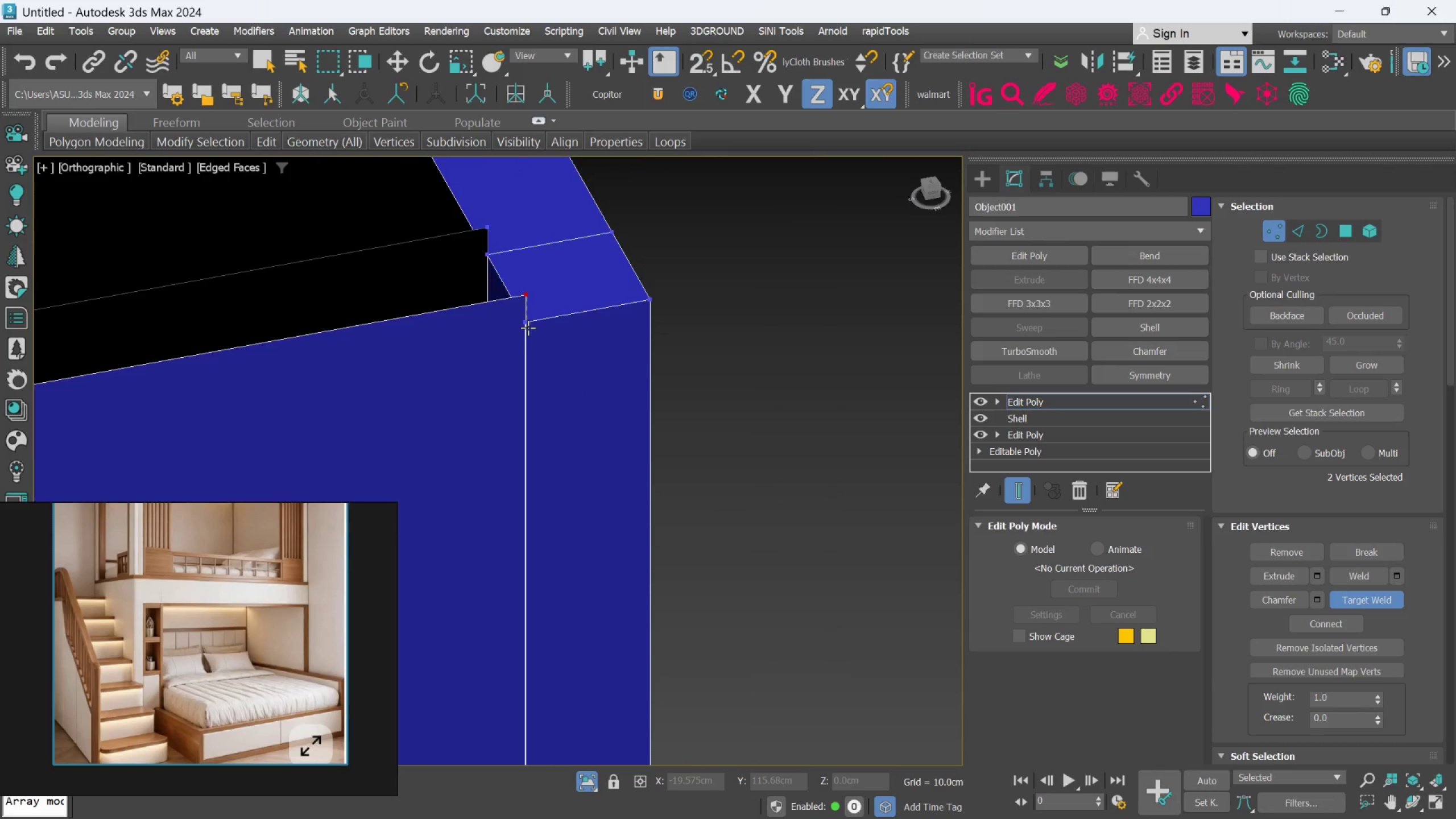 
left_click([528, 328])
 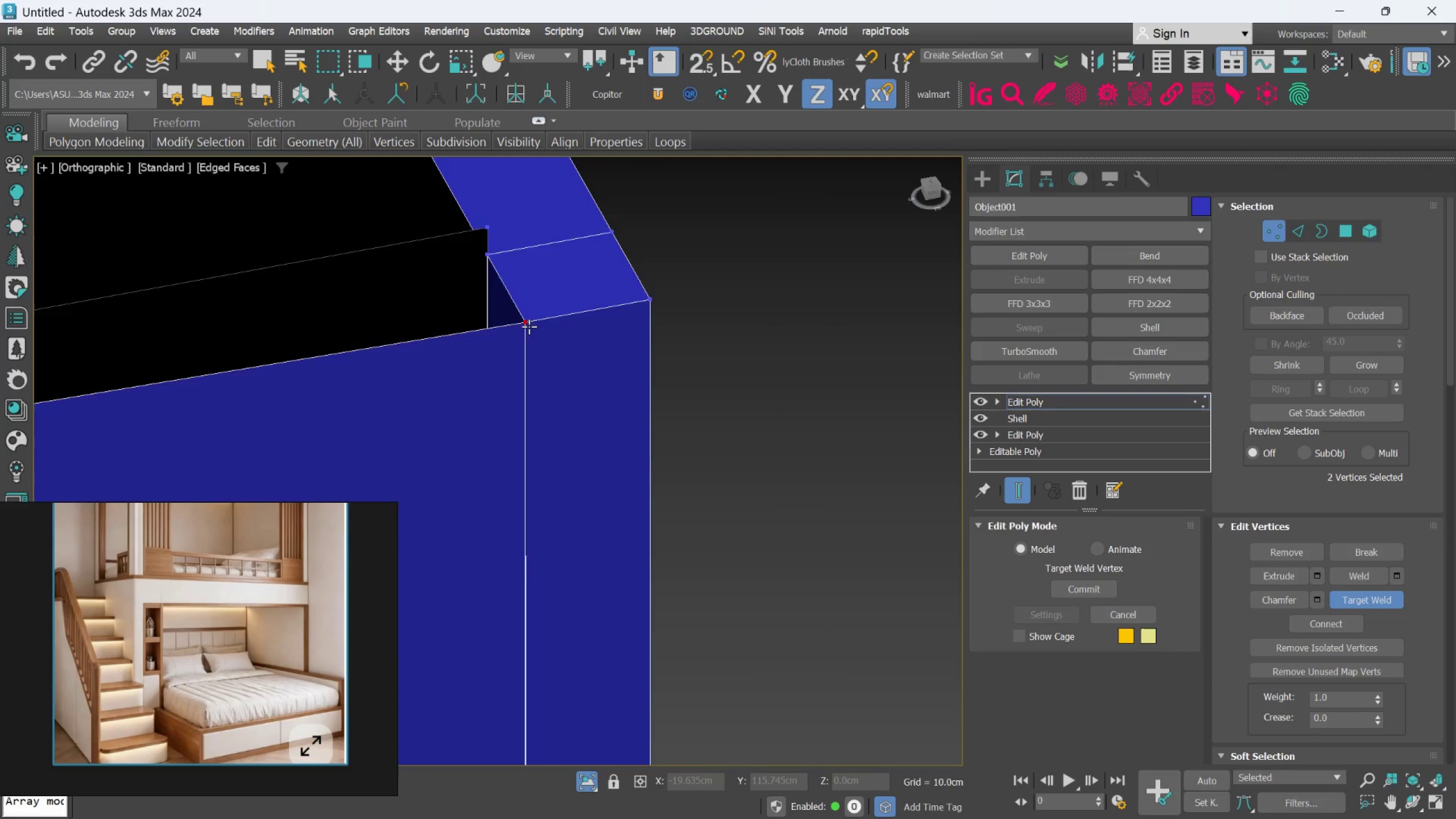 
scroll: coordinate [431, 344], scroll_direction: down, amount: 4.0
 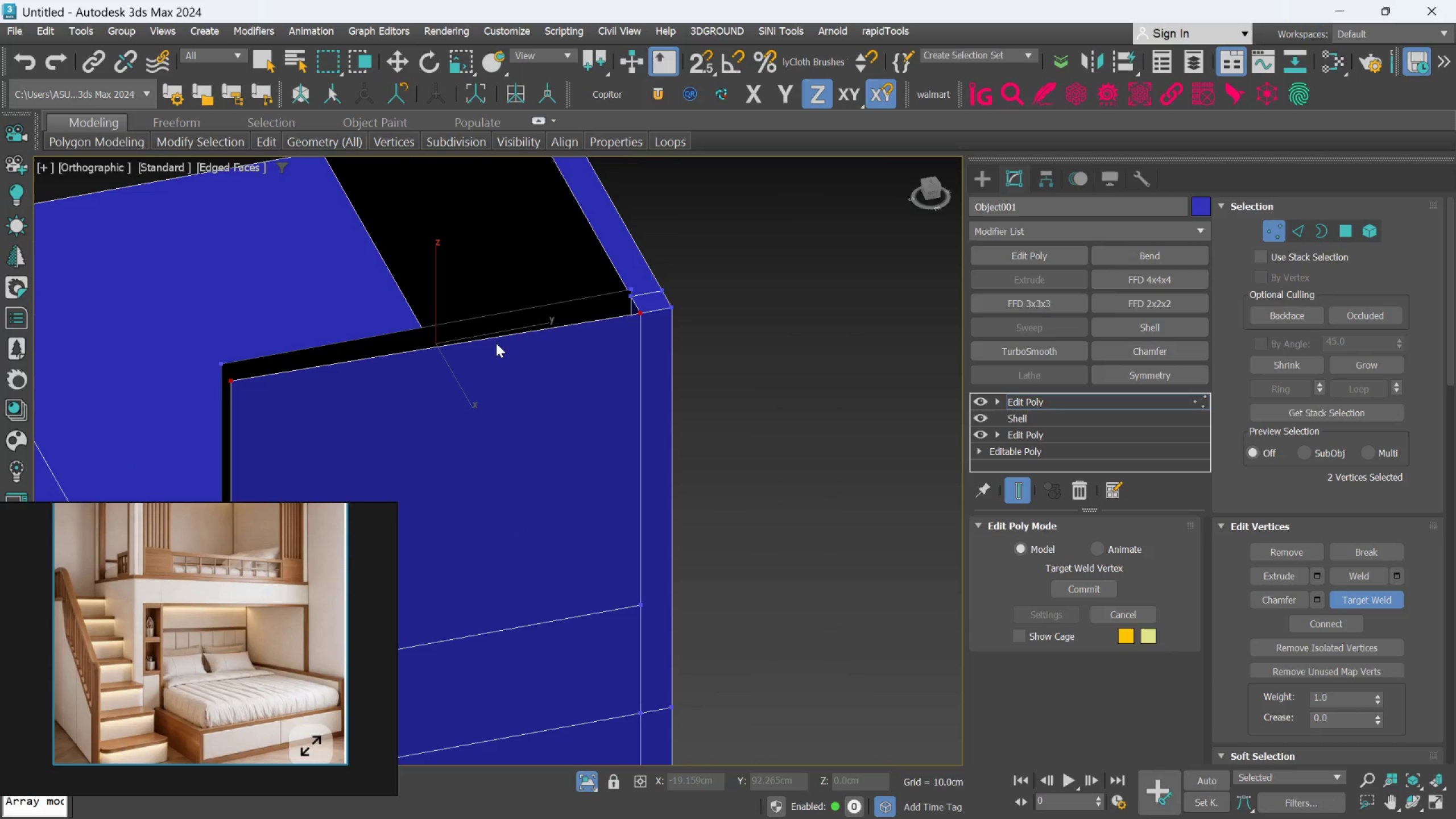 
right_click([496, 343])
 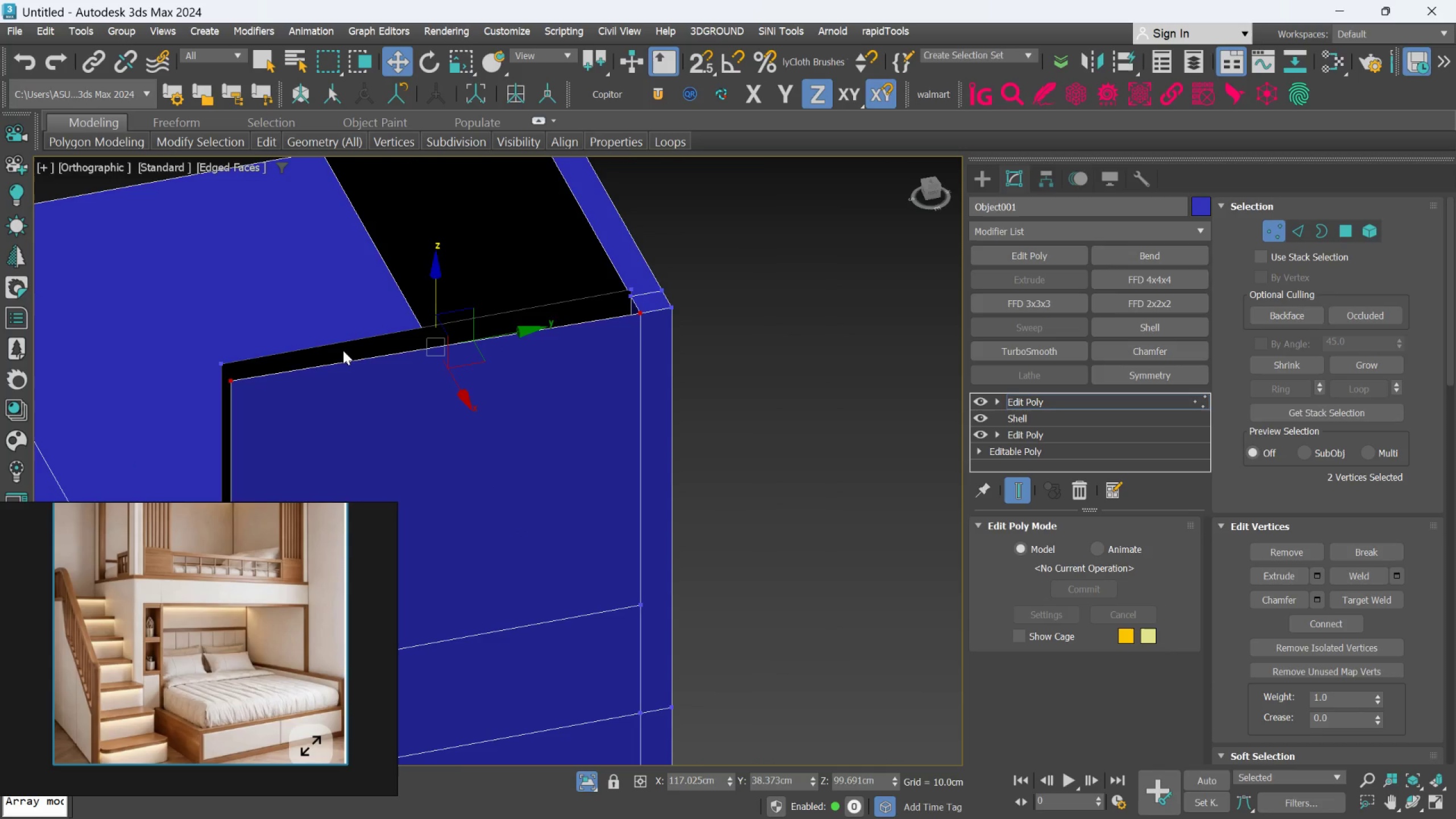 
scroll: coordinate [290, 363], scroll_direction: up, amount: 2.0
 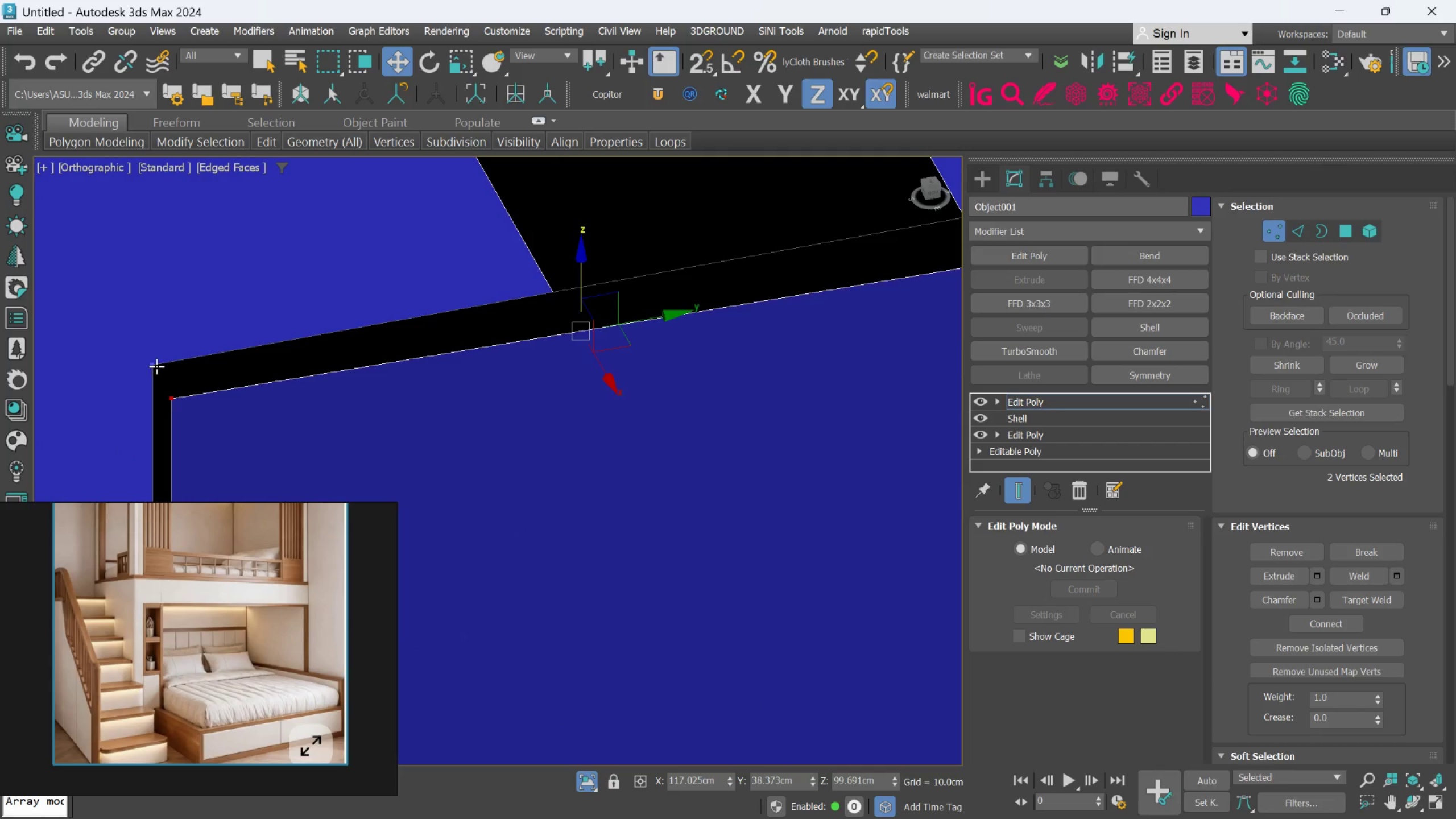 
left_click([156, 366])
 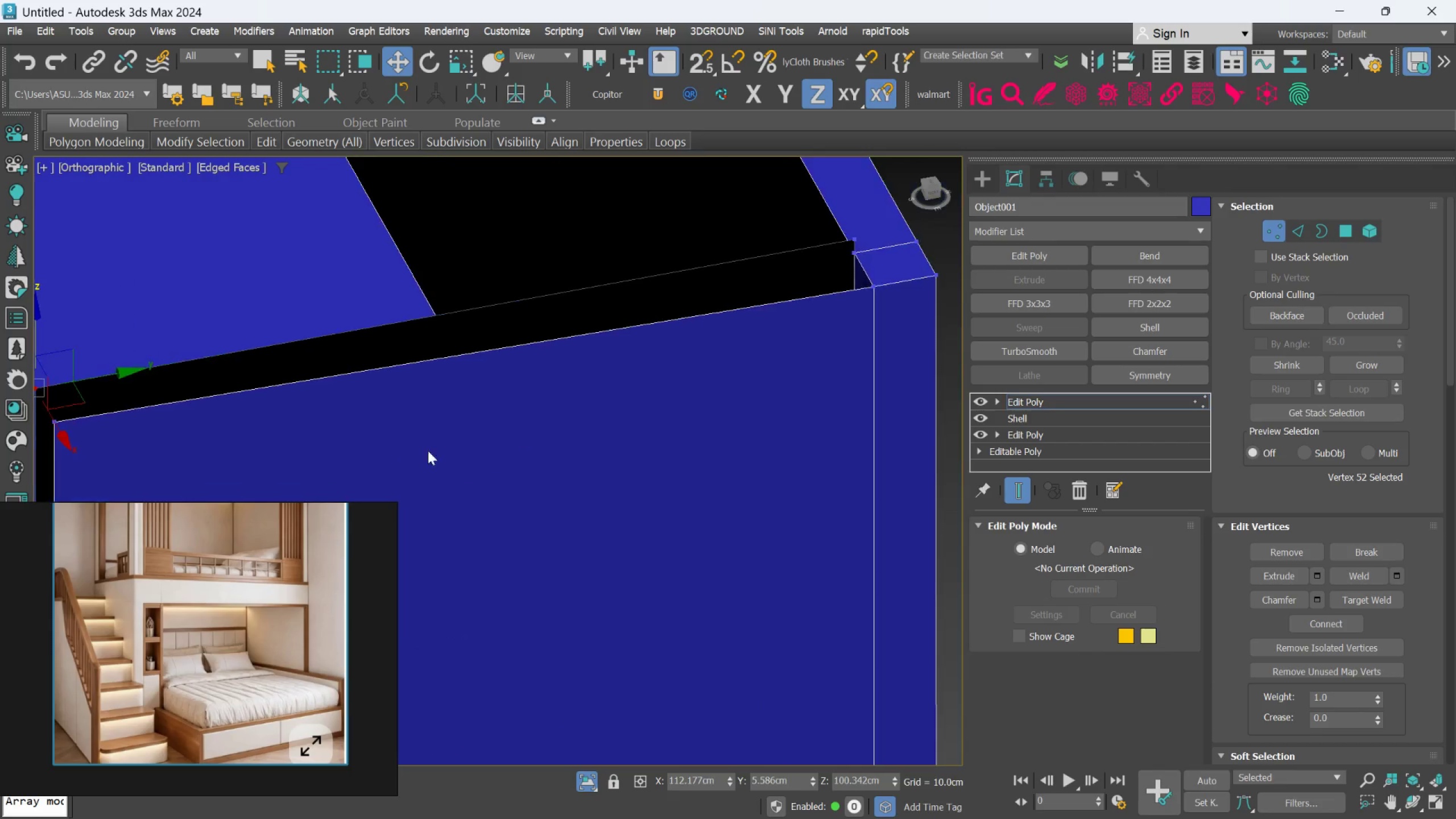 
scroll: coordinate [560, 412], scroll_direction: down, amount: 2.0
 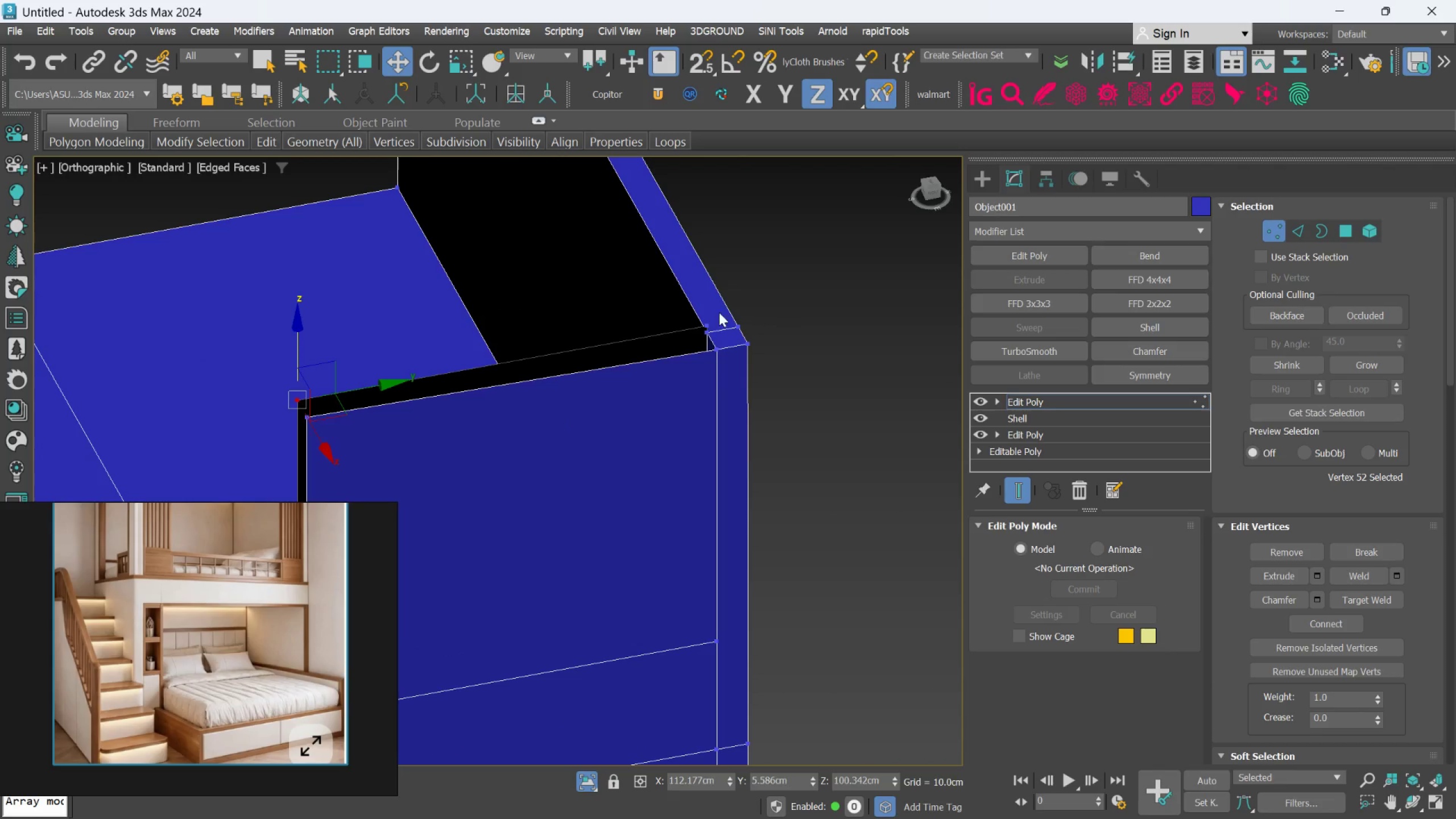 
scroll: coordinate [721, 348], scroll_direction: up, amount: 4.0
 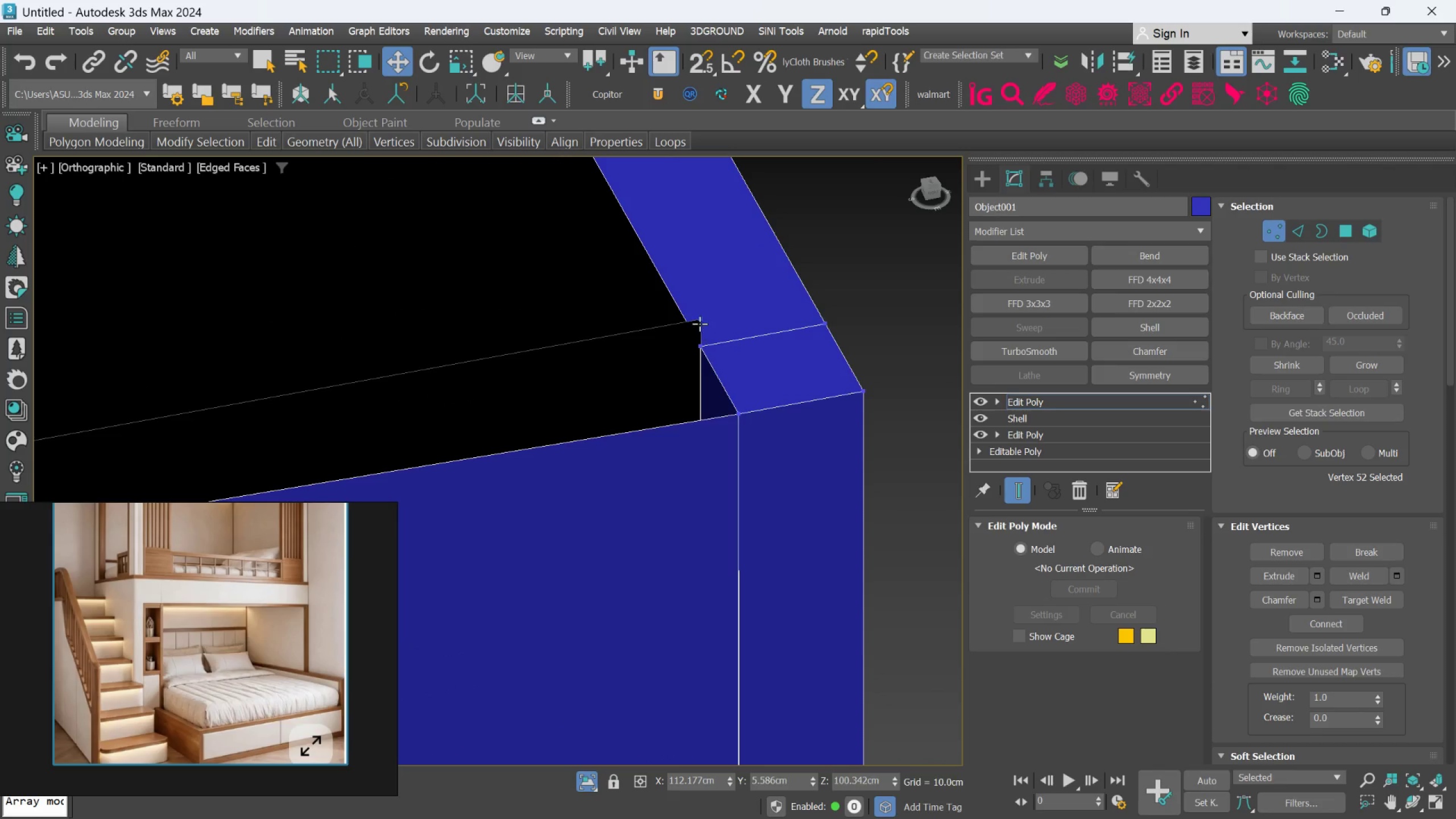 
left_click([699, 320])
 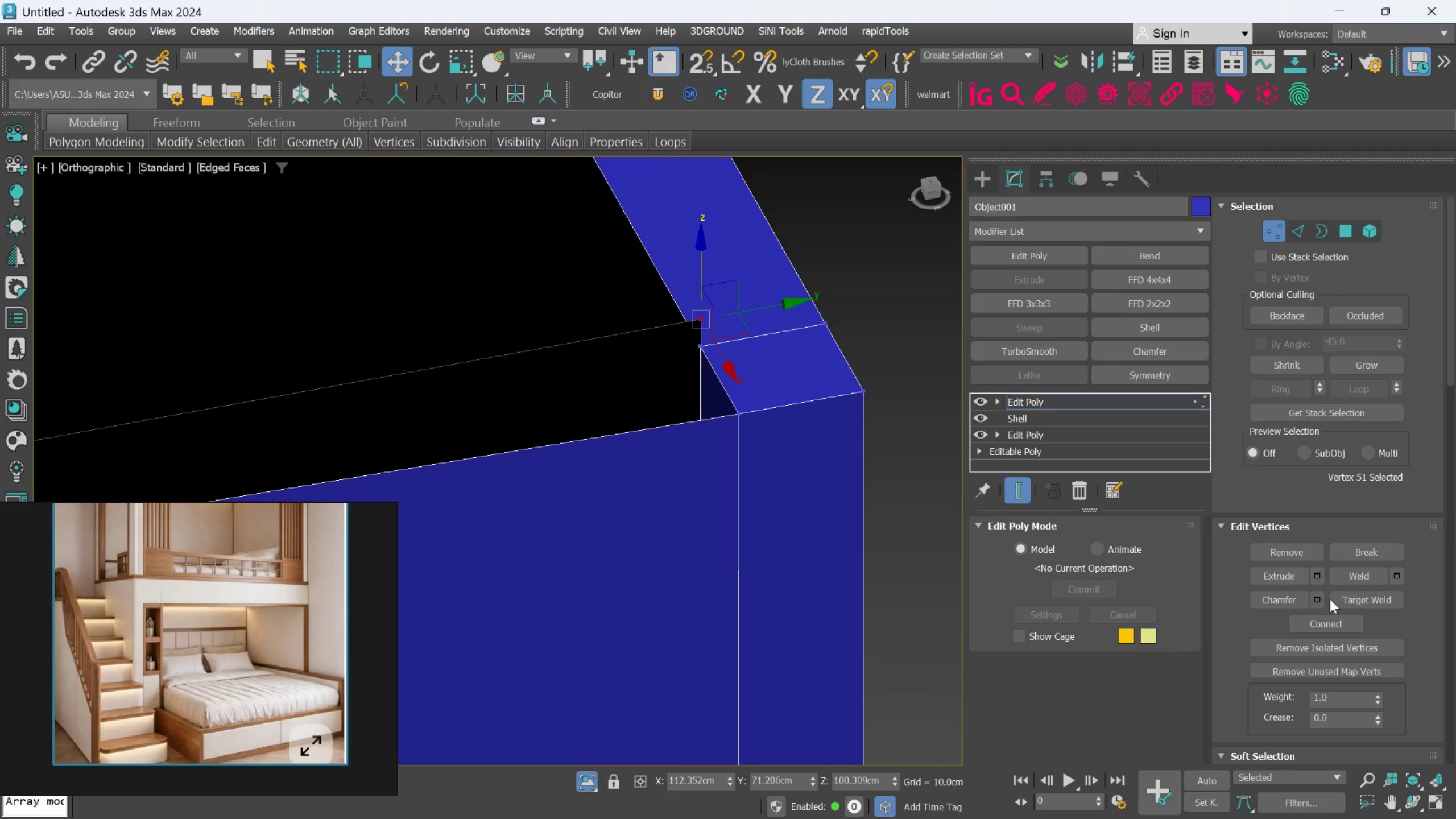 
left_click_drag(start_coordinate=[1350, 596], to_coordinate=[1343, 595])
 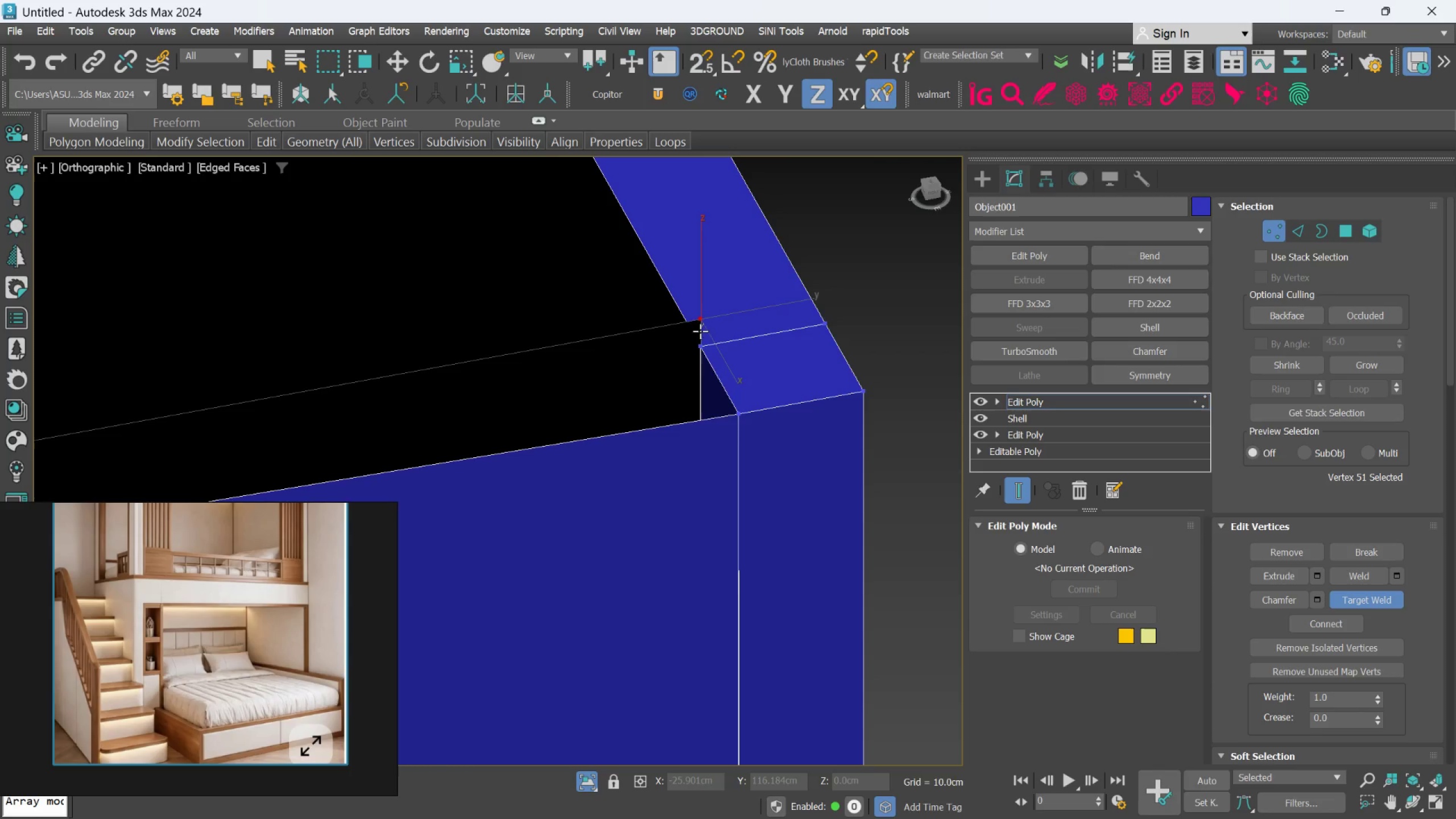 
double_click([697, 346])
 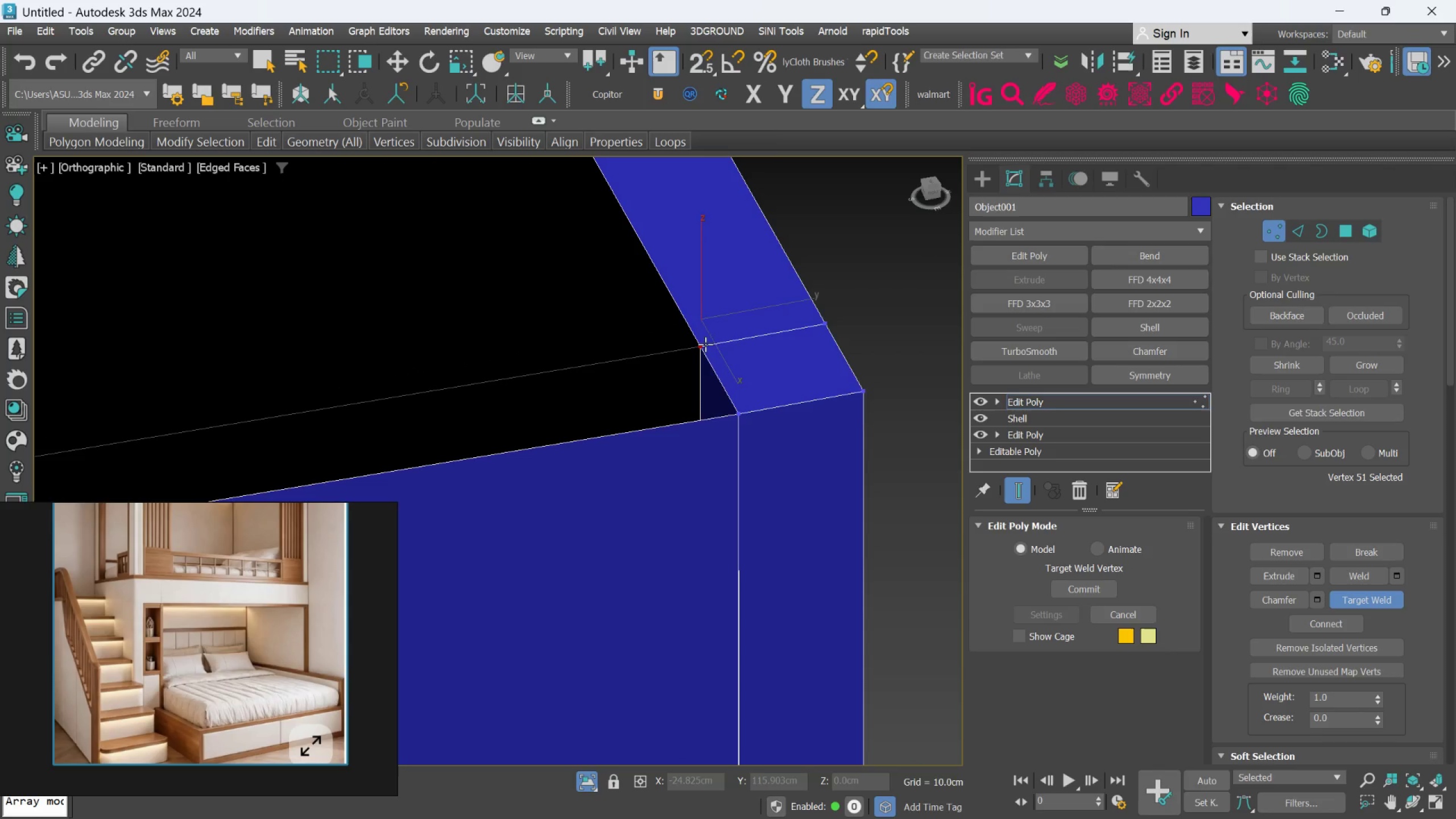 
scroll: coordinate [738, 328], scroll_direction: down, amount: 9.0
 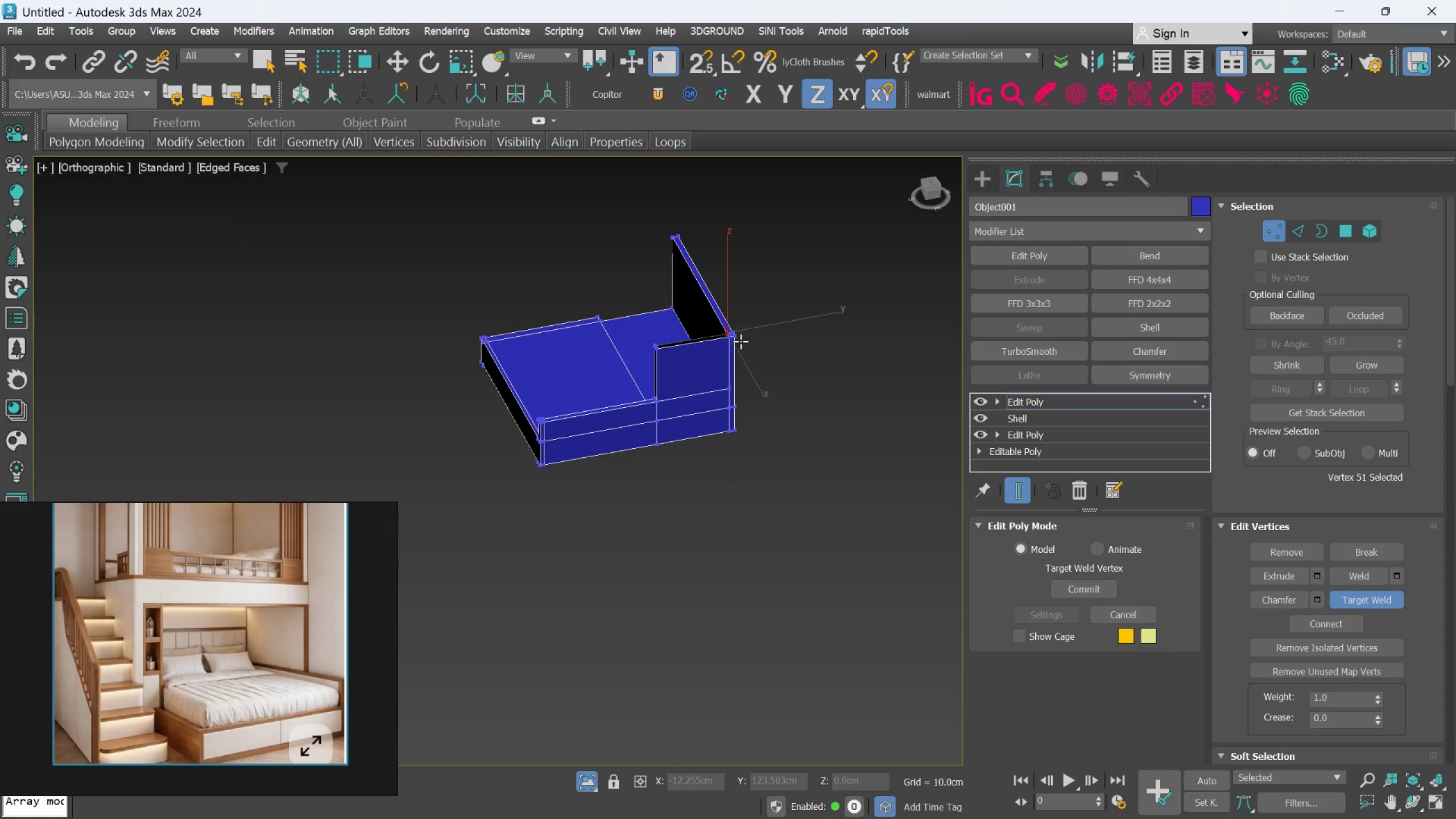 
hold_key(key=AltLeft, duration=0.64)
 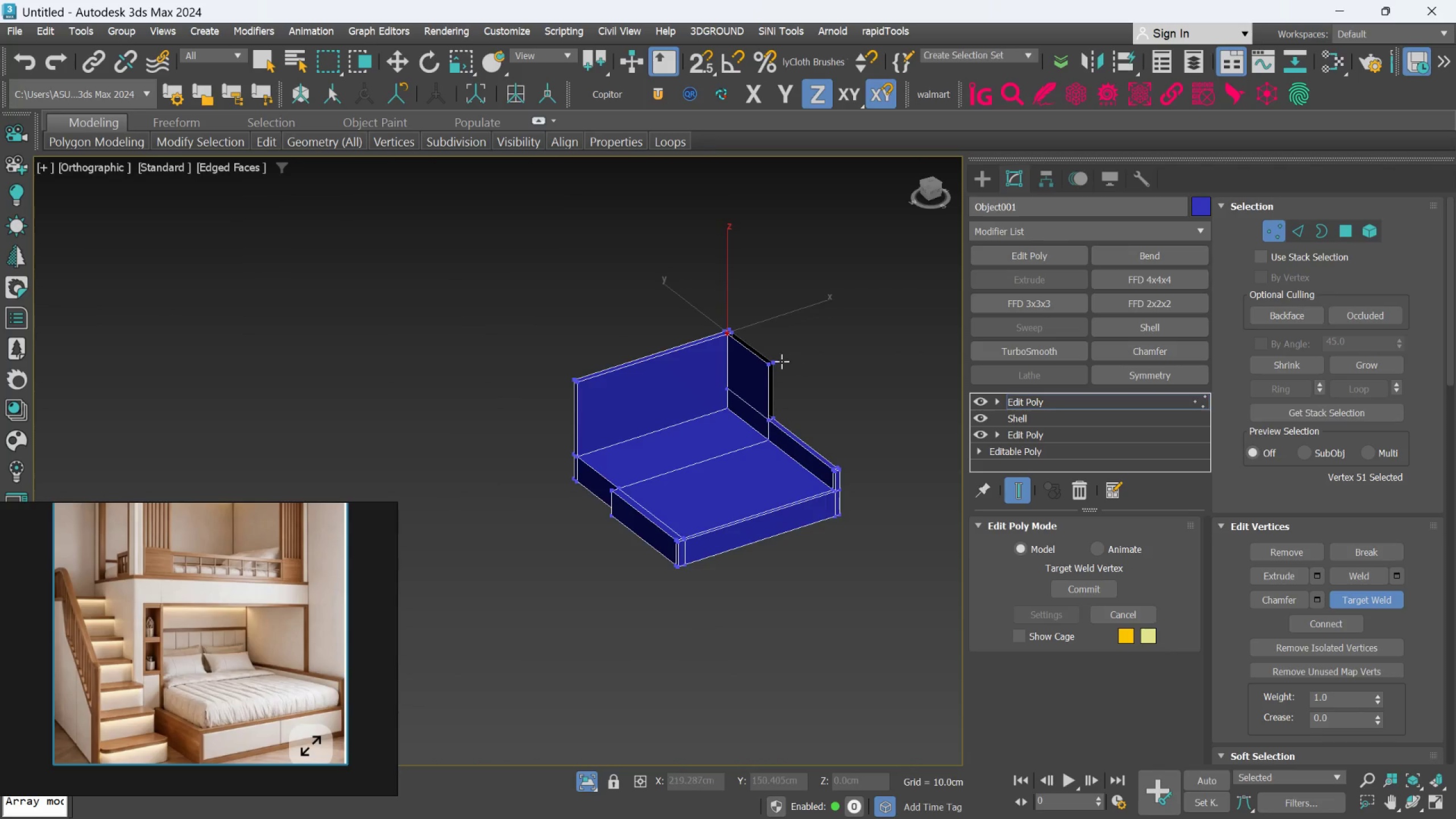 
scroll: coordinate [781, 361], scroll_direction: up, amount: 2.0
 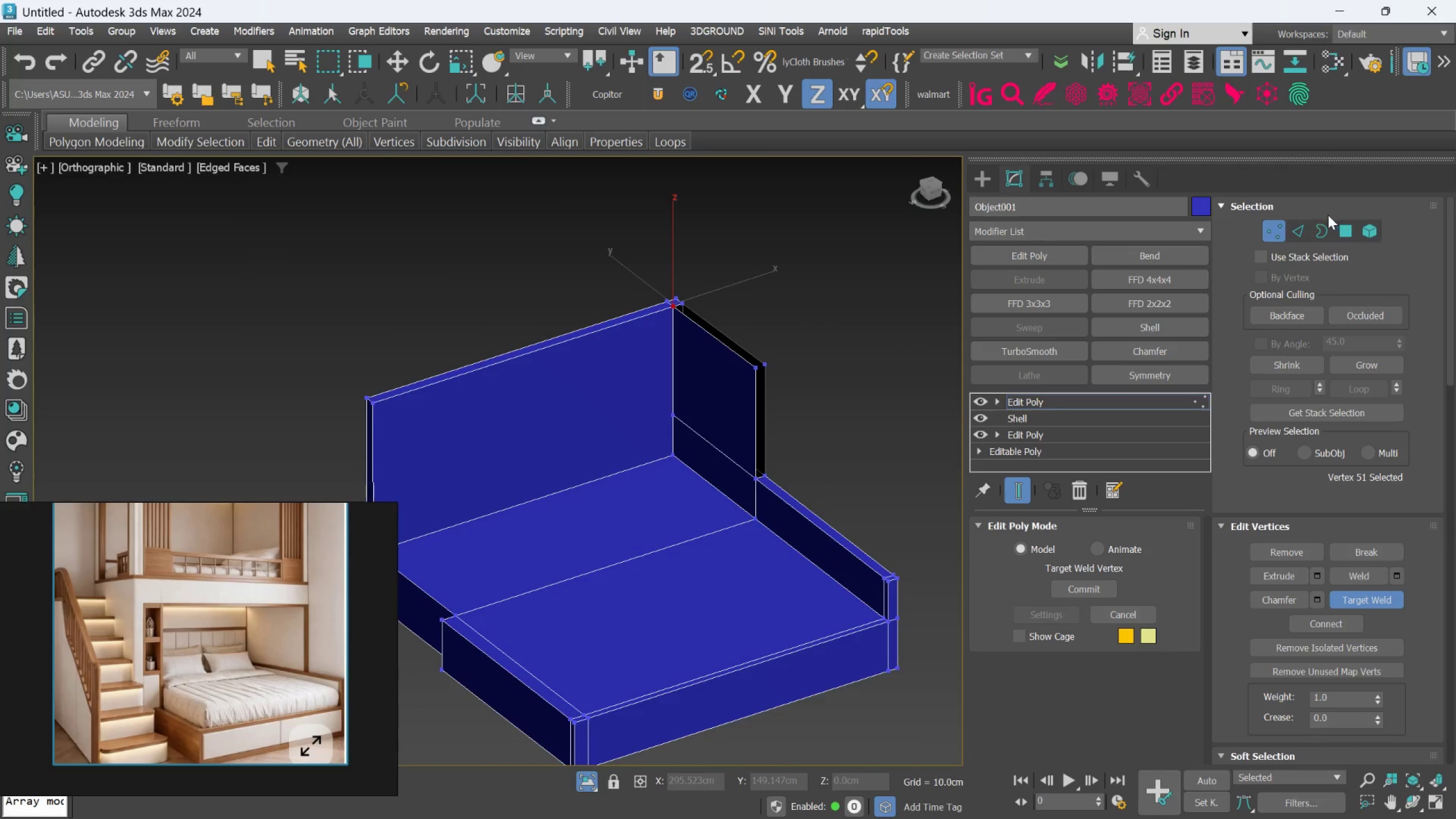 
left_click([1310, 228])
 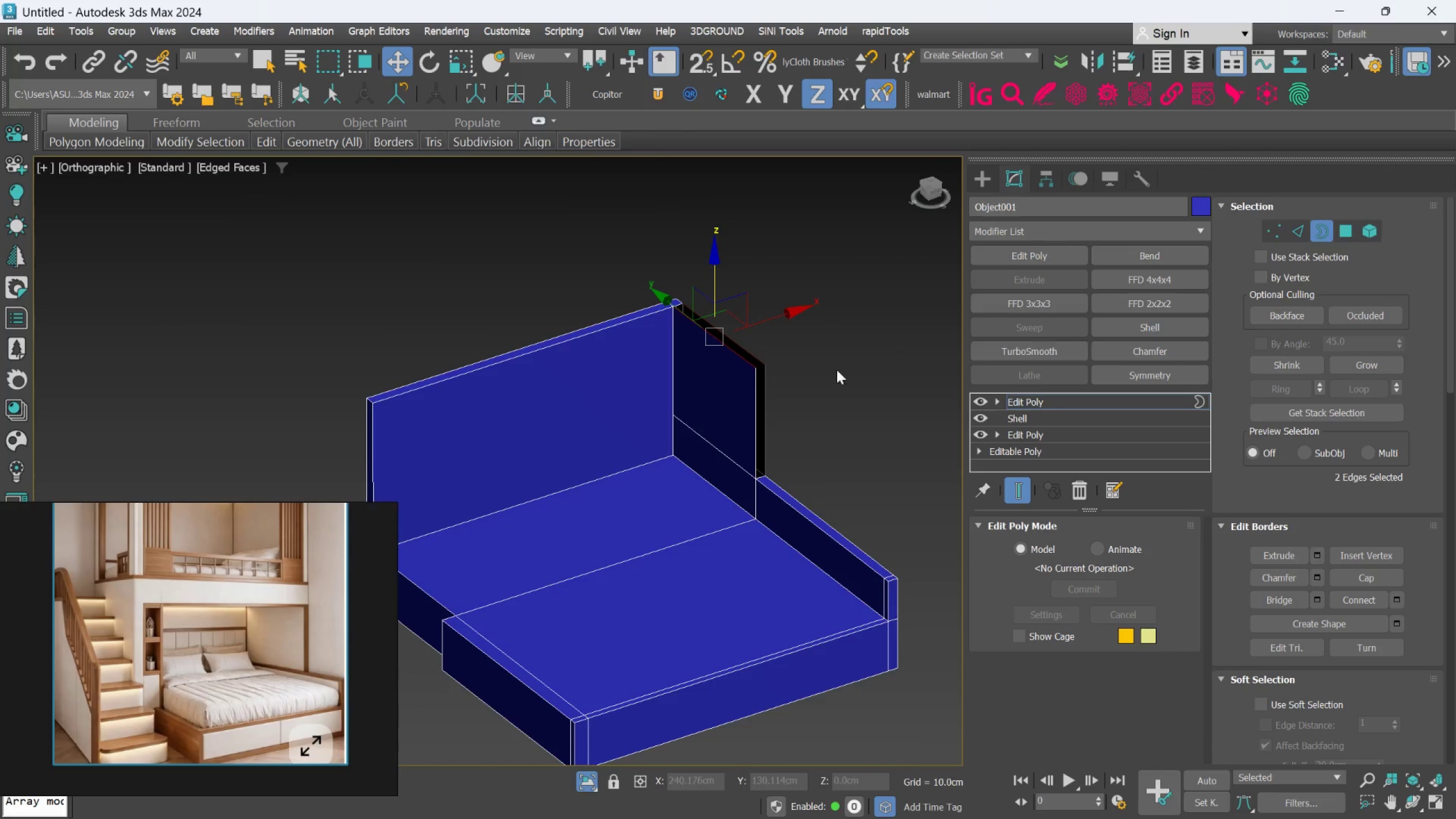 
scroll: coordinate [706, 366], scroll_direction: up, amount: 2.0
 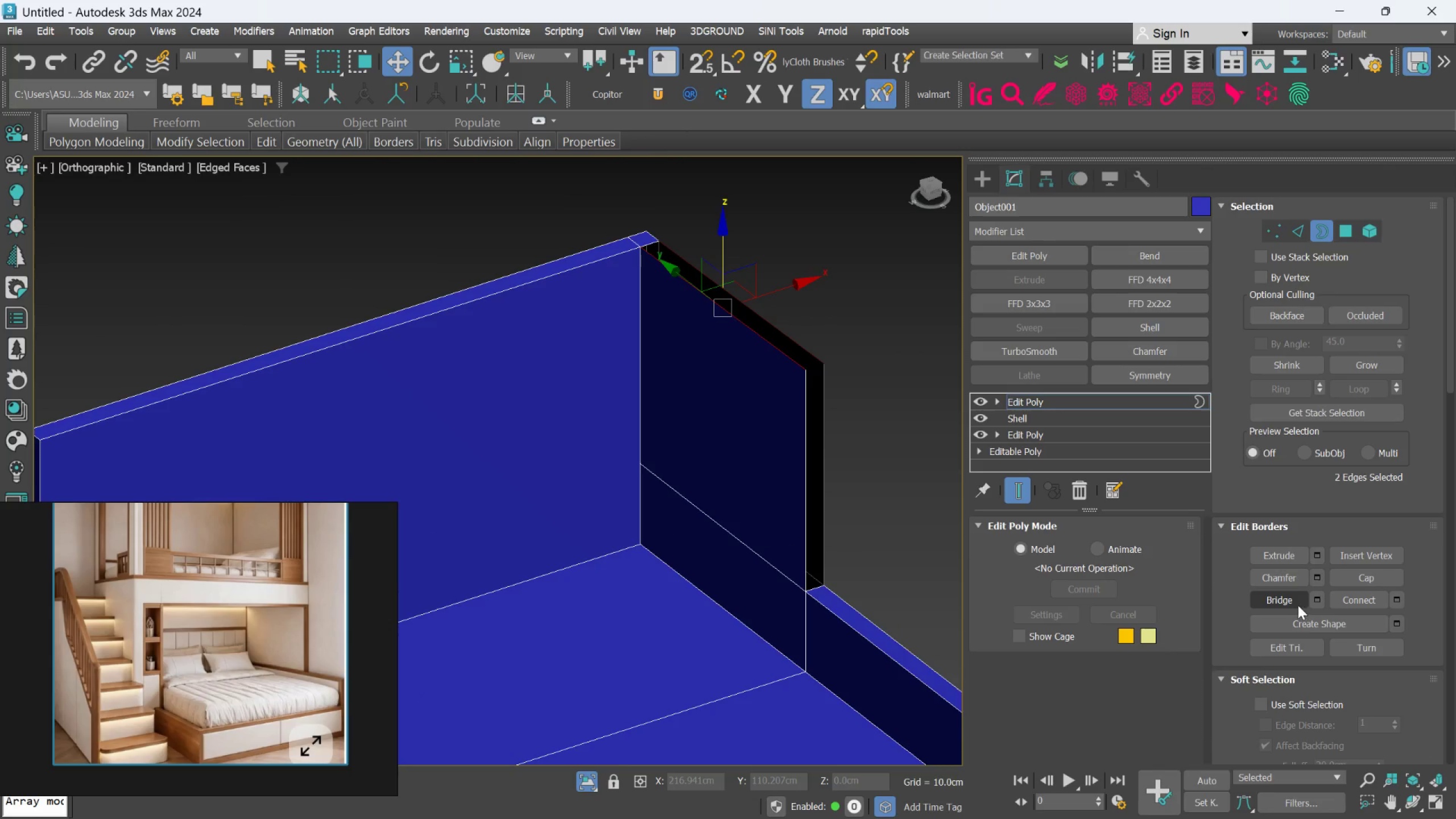 
left_click([1297, 605])
 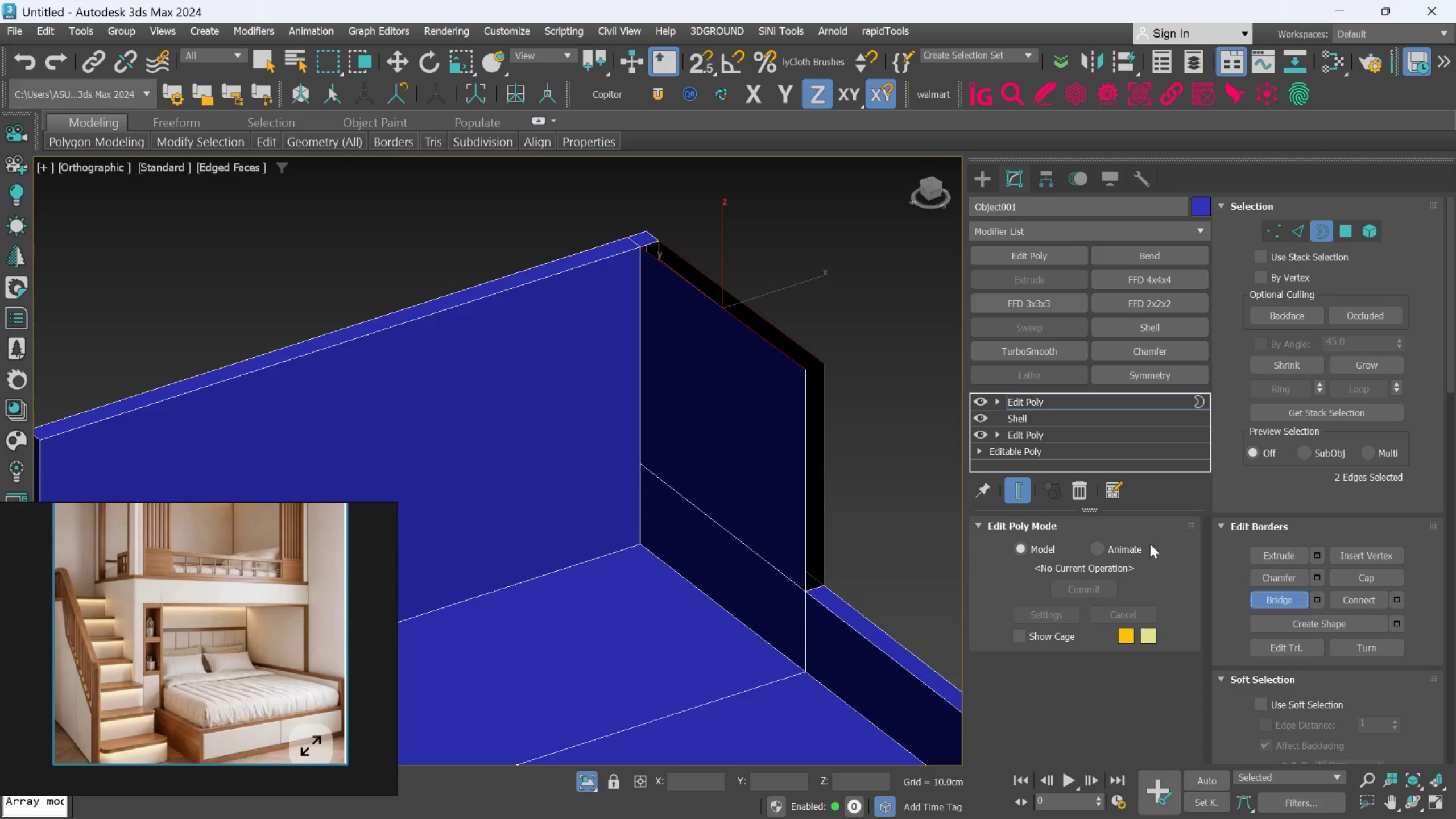 
left_click([884, 336])
 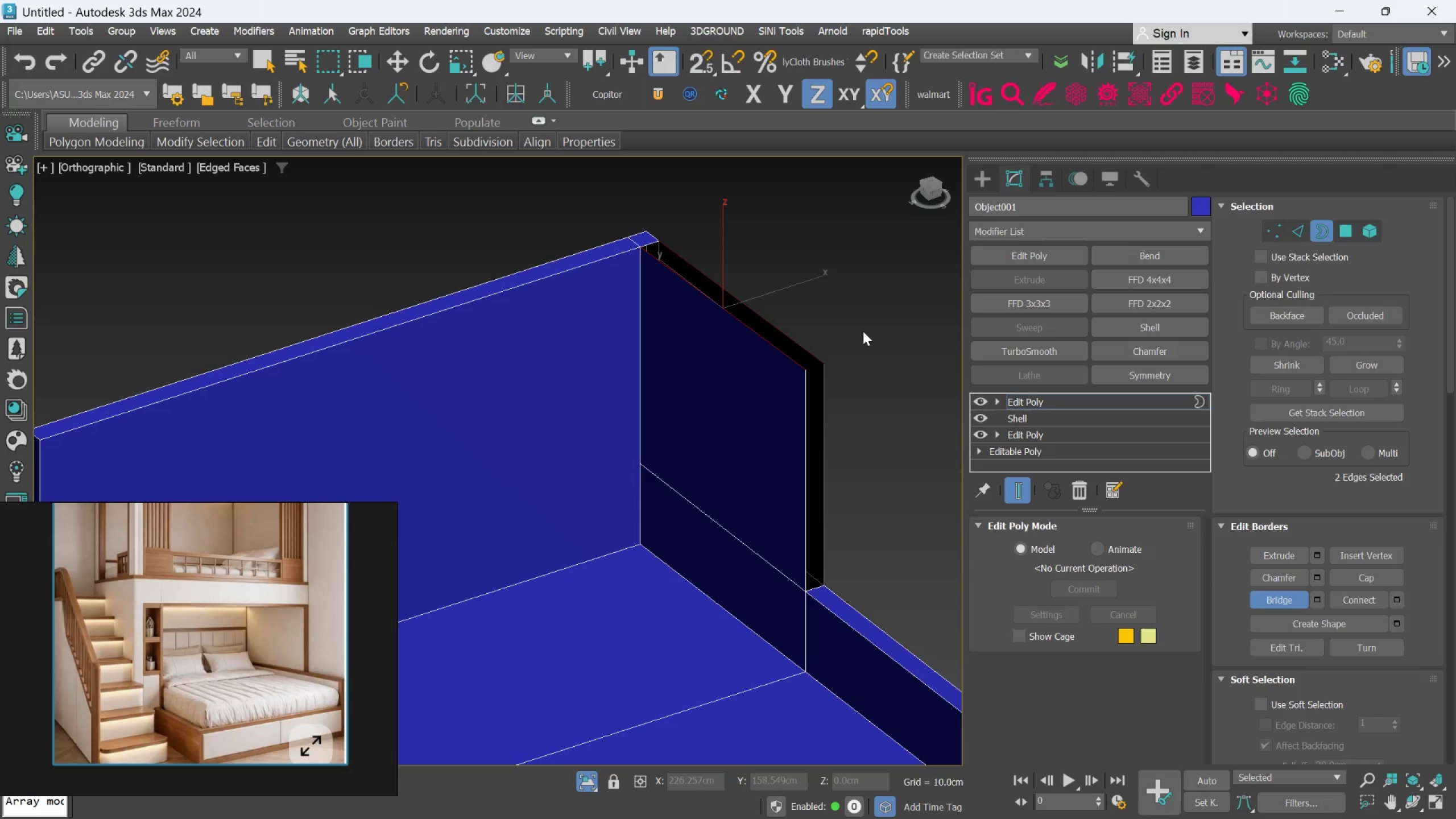 
key(Control+Z)
 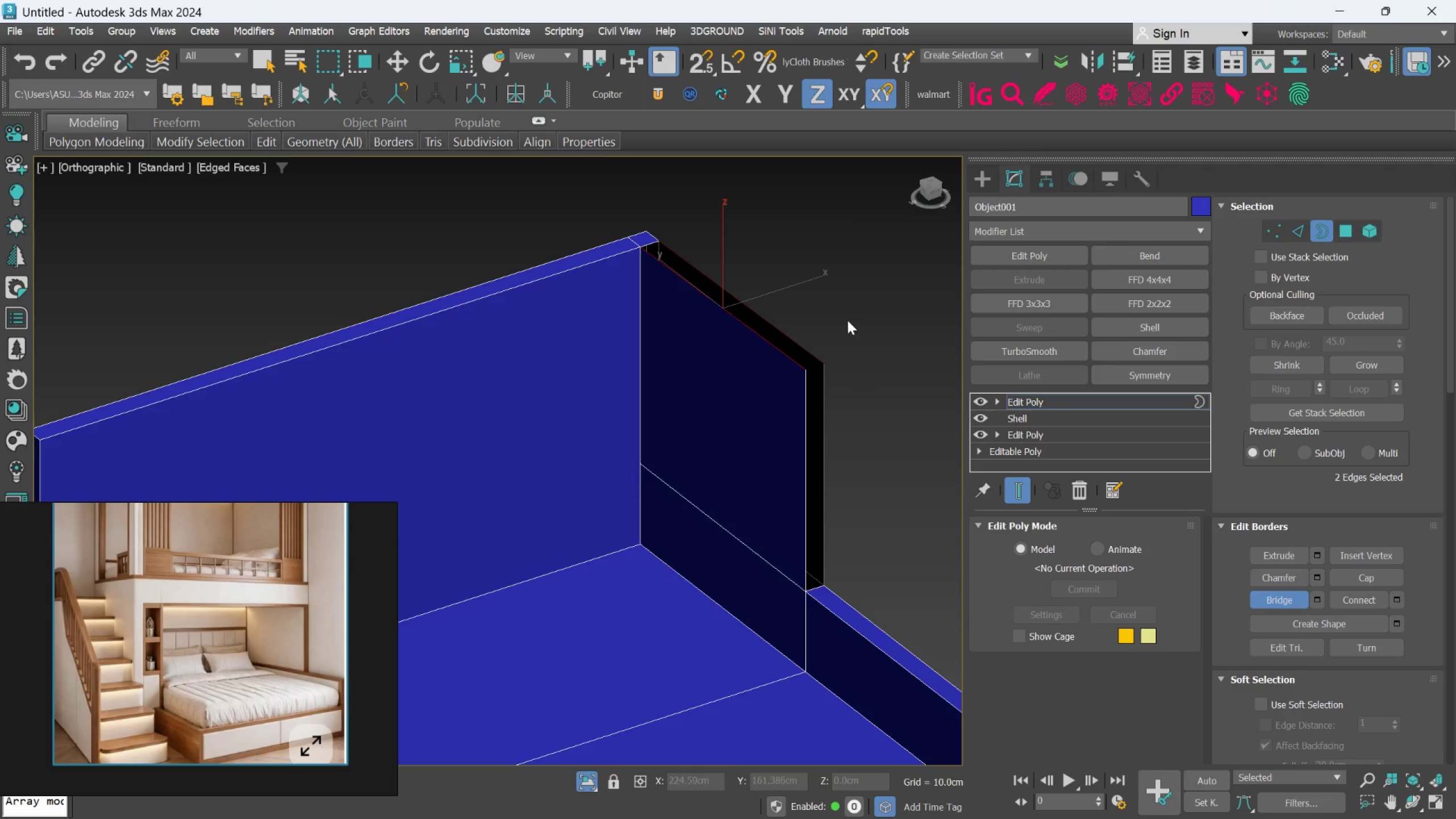 
right_click([852, 316])
 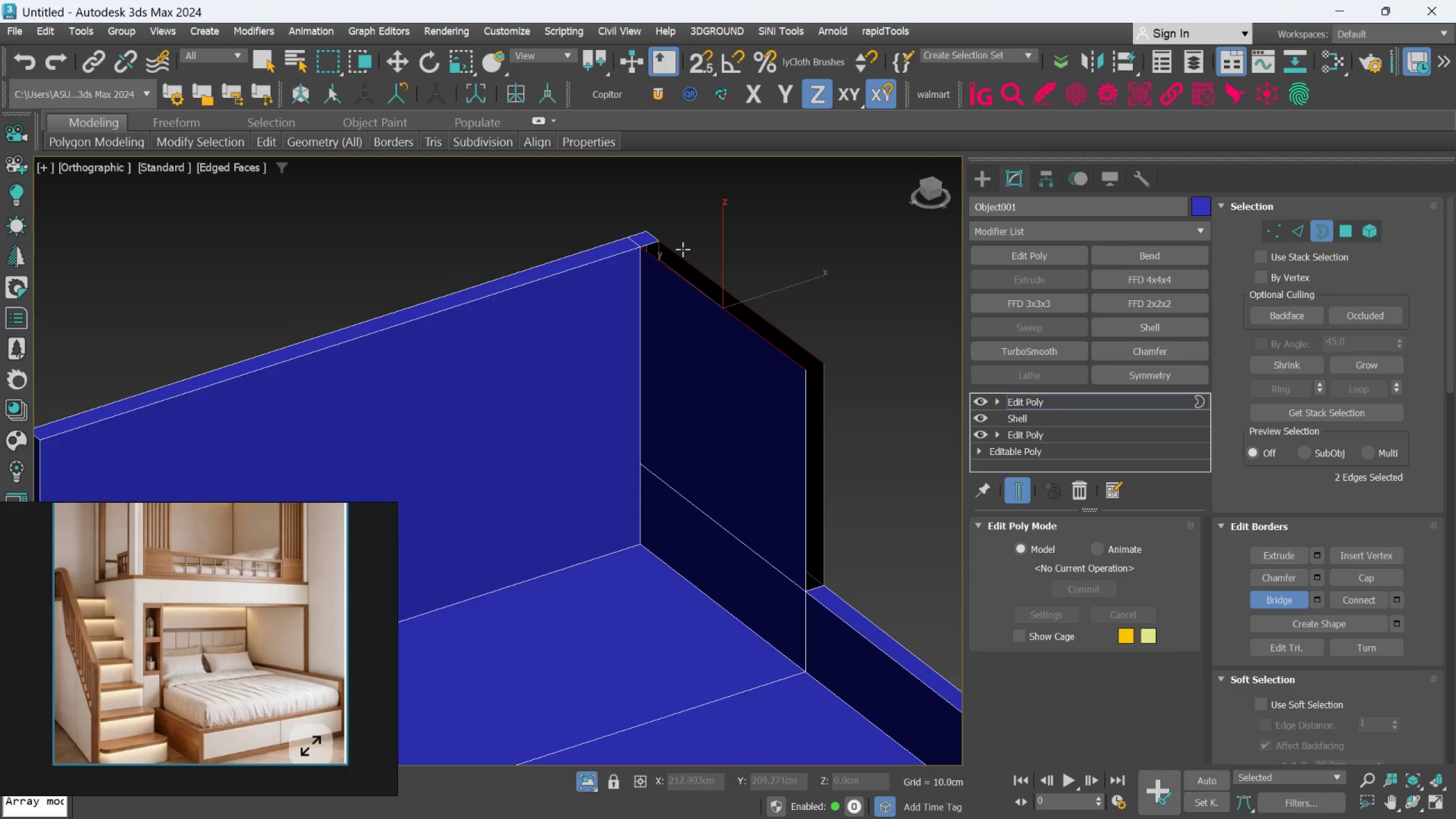 
scroll: coordinate [677, 253], scroll_direction: up, amount: 3.0
 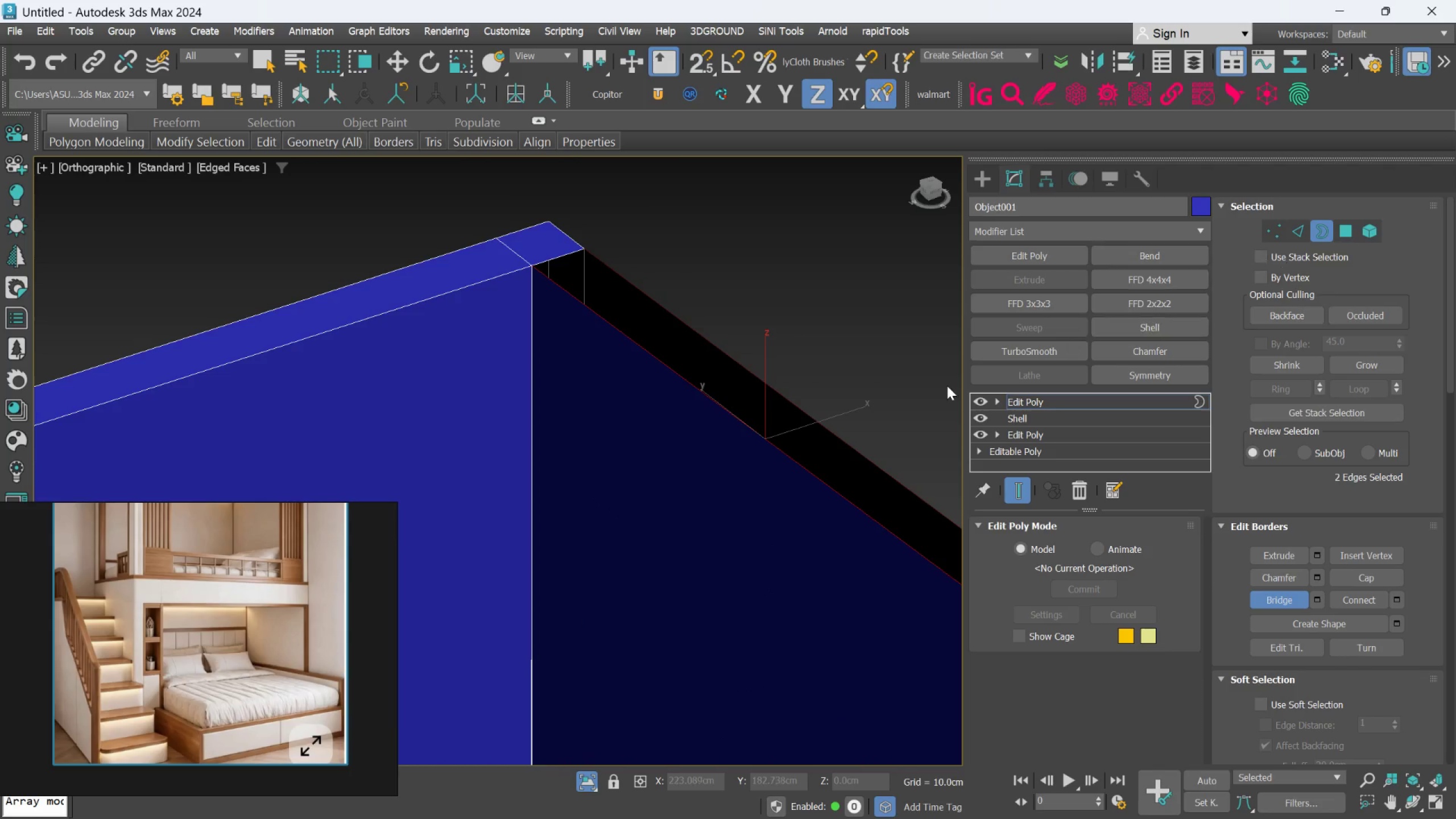 
right_click([854, 352])
 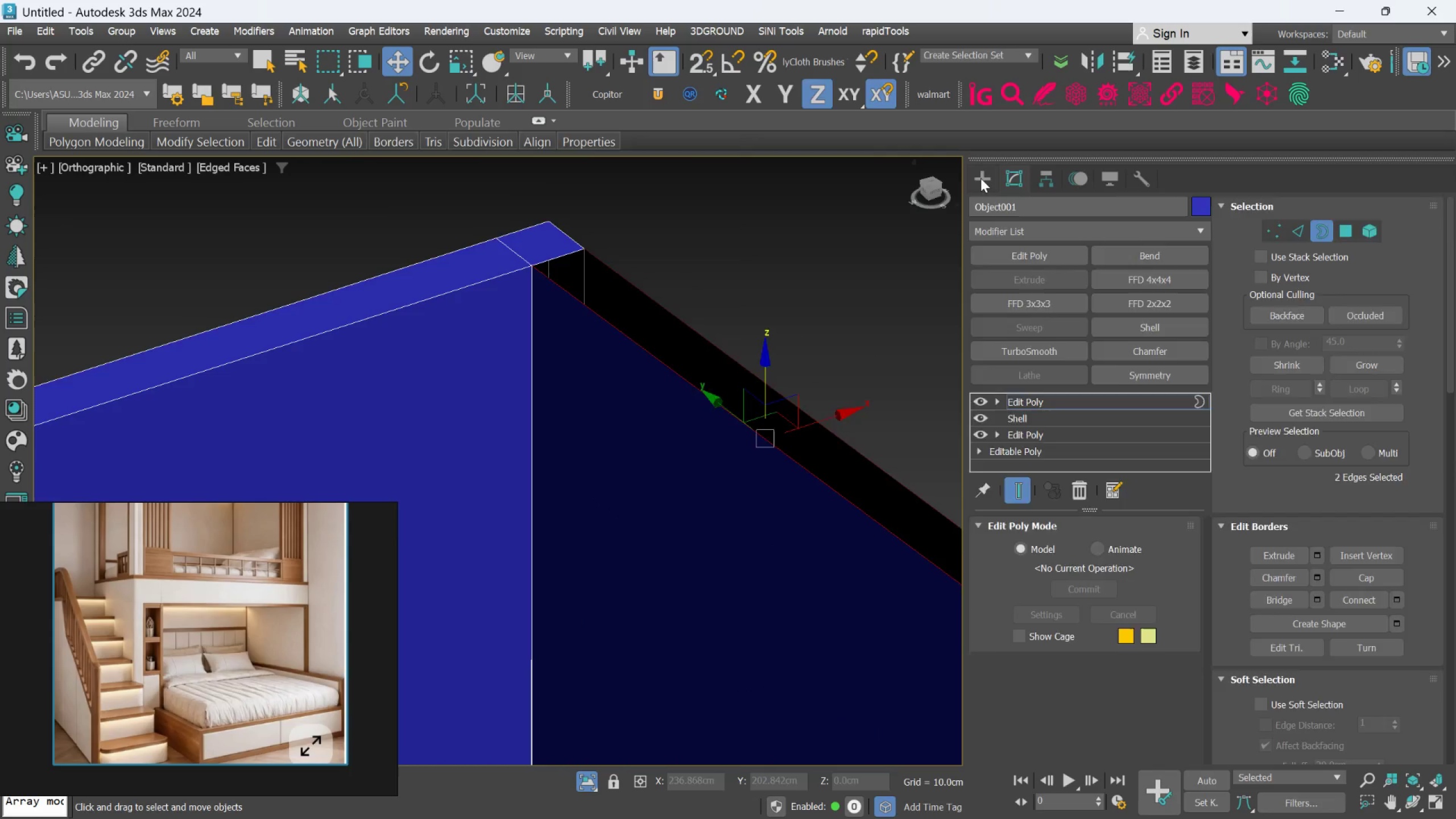 
double_click([849, 282])
 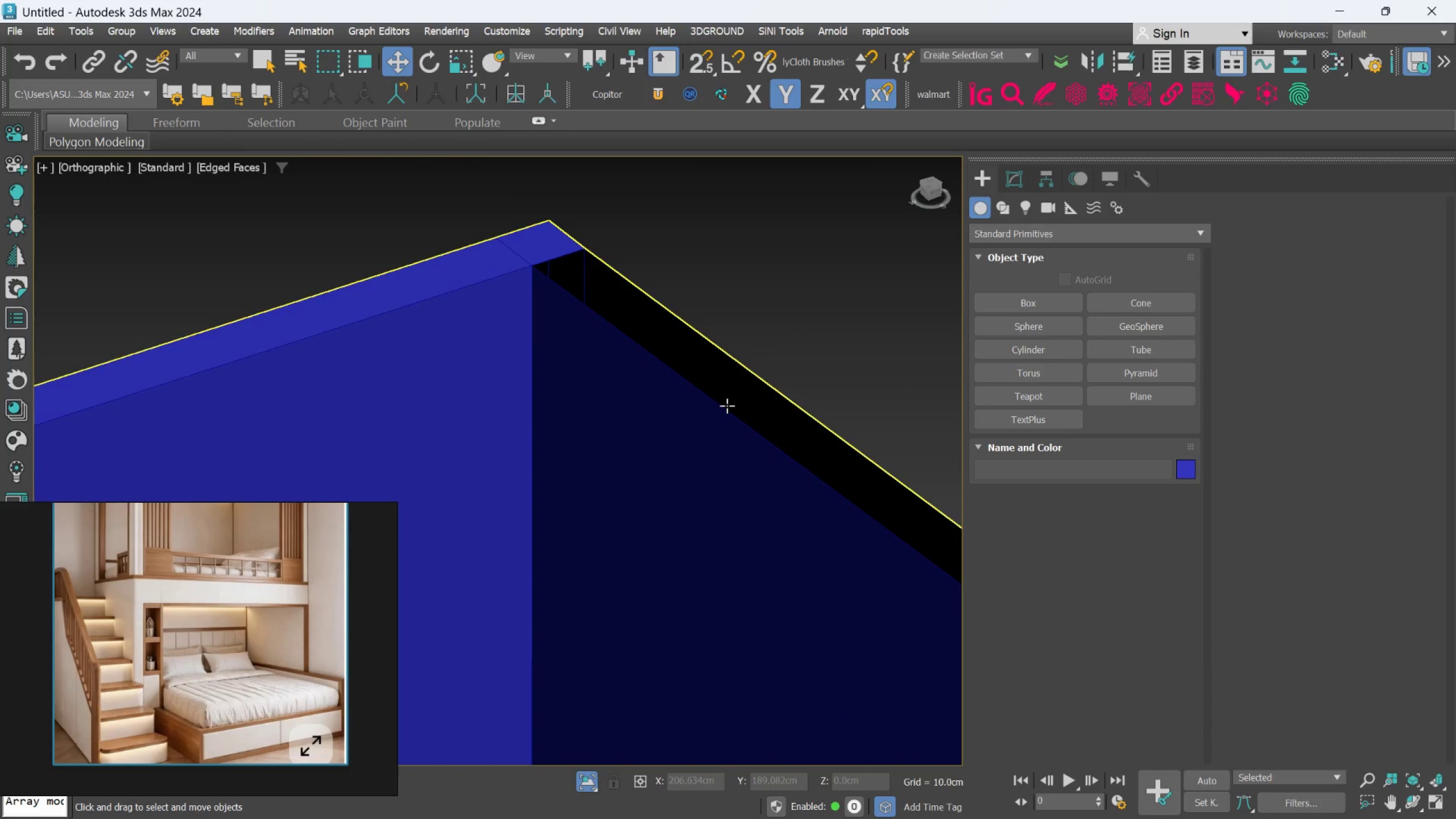 
left_click([727, 406])
 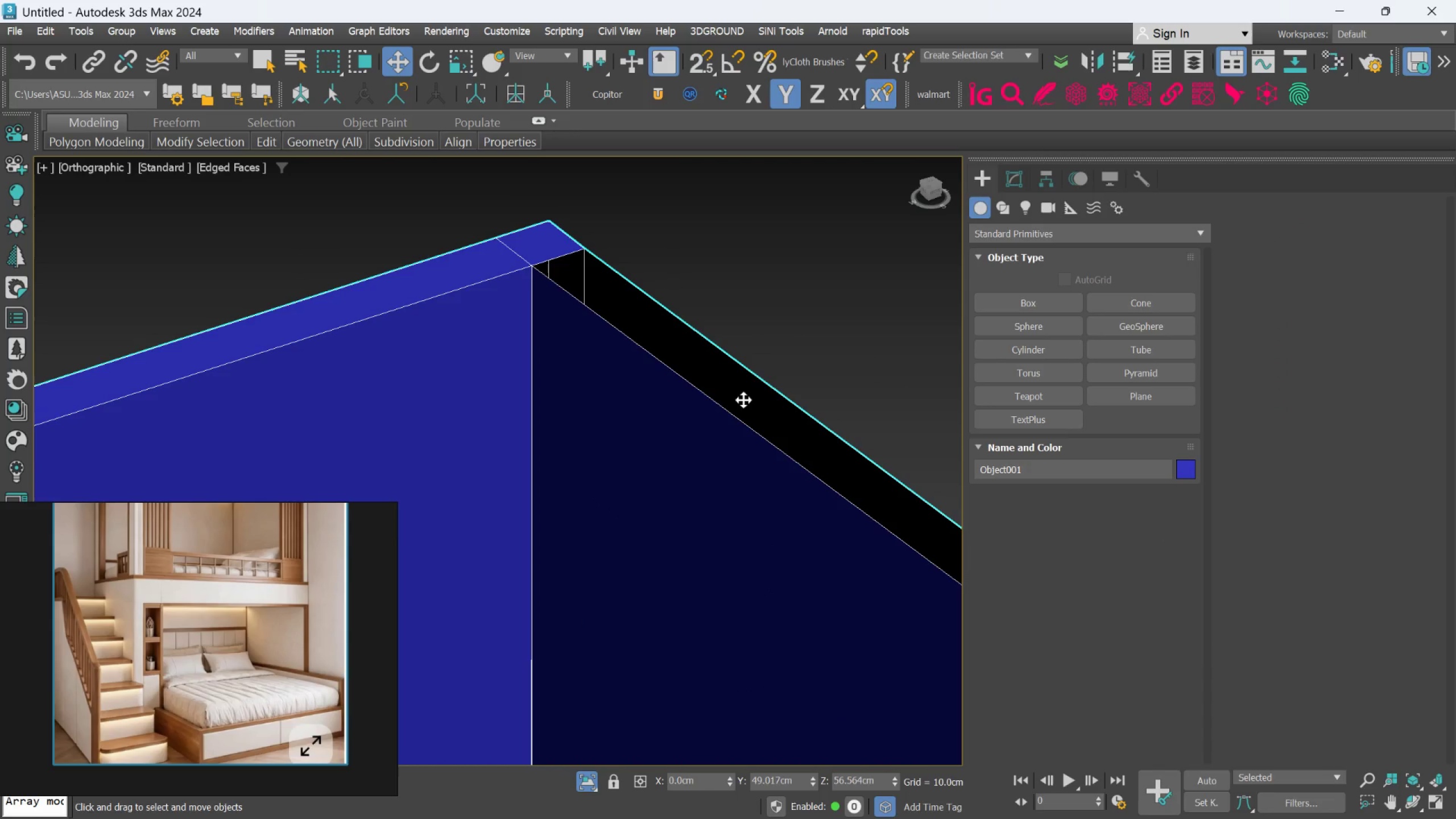 
hold_key(key=ControlLeft, duration=0.52)
 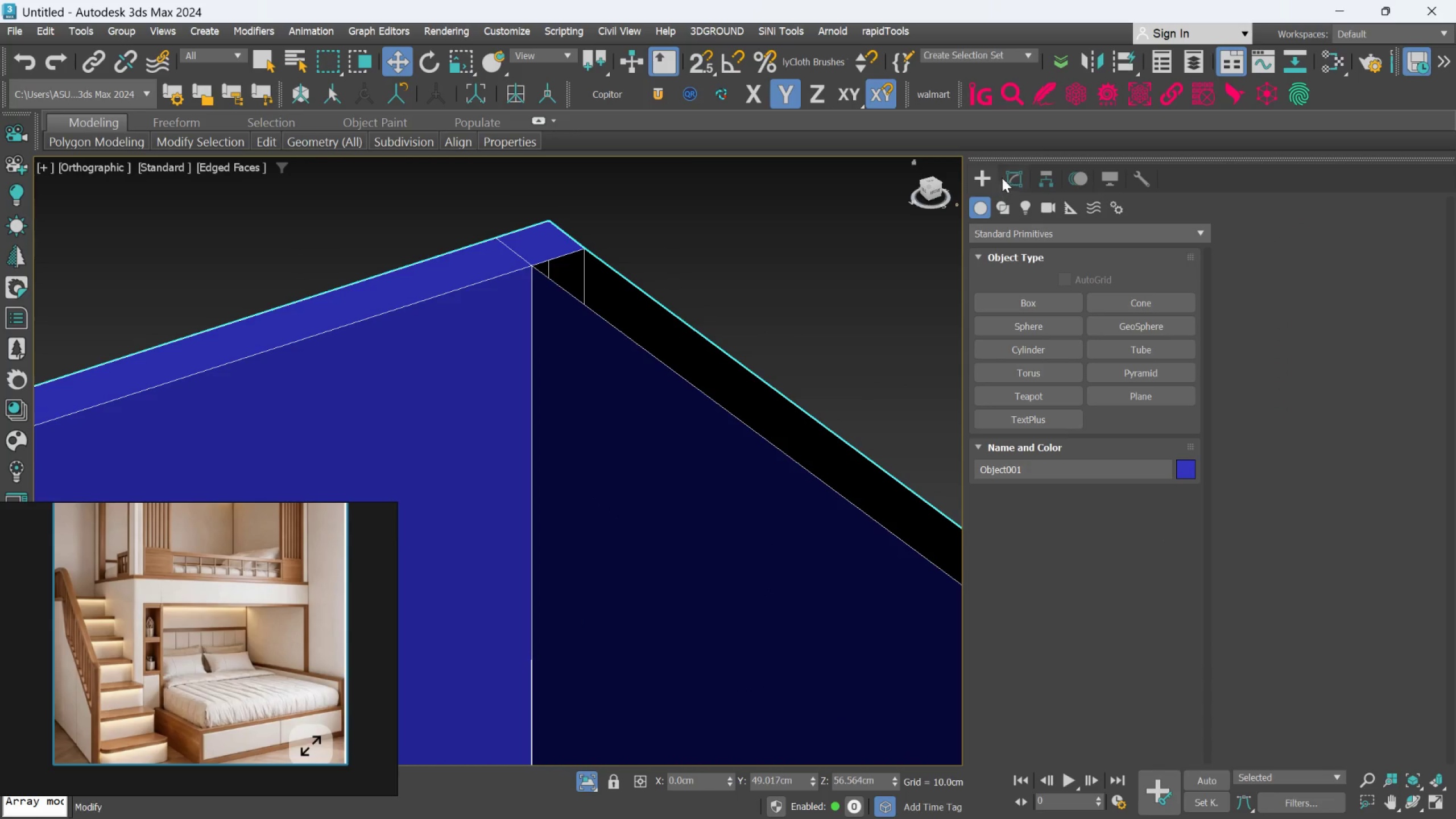 
left_click([1011, 167])
 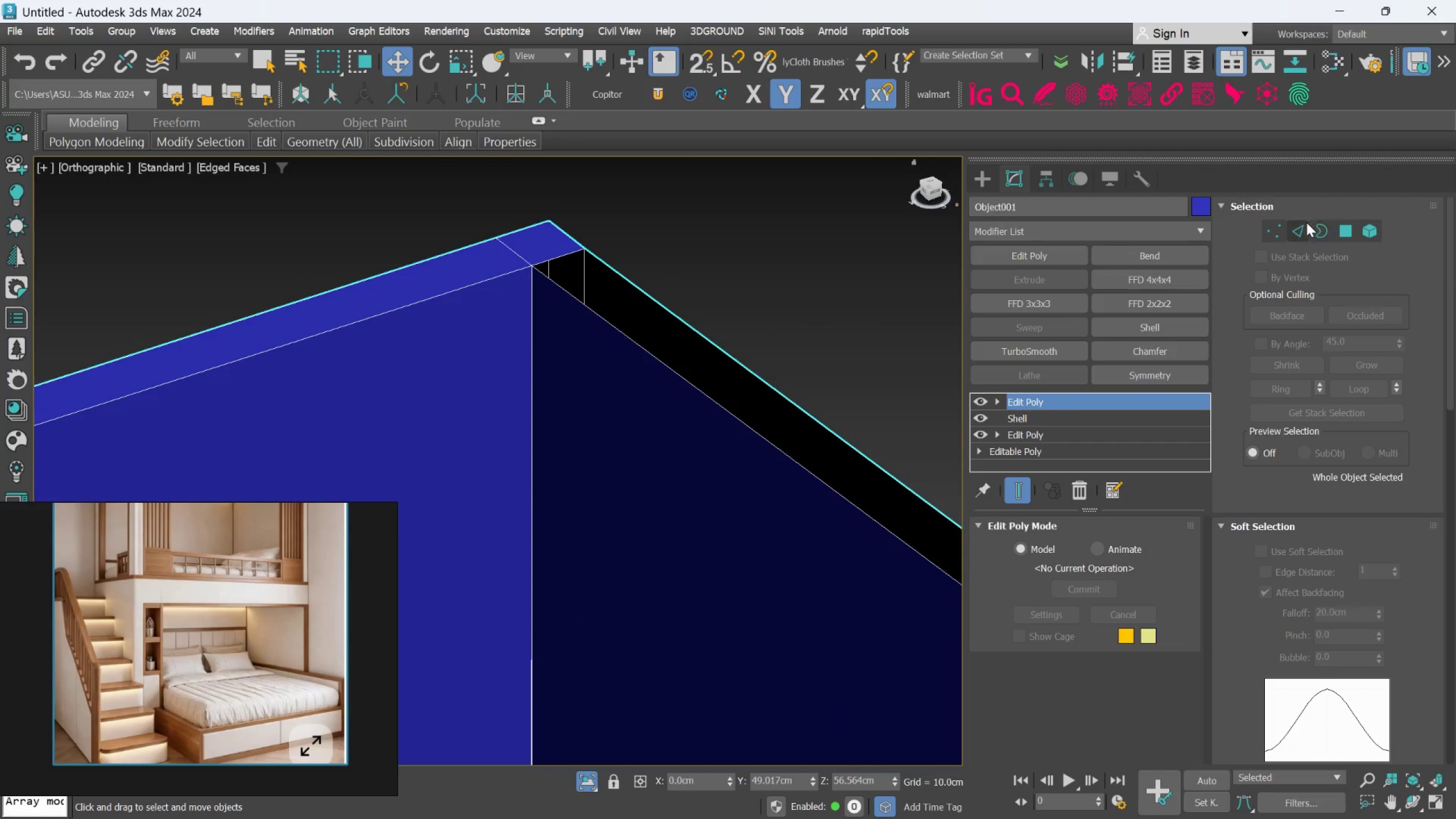 
left_click([1301, 223])
 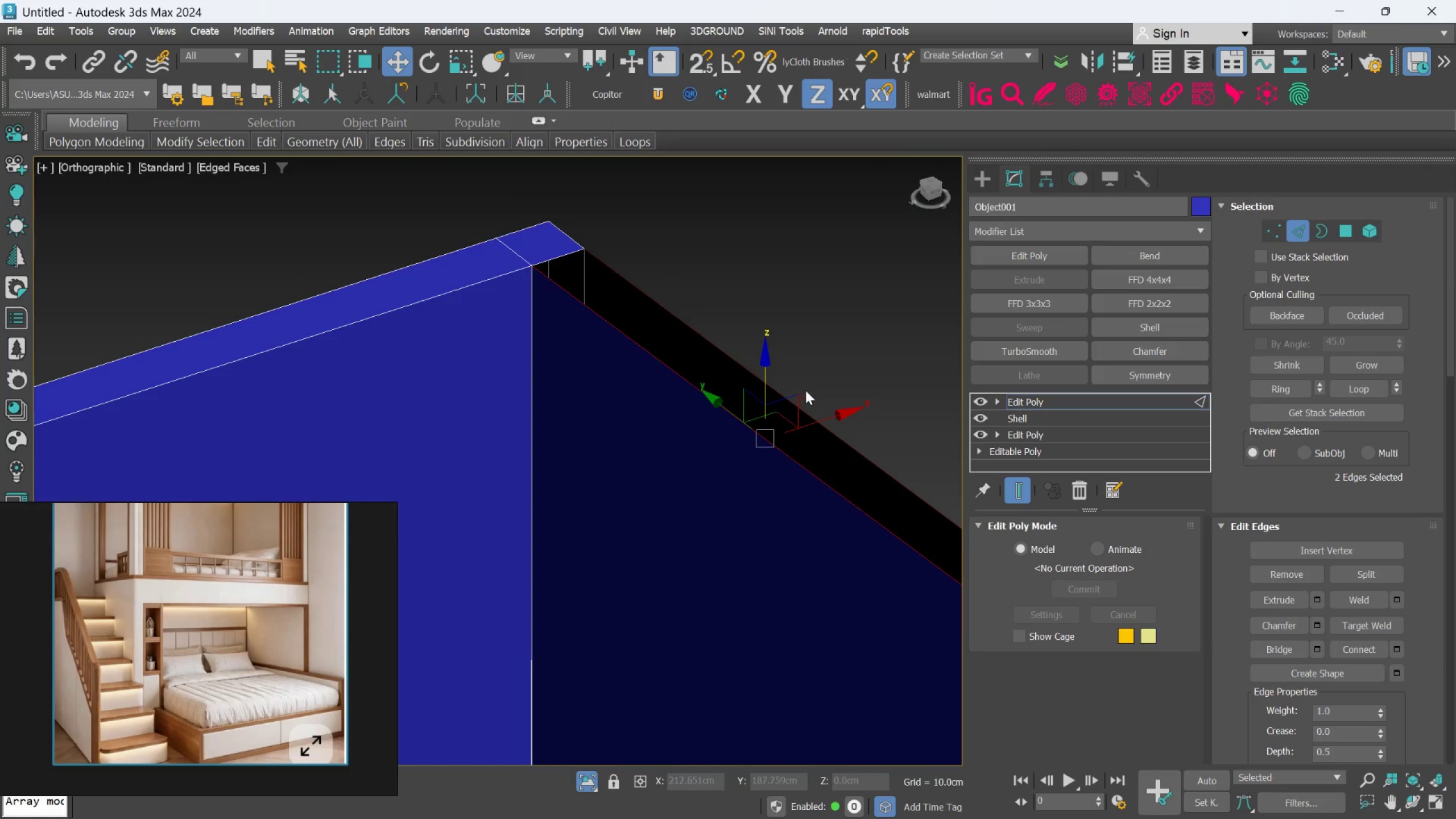 
left_click([837, 362])
 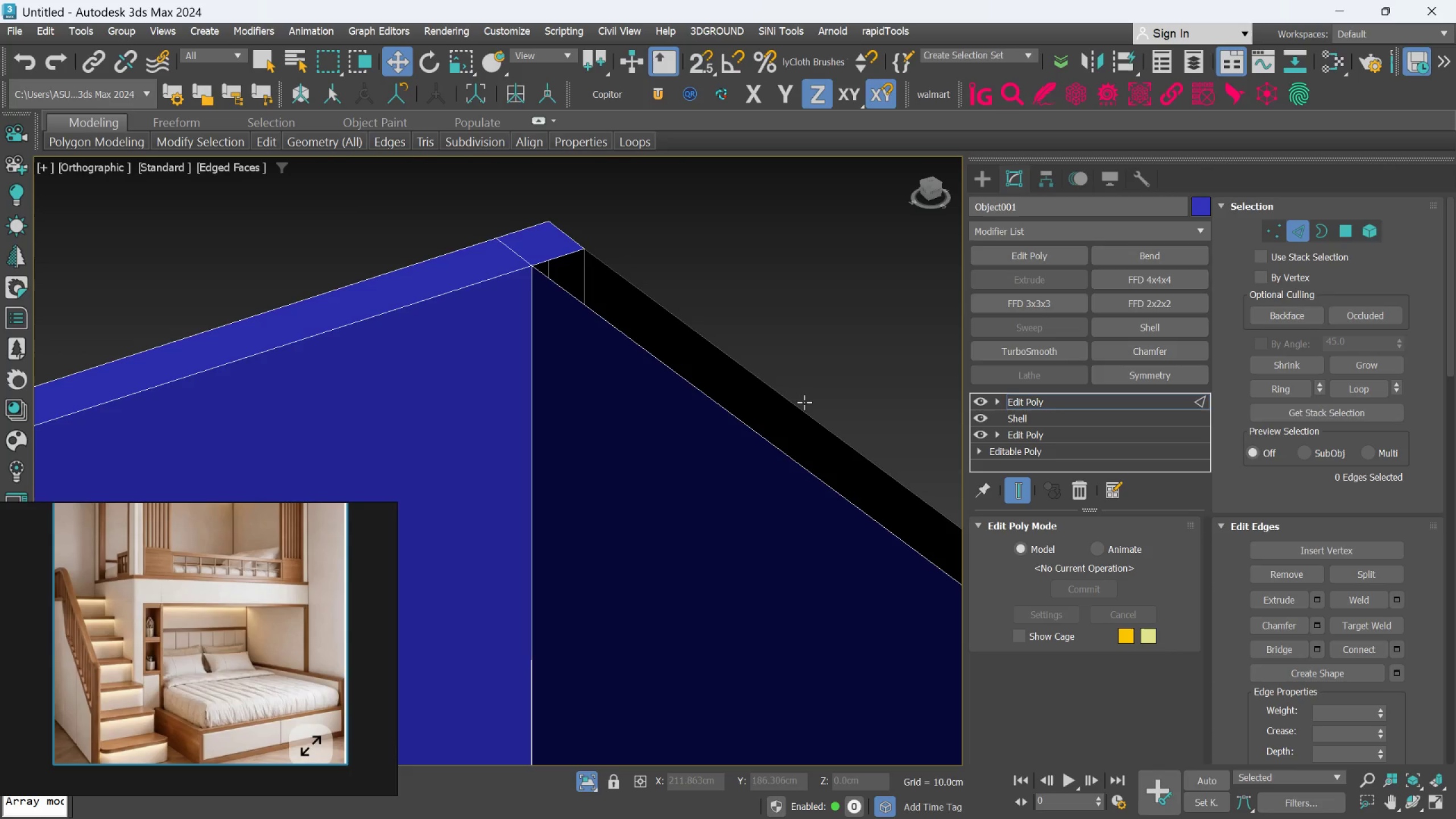 
left_click([804, 402])
 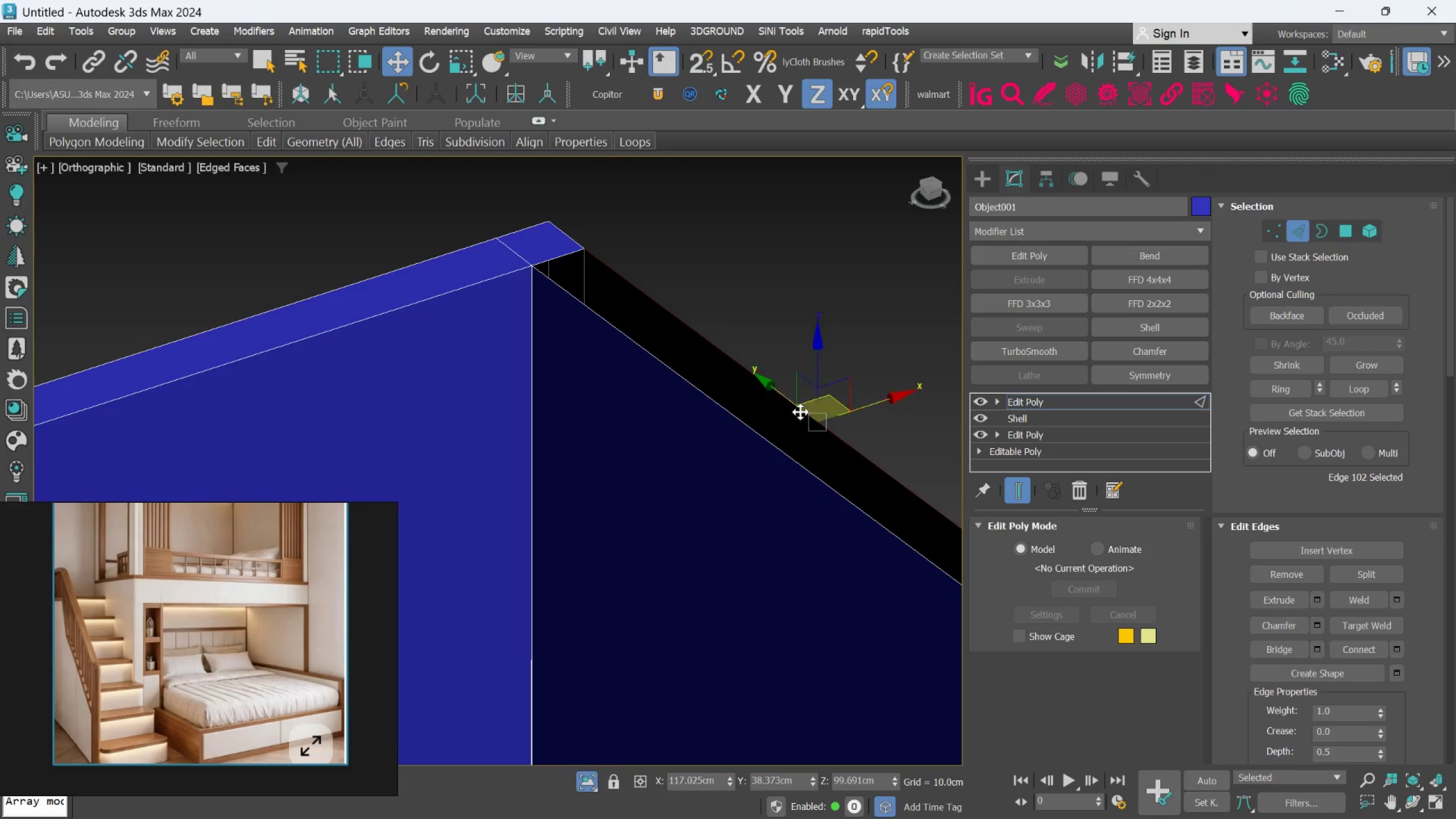 
hold_key(key=ControlLeft, duration=0.61)
left_click([769, 439])
 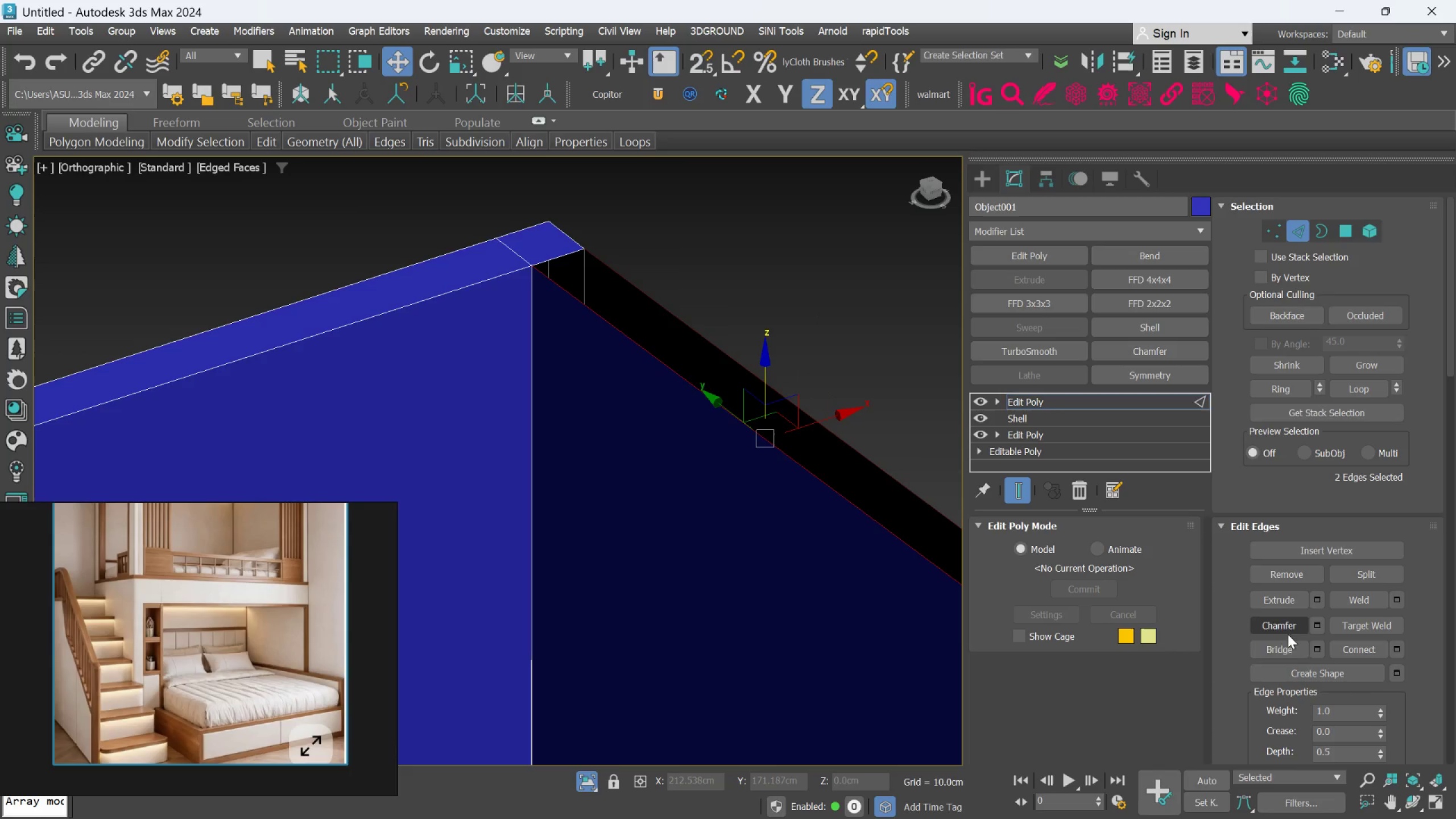 
left_click([1276, 651])
 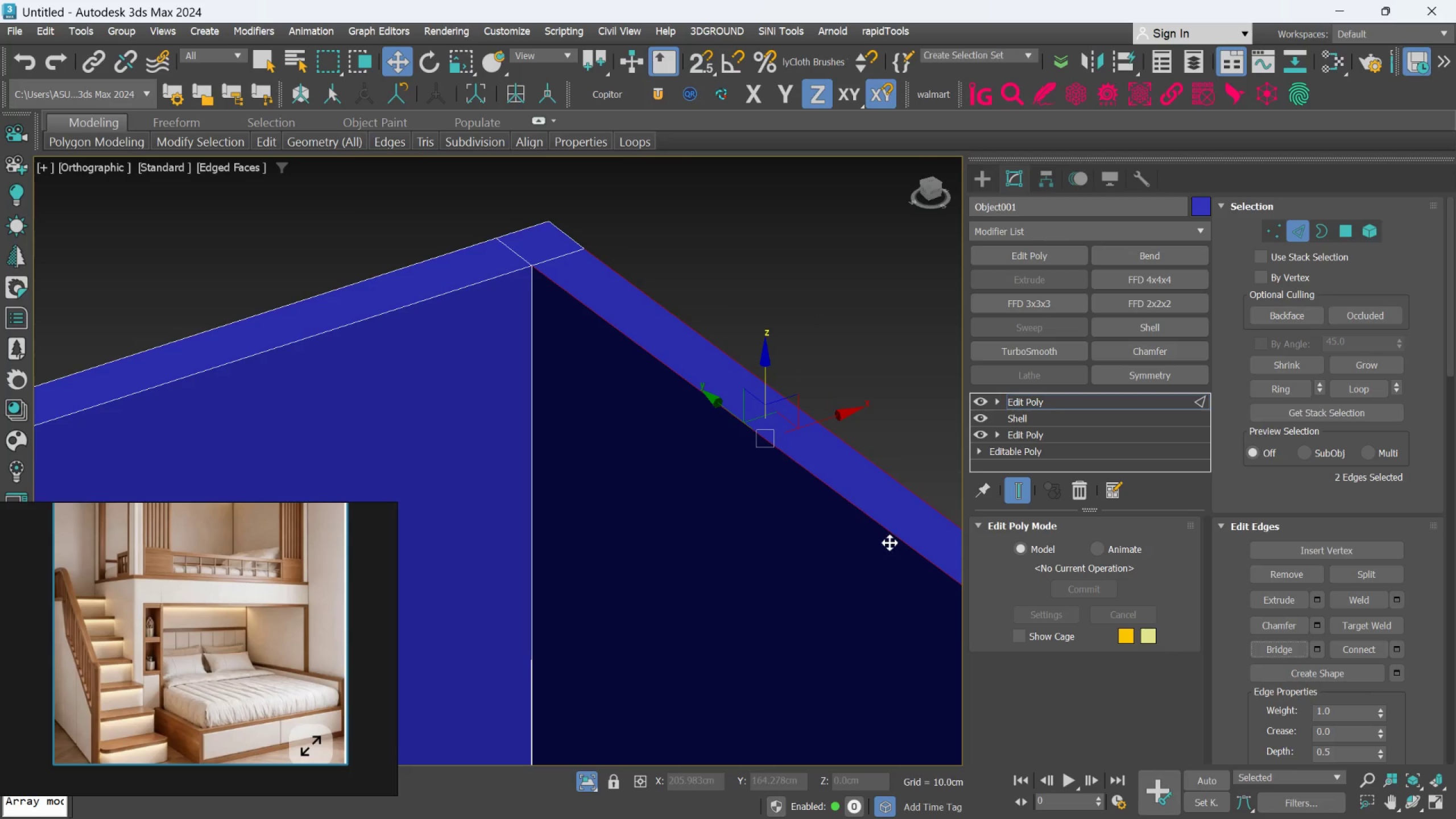 
scroll: coordinate [880, 540], scroll_direction: down, amount: 2.0
 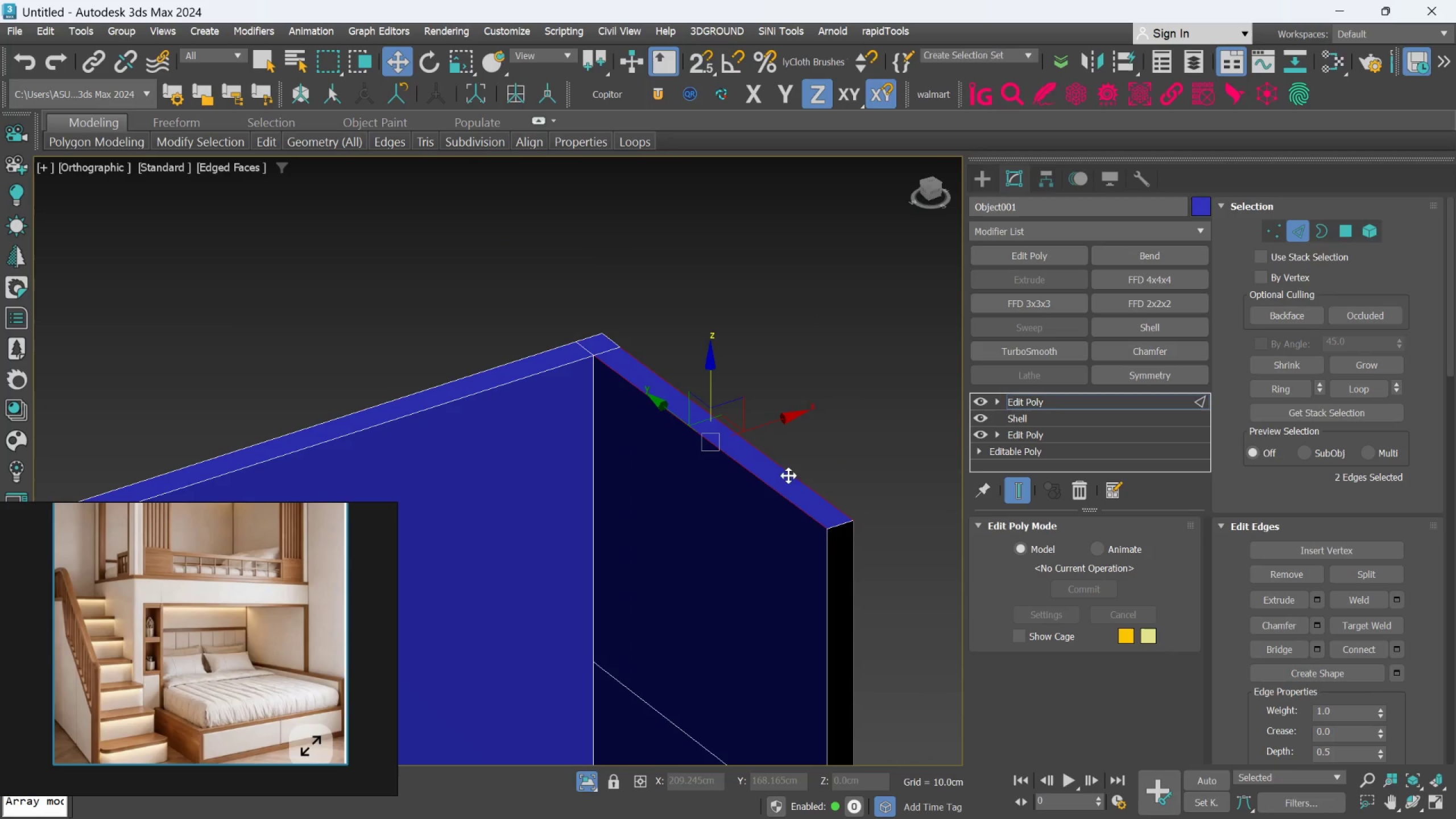 
hold_key(key=AltLeft, duration=0.5)
 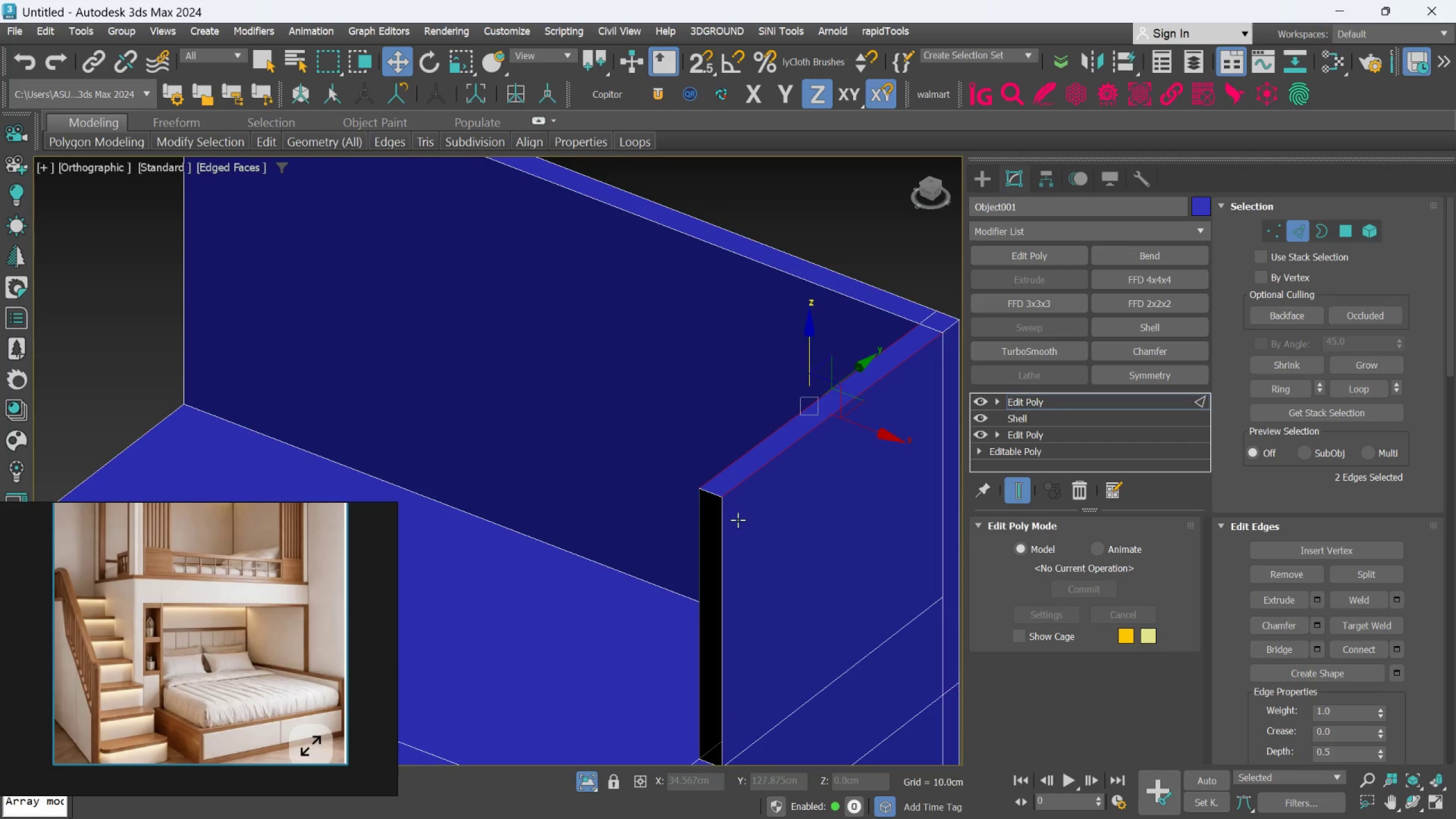 
scroll: coordinate [839, 484], scroll_direction: down, amount: 2.0
 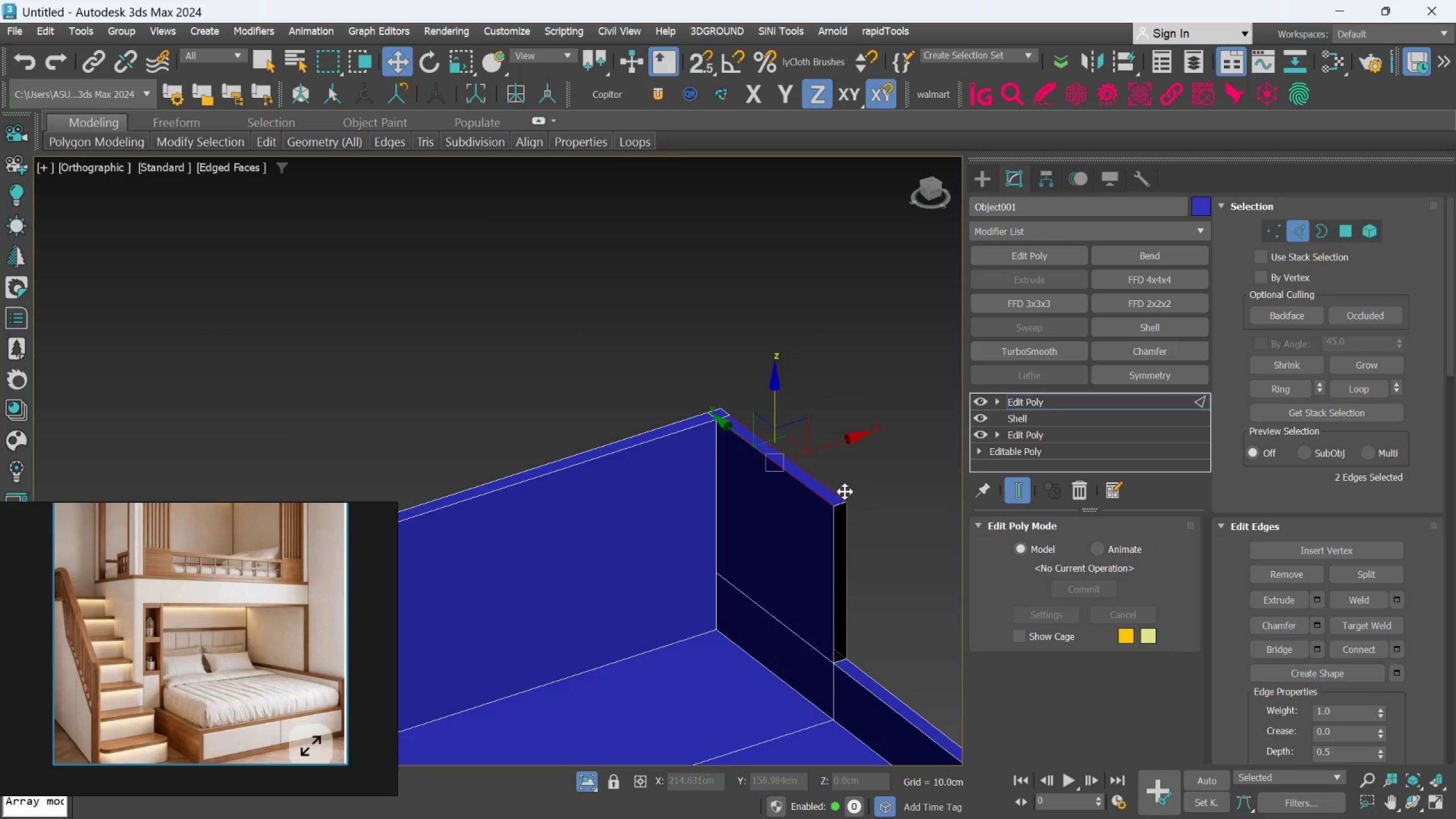 
hold_key(key=AltLeft, duration=0.44)
 